 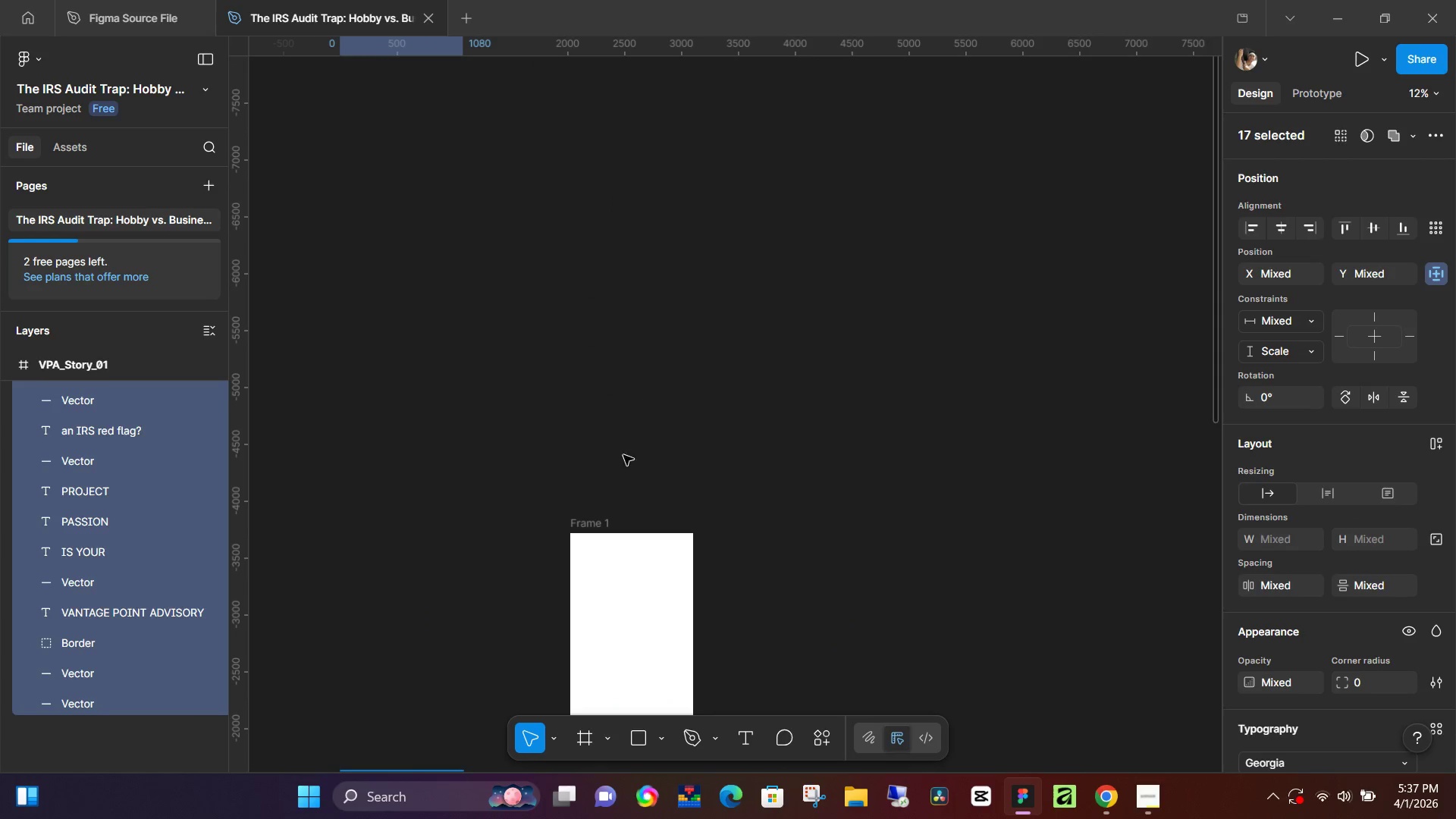 
key(Control+ControlLeft)
 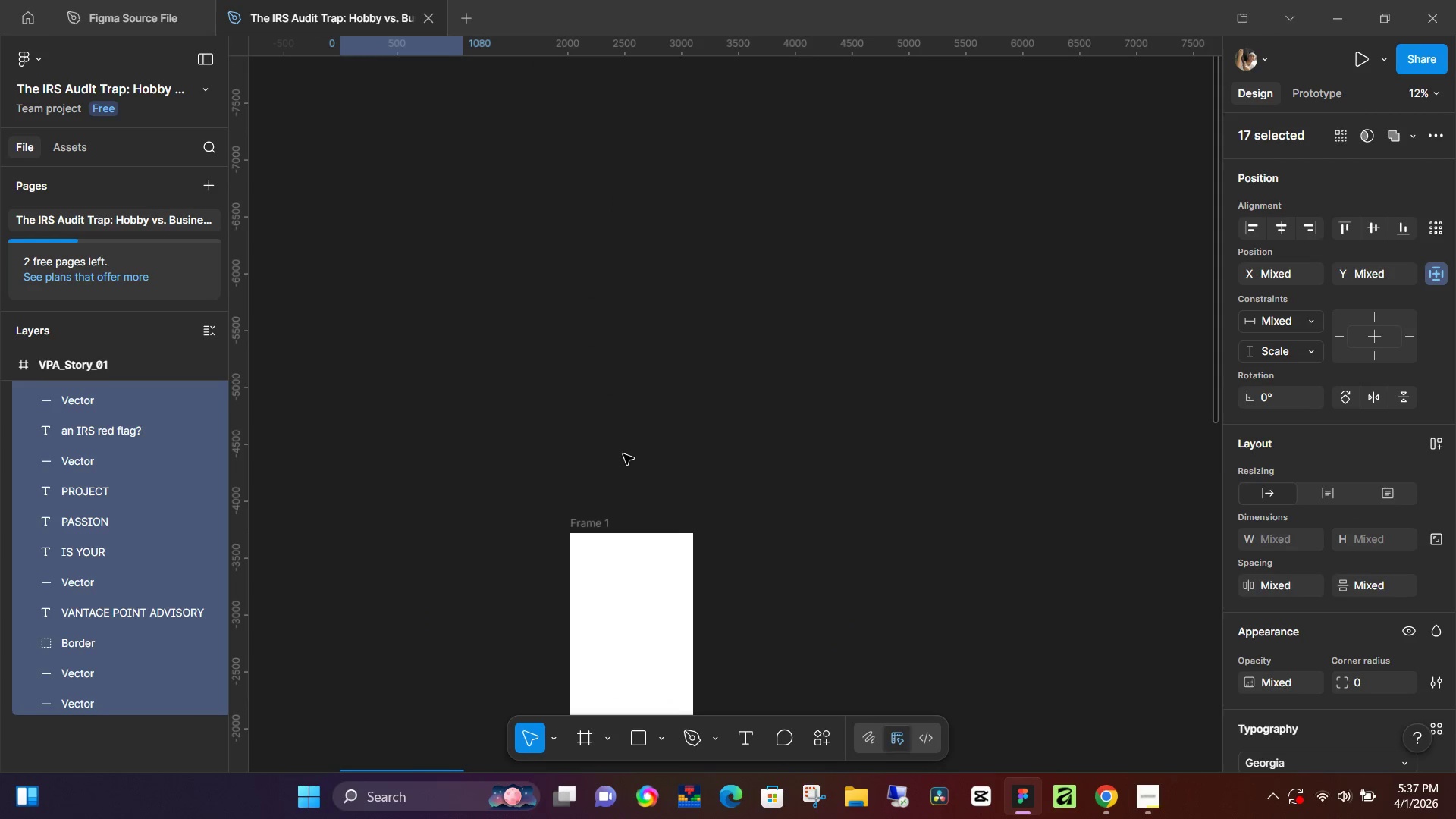 
scroll: coordinate [621, 464], scroll_direction: up, amount: 7.0
 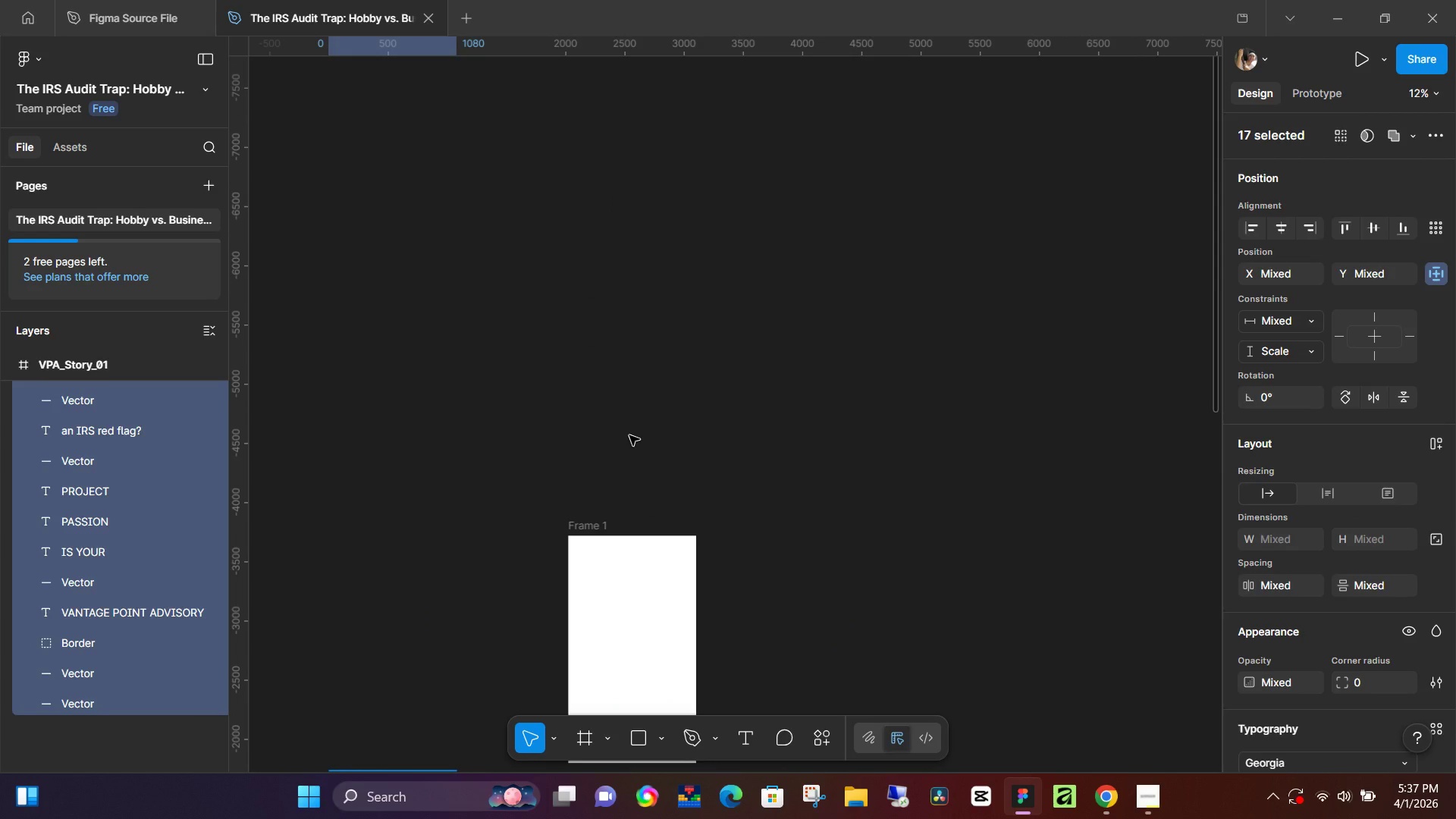 
scroll: coordinate [629, 435], scroll_direction: down, amount: 2.0
 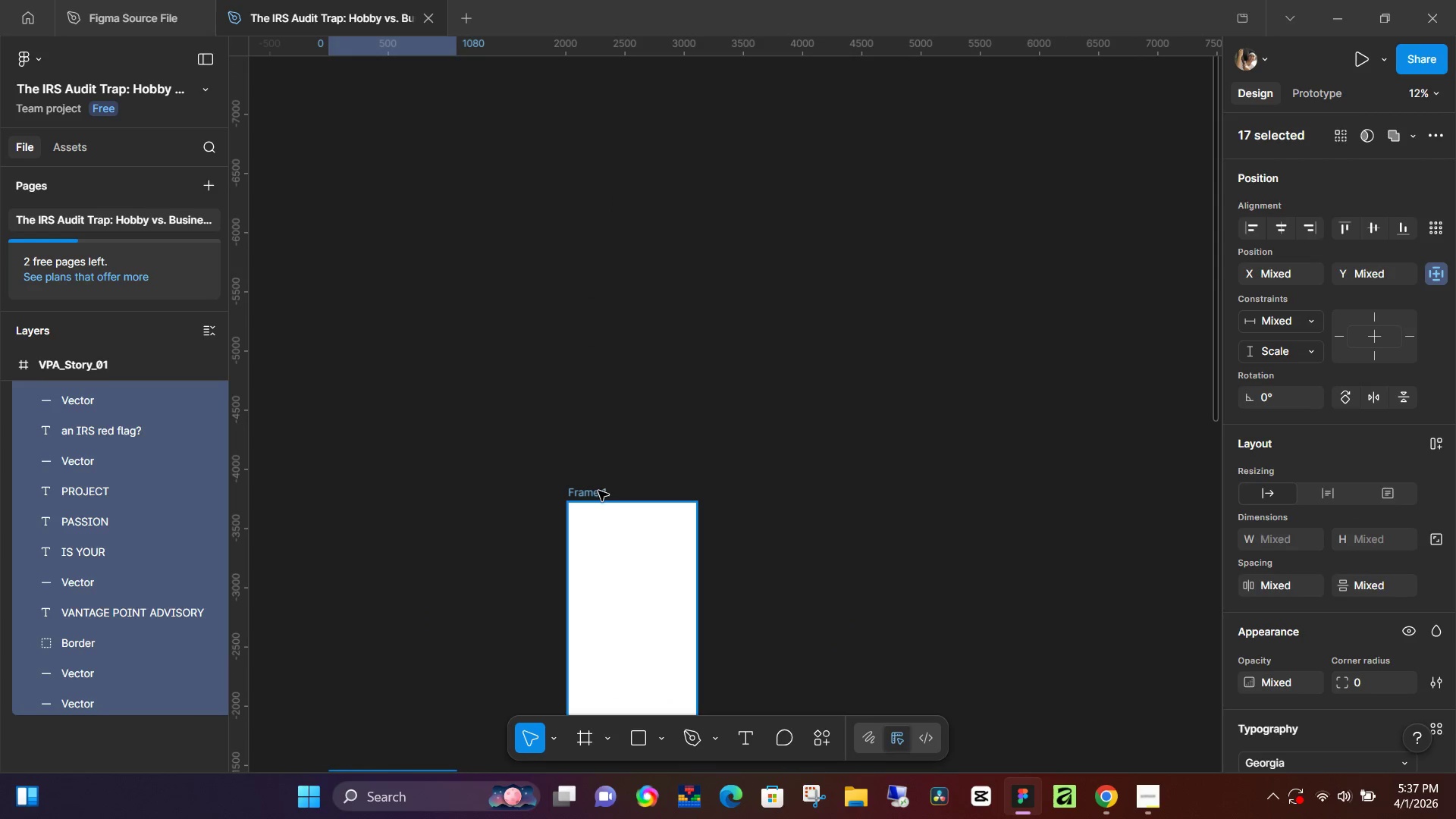 
left_click([598, 491])
 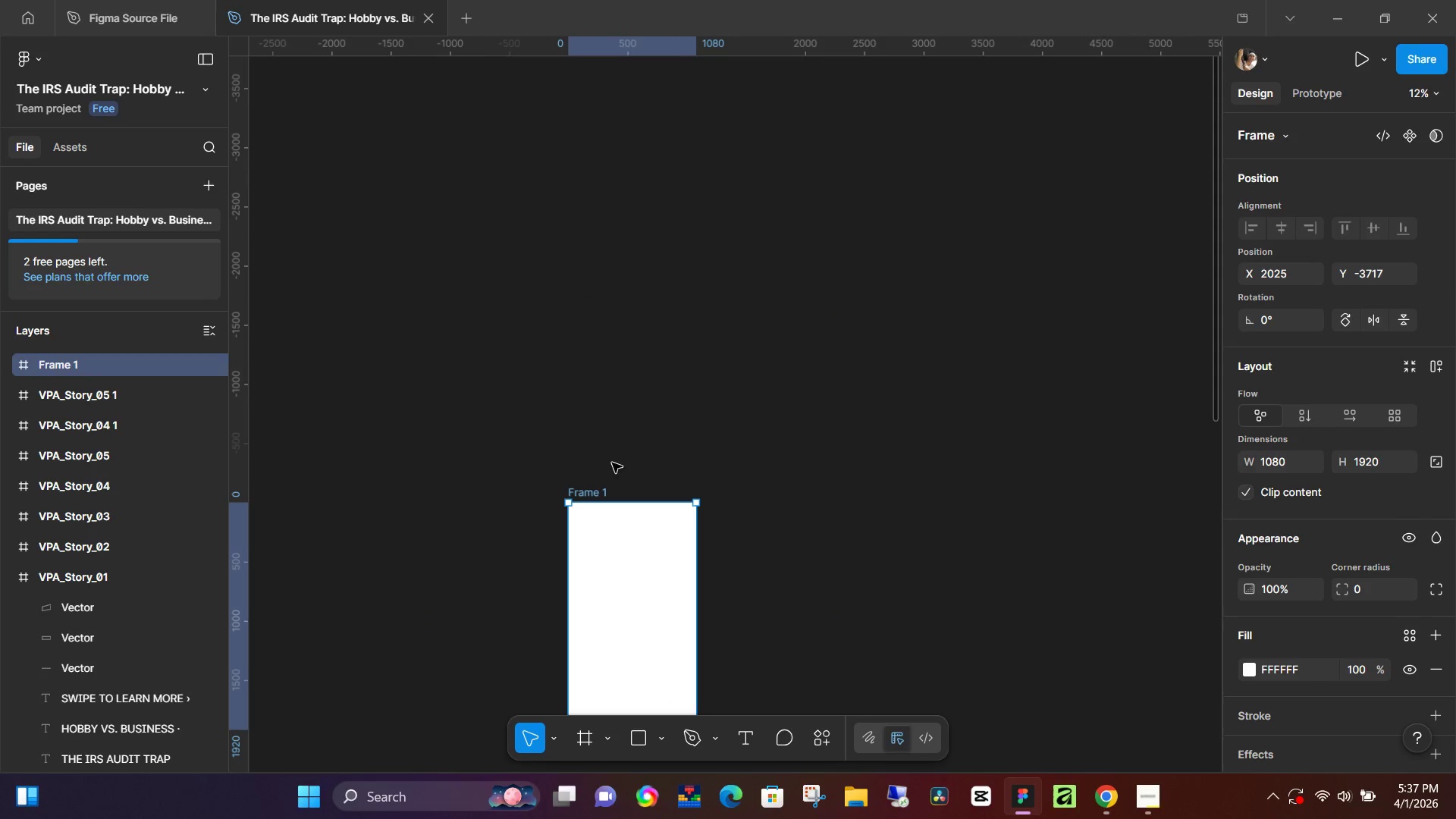 
key(Control+V)
 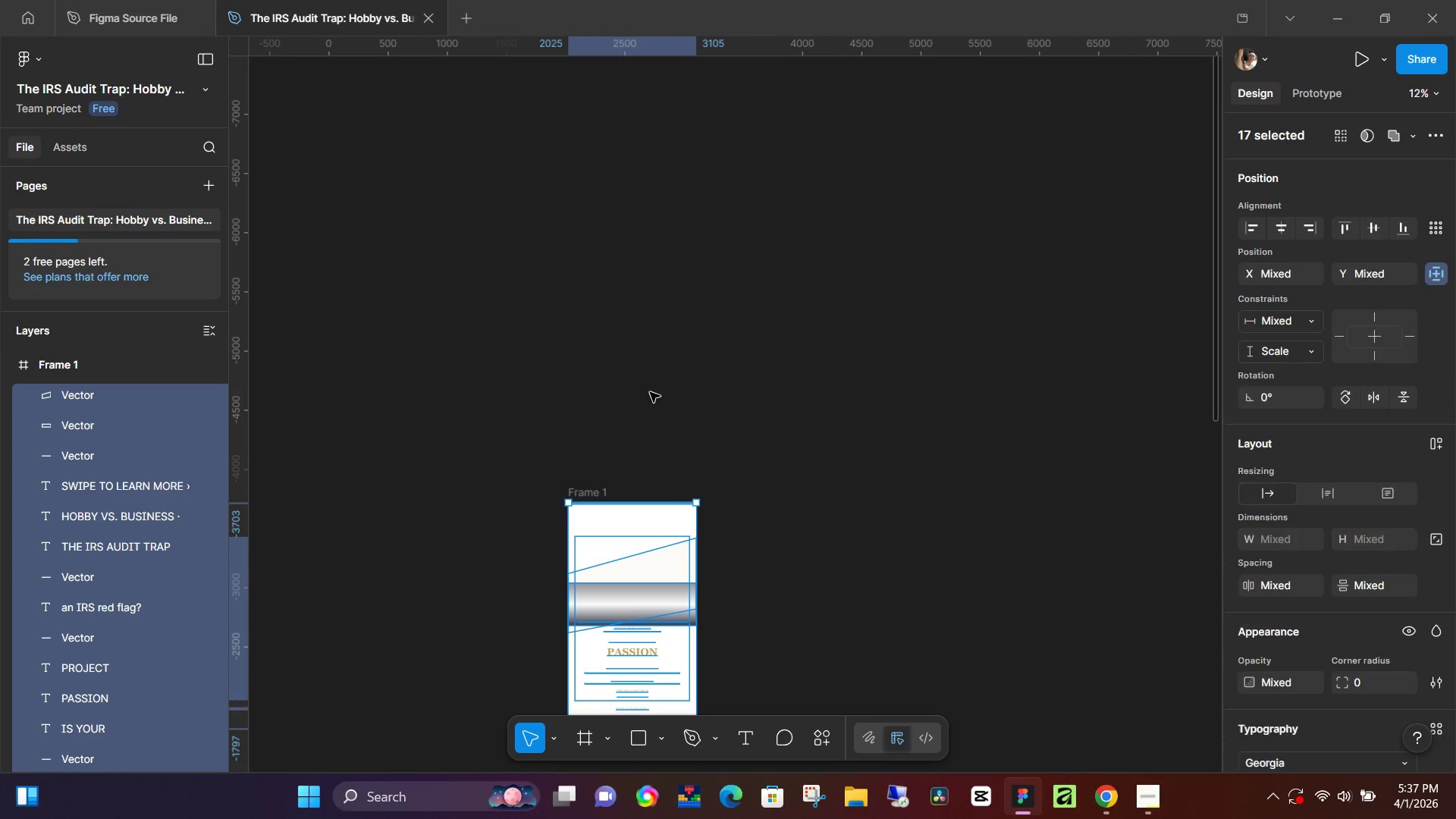 
scroll: coordinate [651, 391], scroll_direction: down, amount: 2.0
 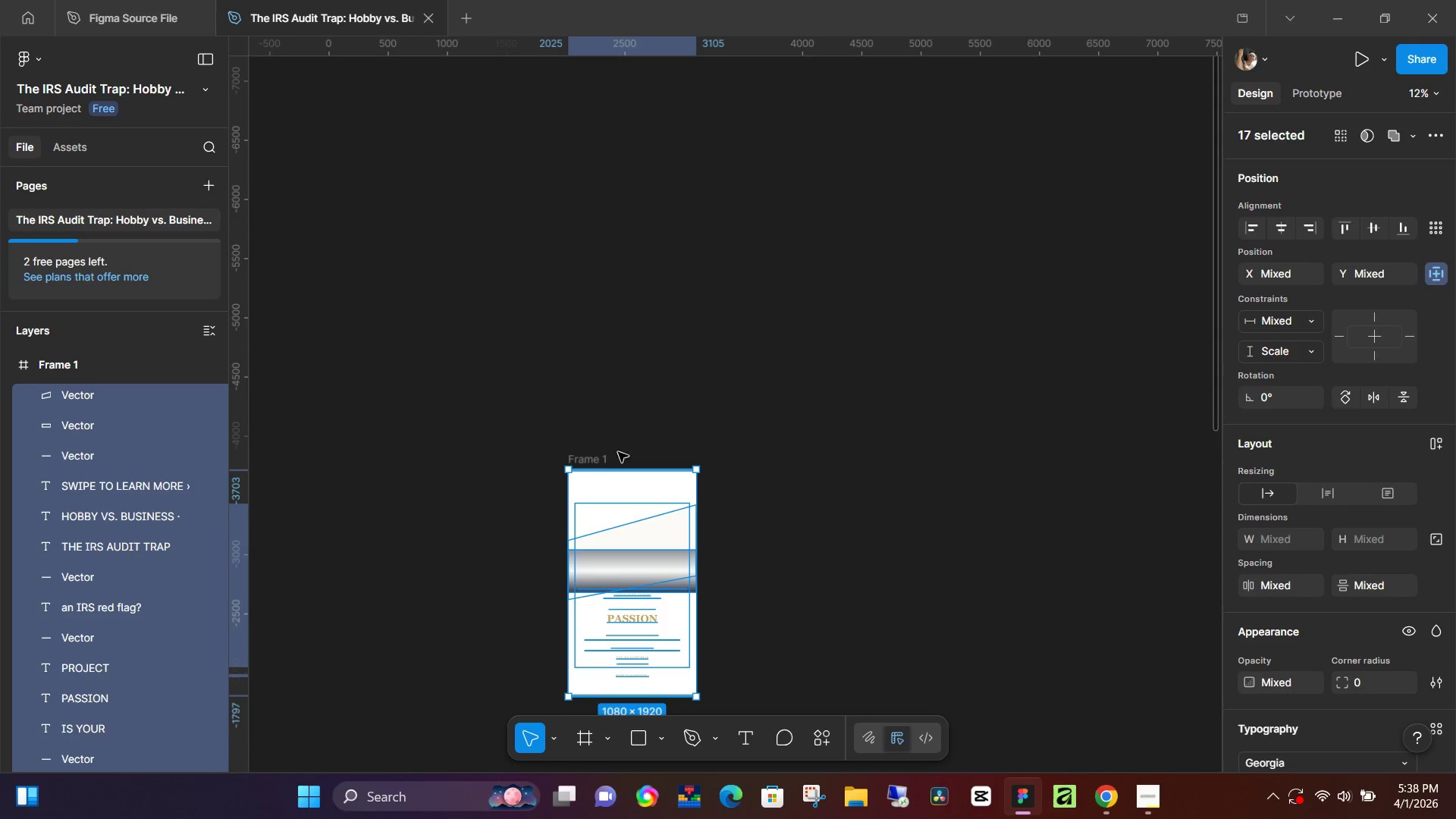 
left_click([601, 462])
 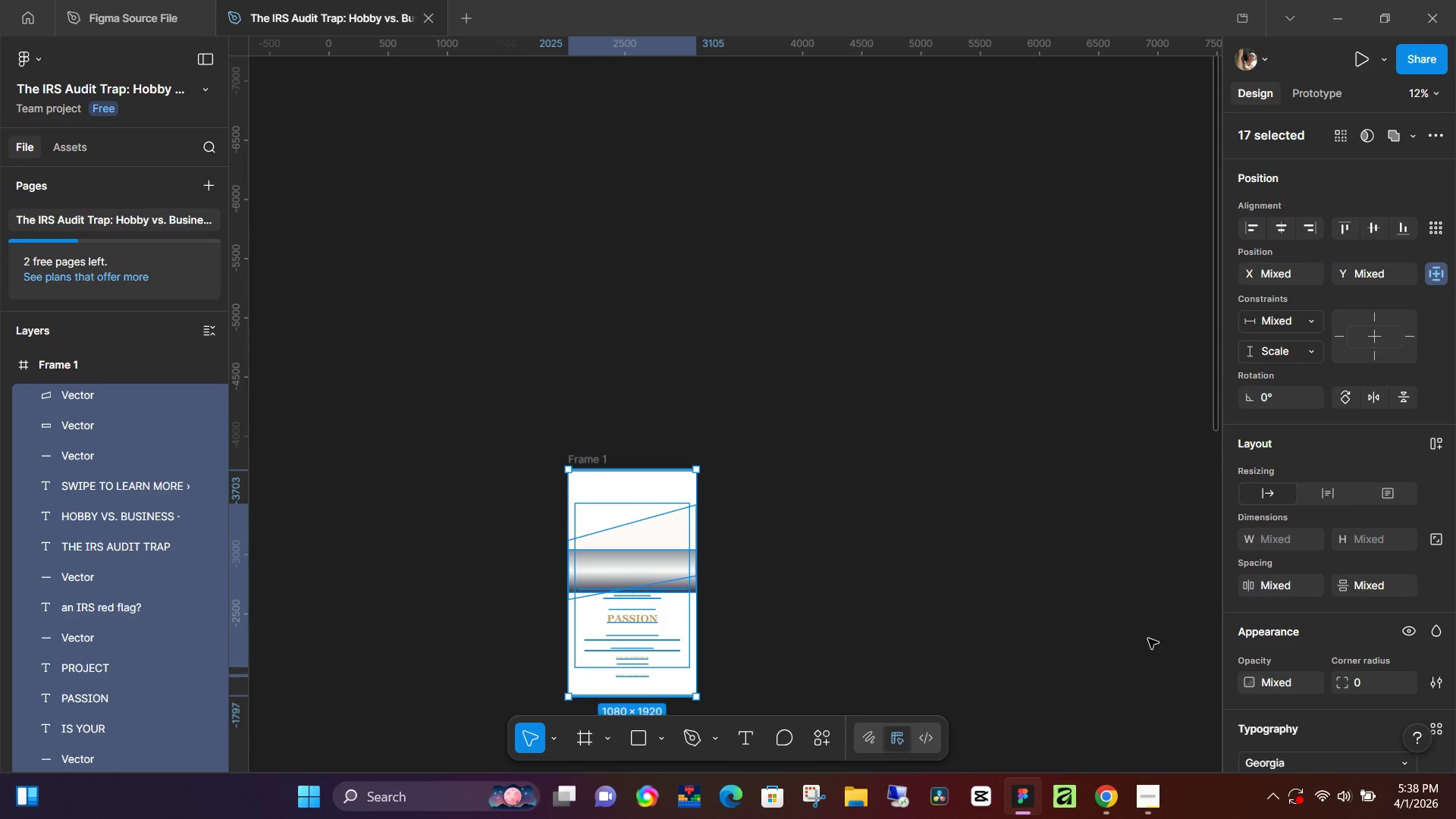 
scroll: coordinate [1271, 560], scroll_direction: down, amount: 3.0
 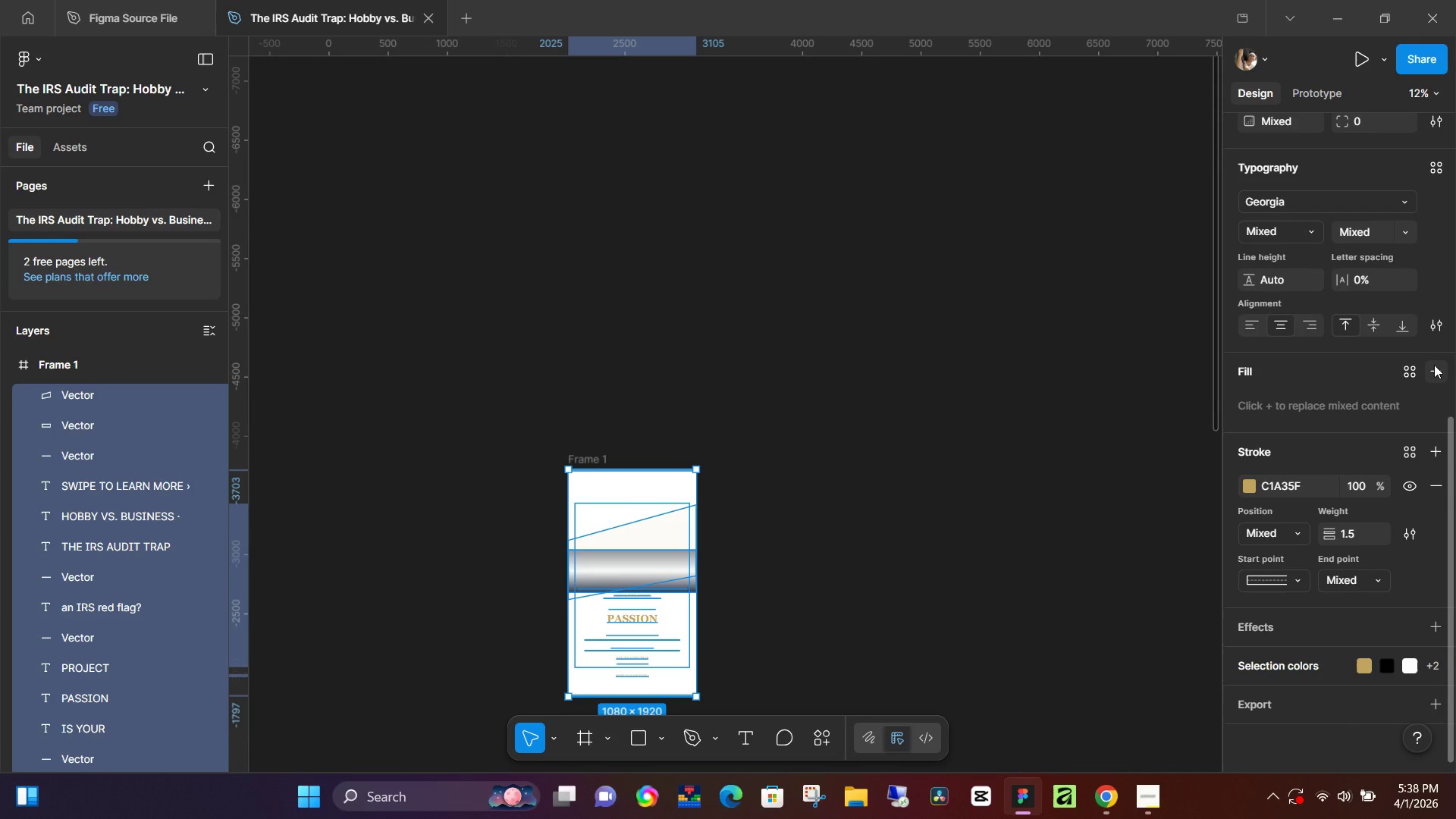 
left_click([1434, 365])
 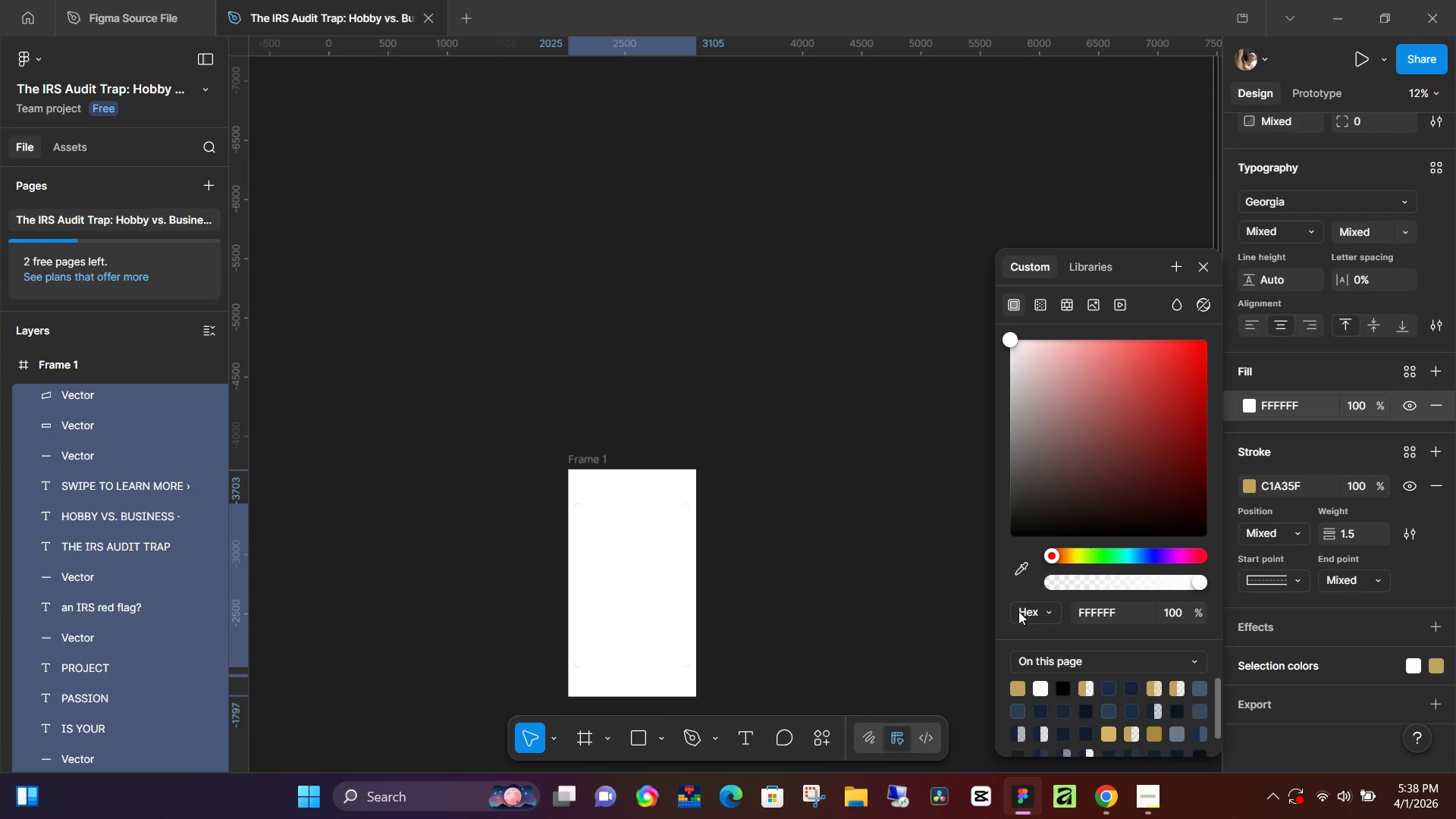 
left_click([1015, 581])
 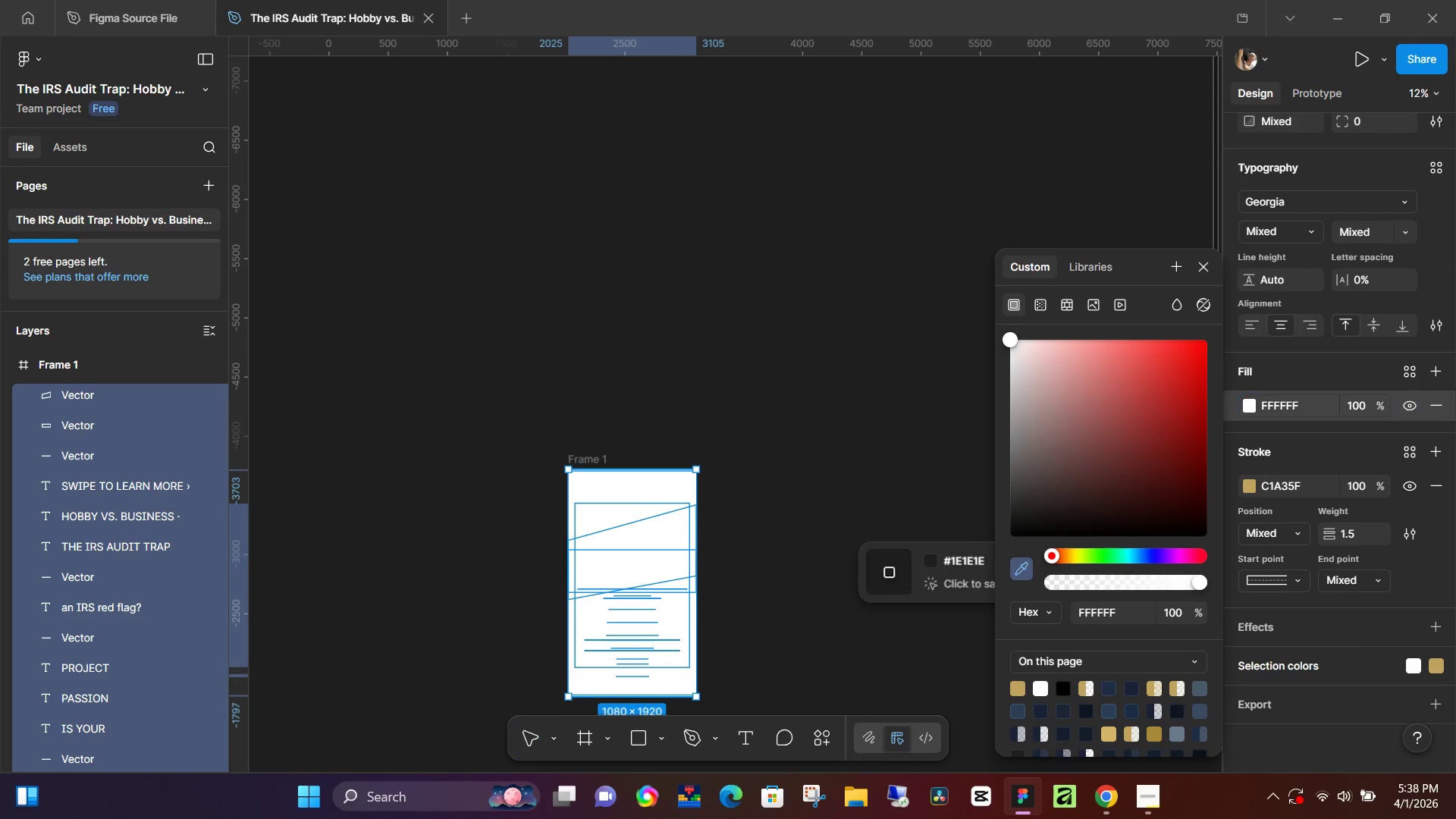 
scroll: coordinate [845, 527], scroll_direction: down, amount: 5.0
 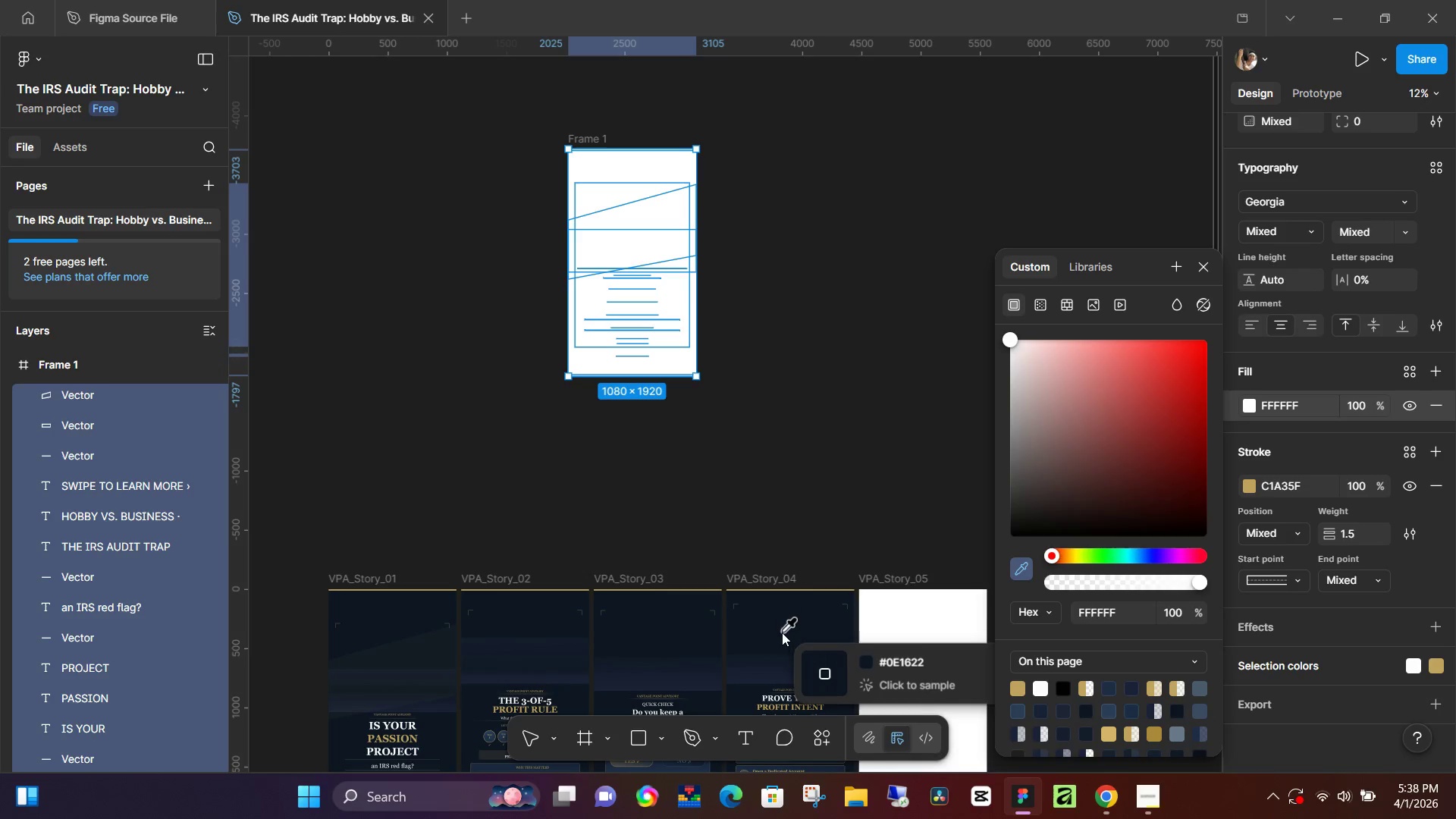 
left_click([782, 632])
 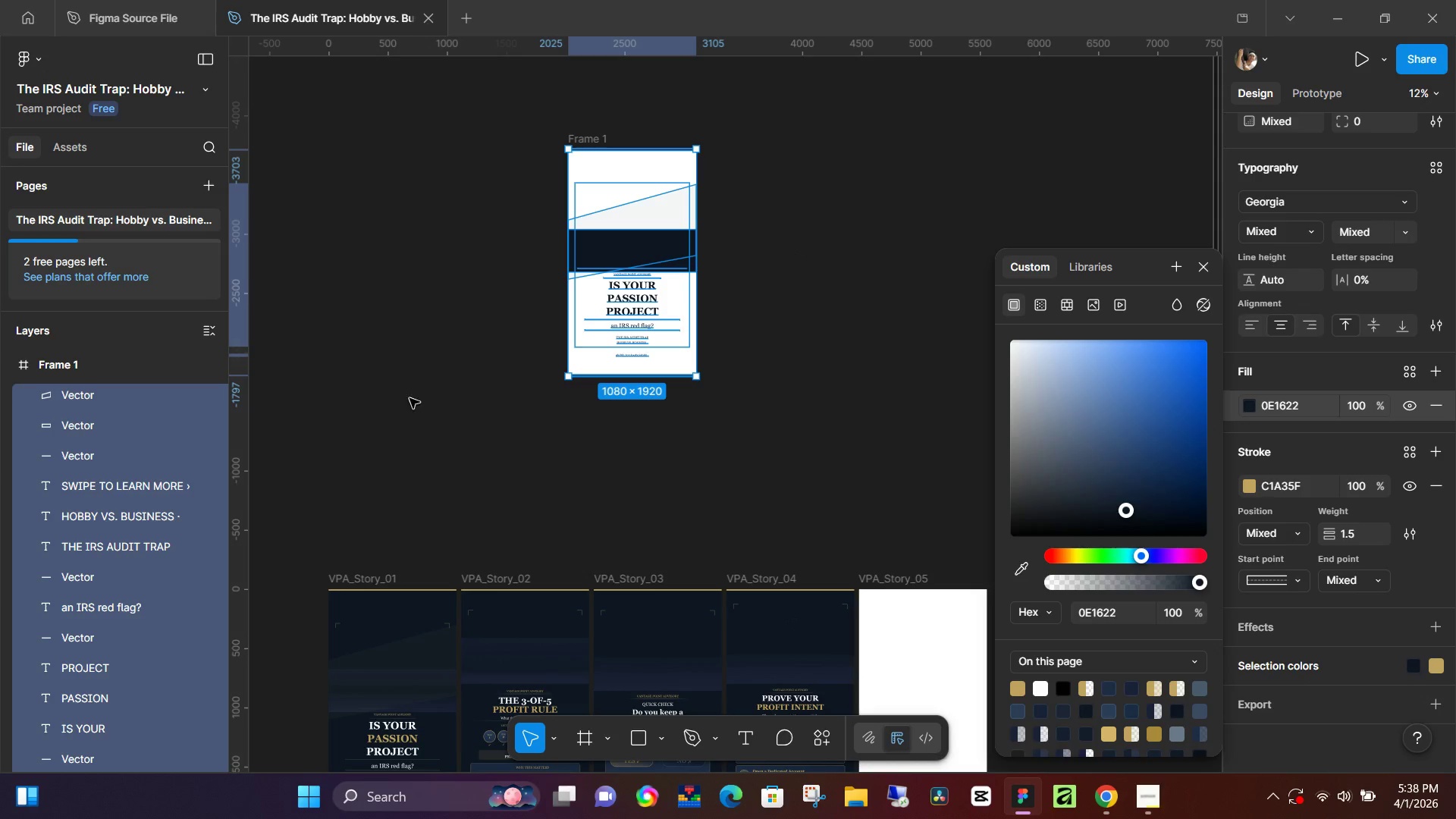 
left_click([83, 362])
 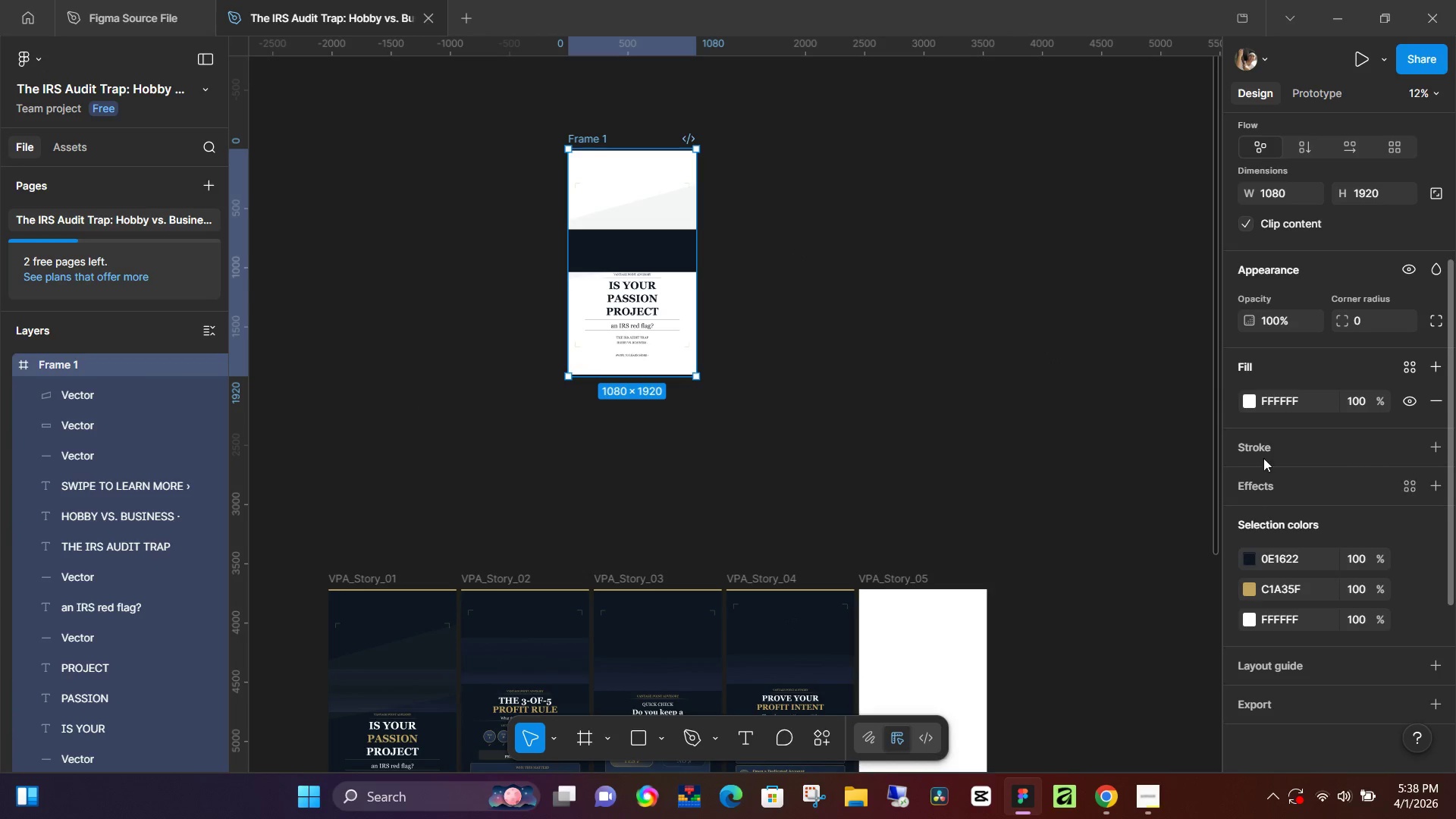 
left_click([1254, 400])
 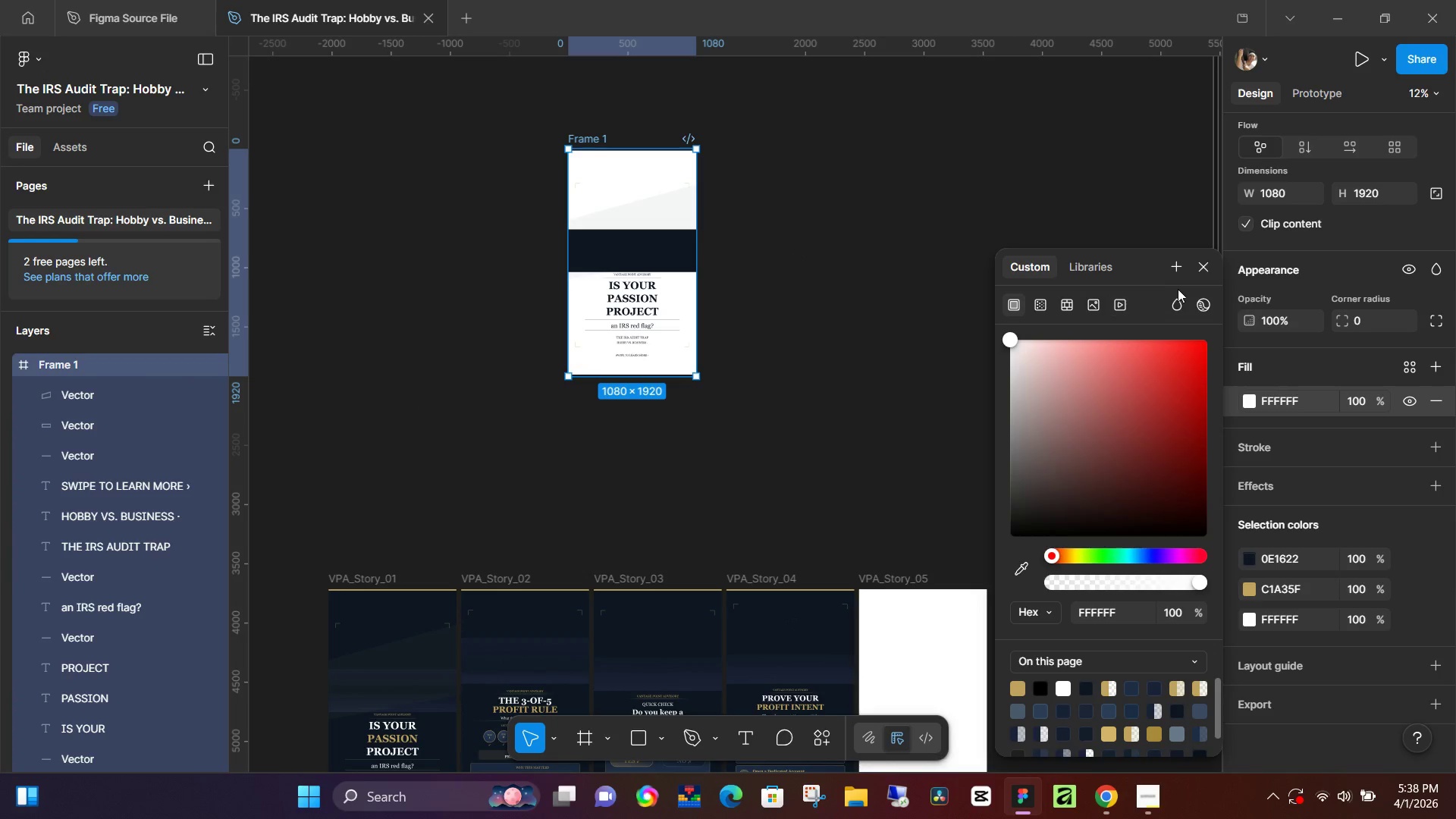 
left_click([1205, 272])
 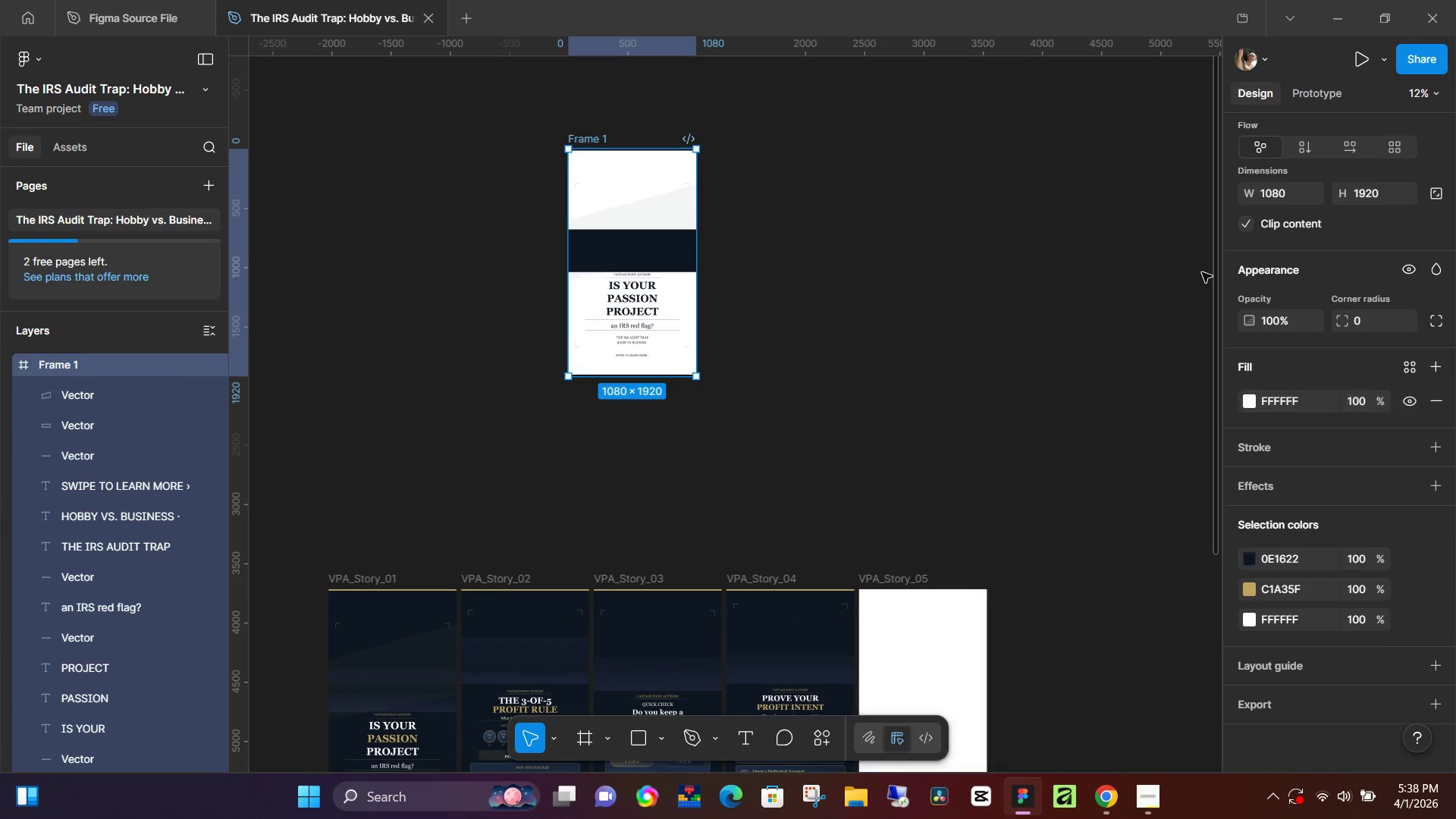 
key(Control+Z)
 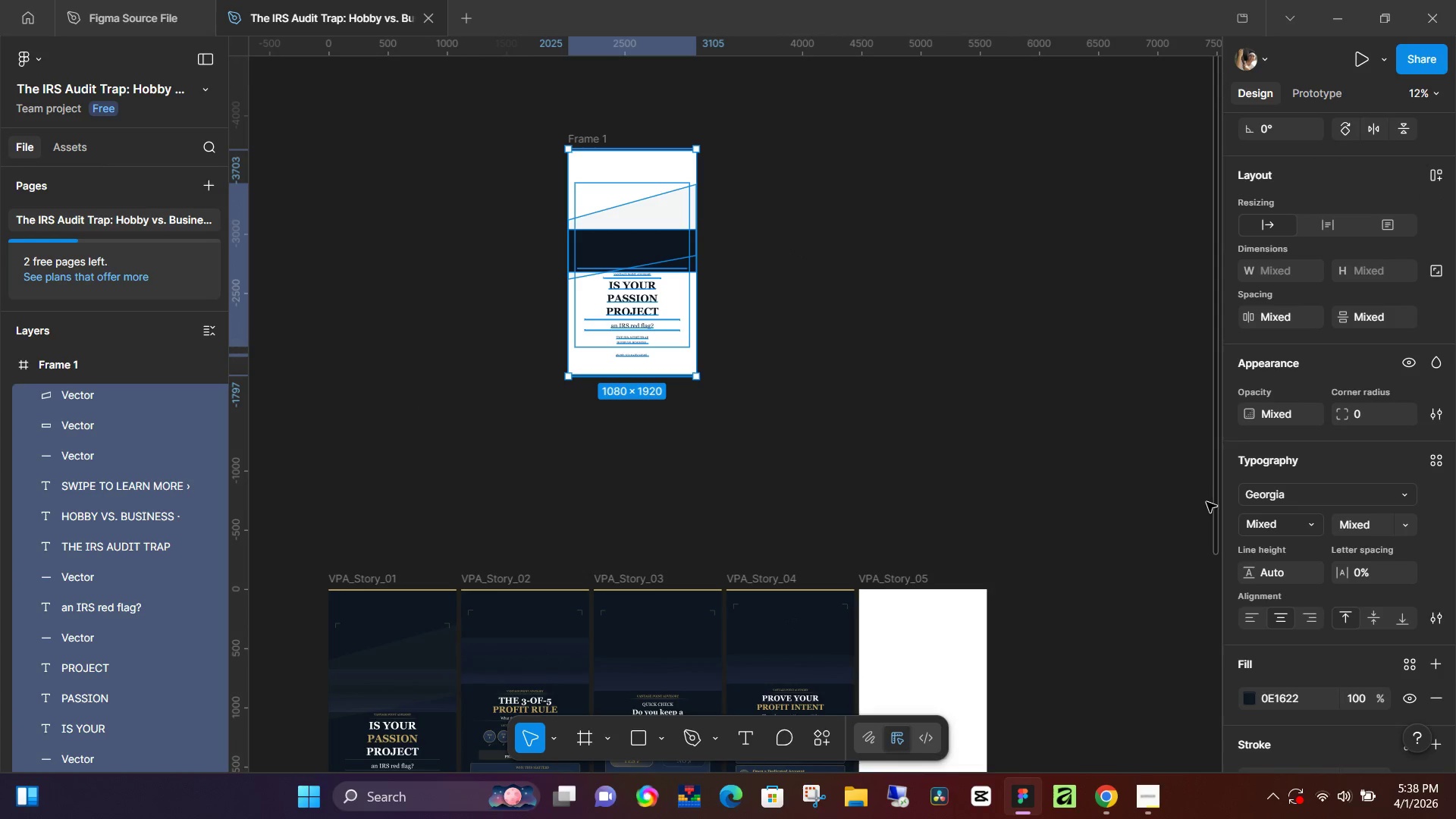 
key(Control+Z)
 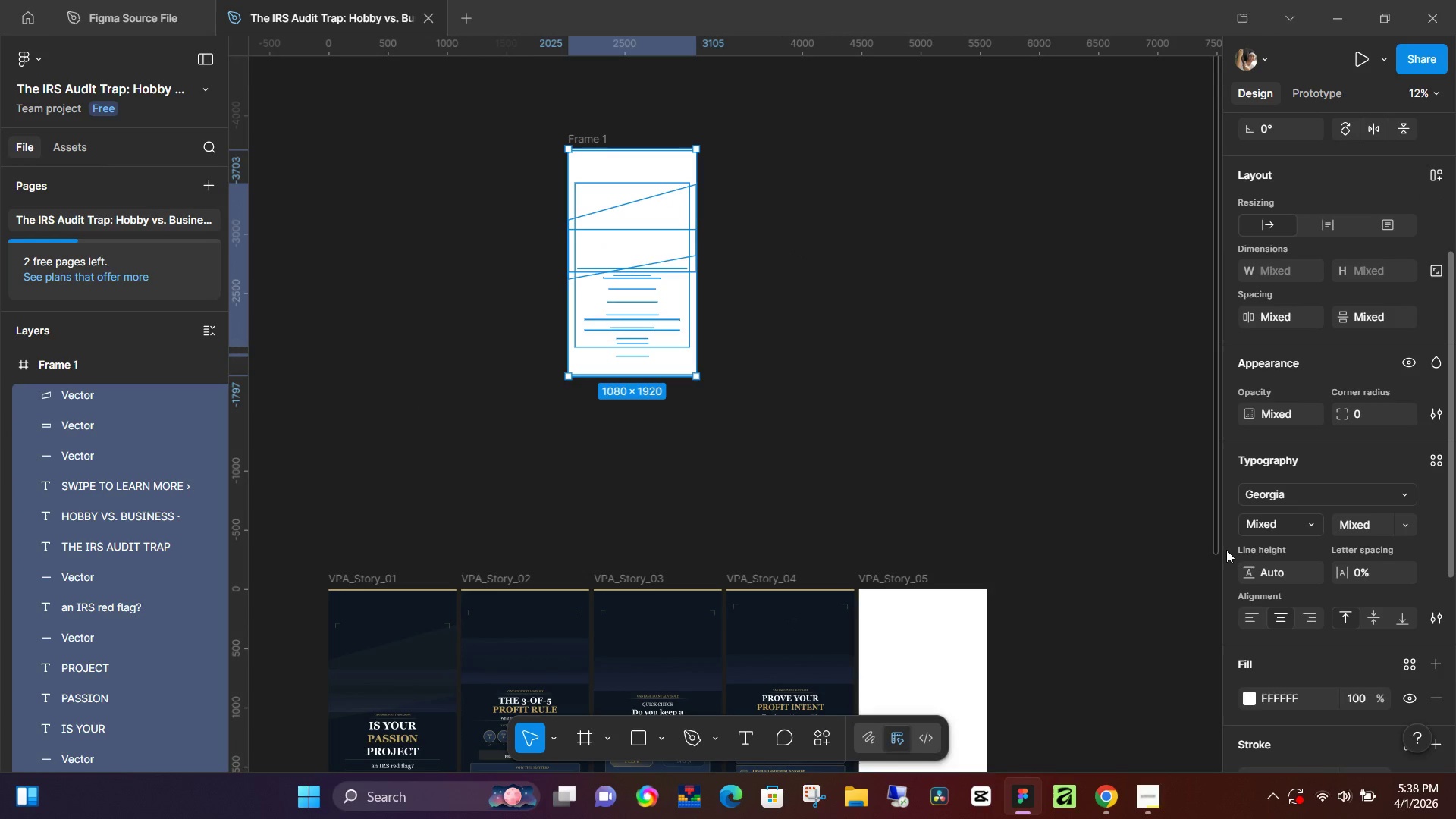 
key(Control+V)
 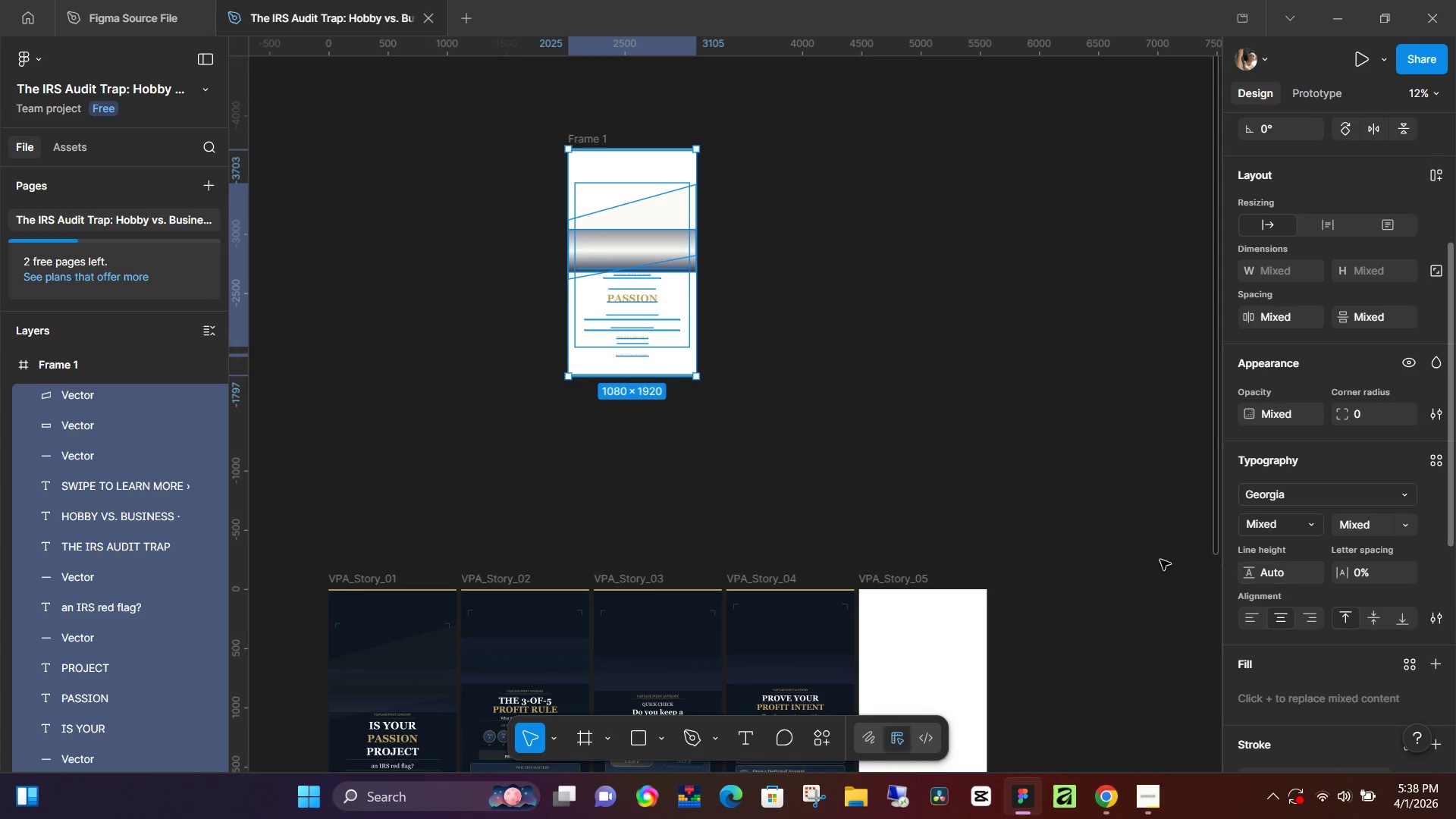 
left_click([639, 124])
 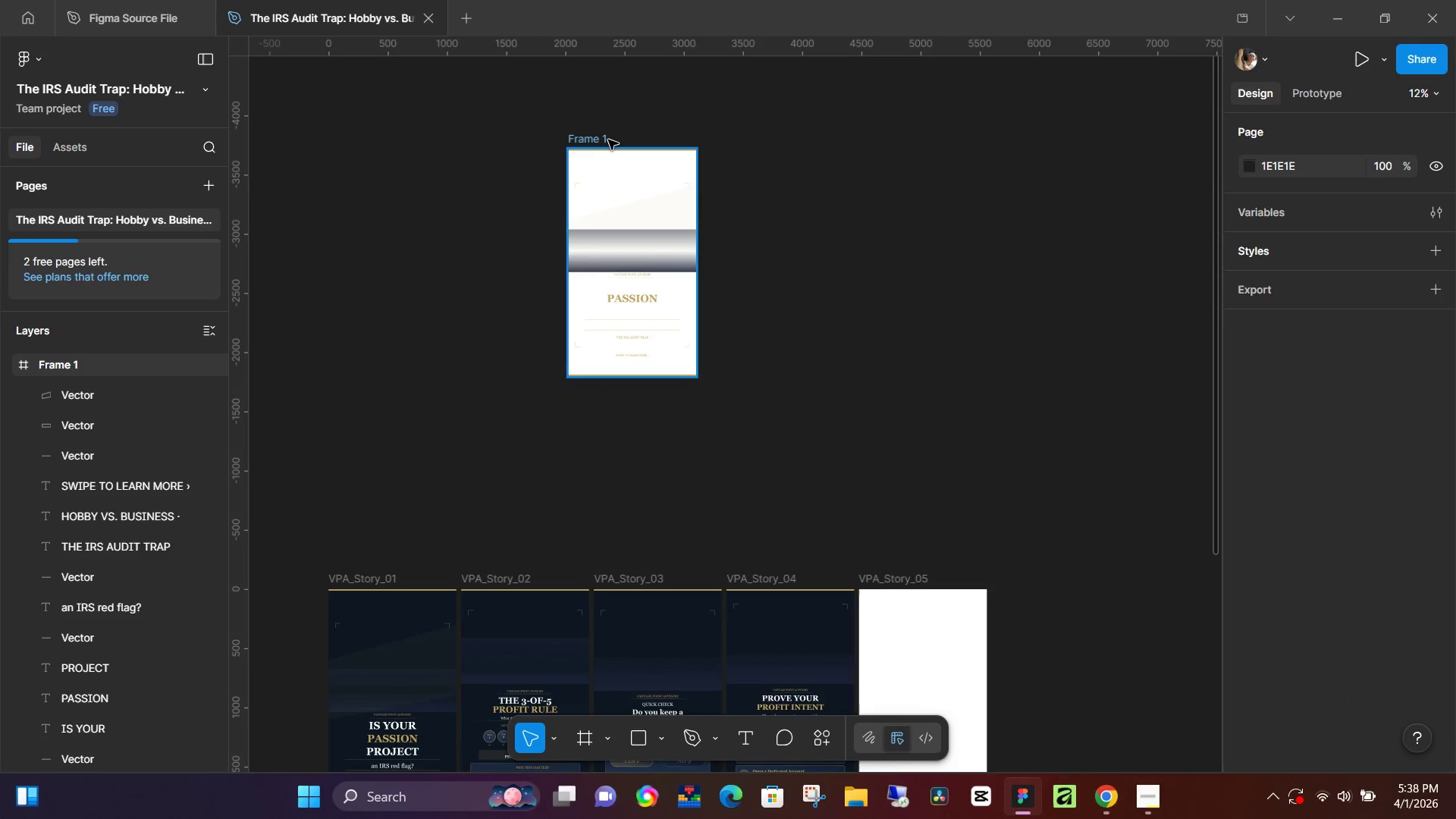 
left_click([608, 140])
 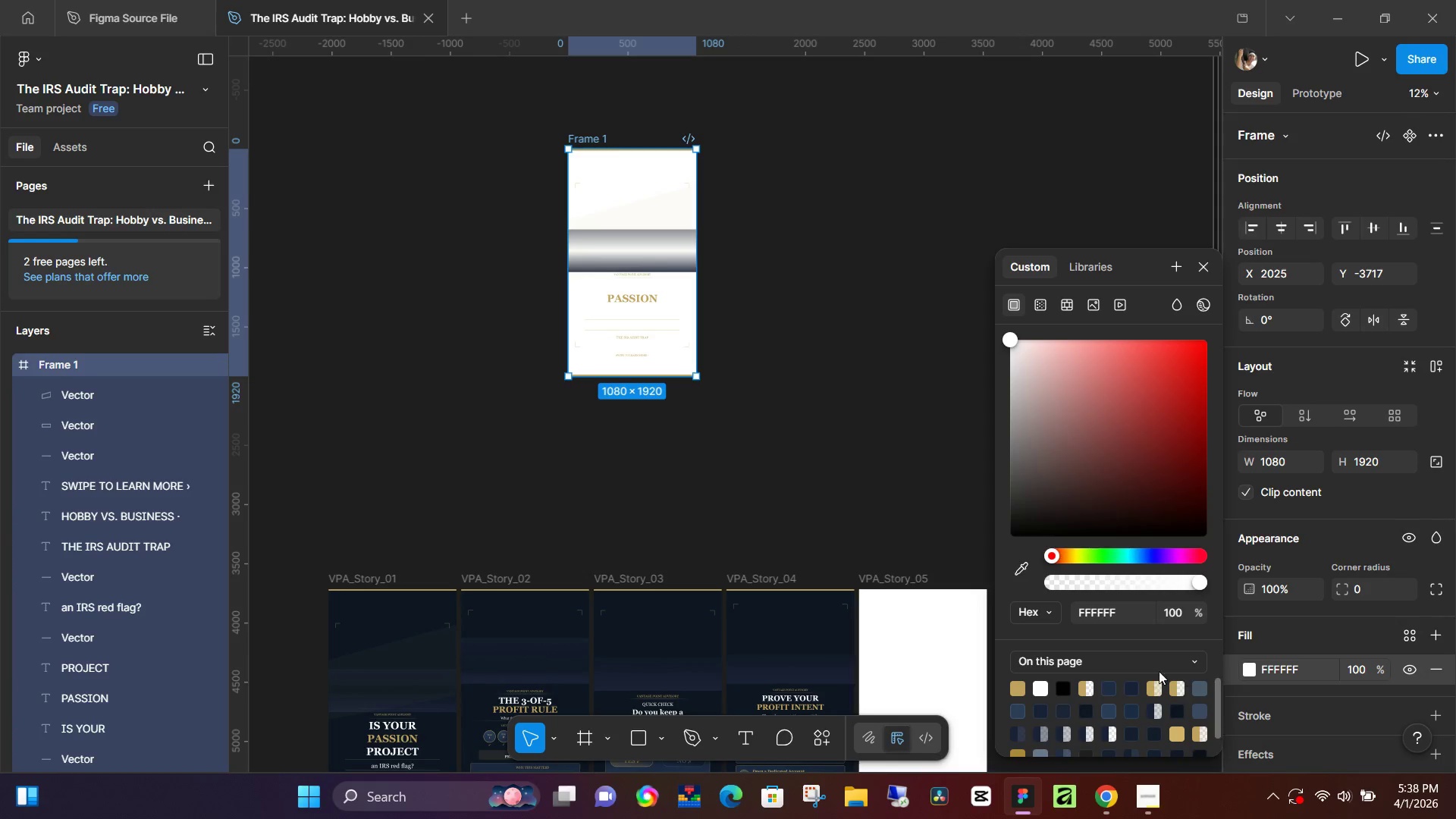 
left_click([1020, 566])
 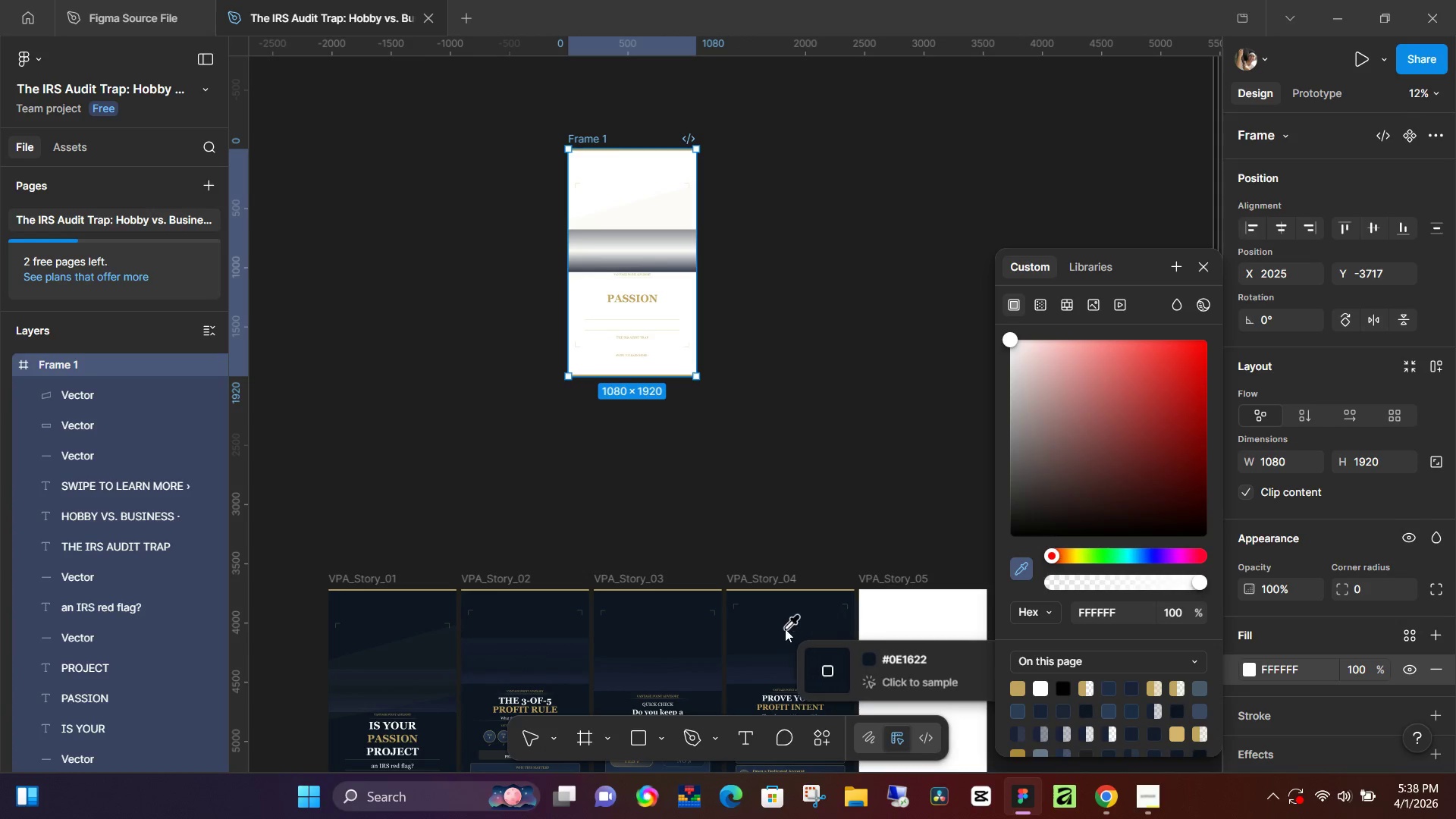 
left_click([785, 629])
 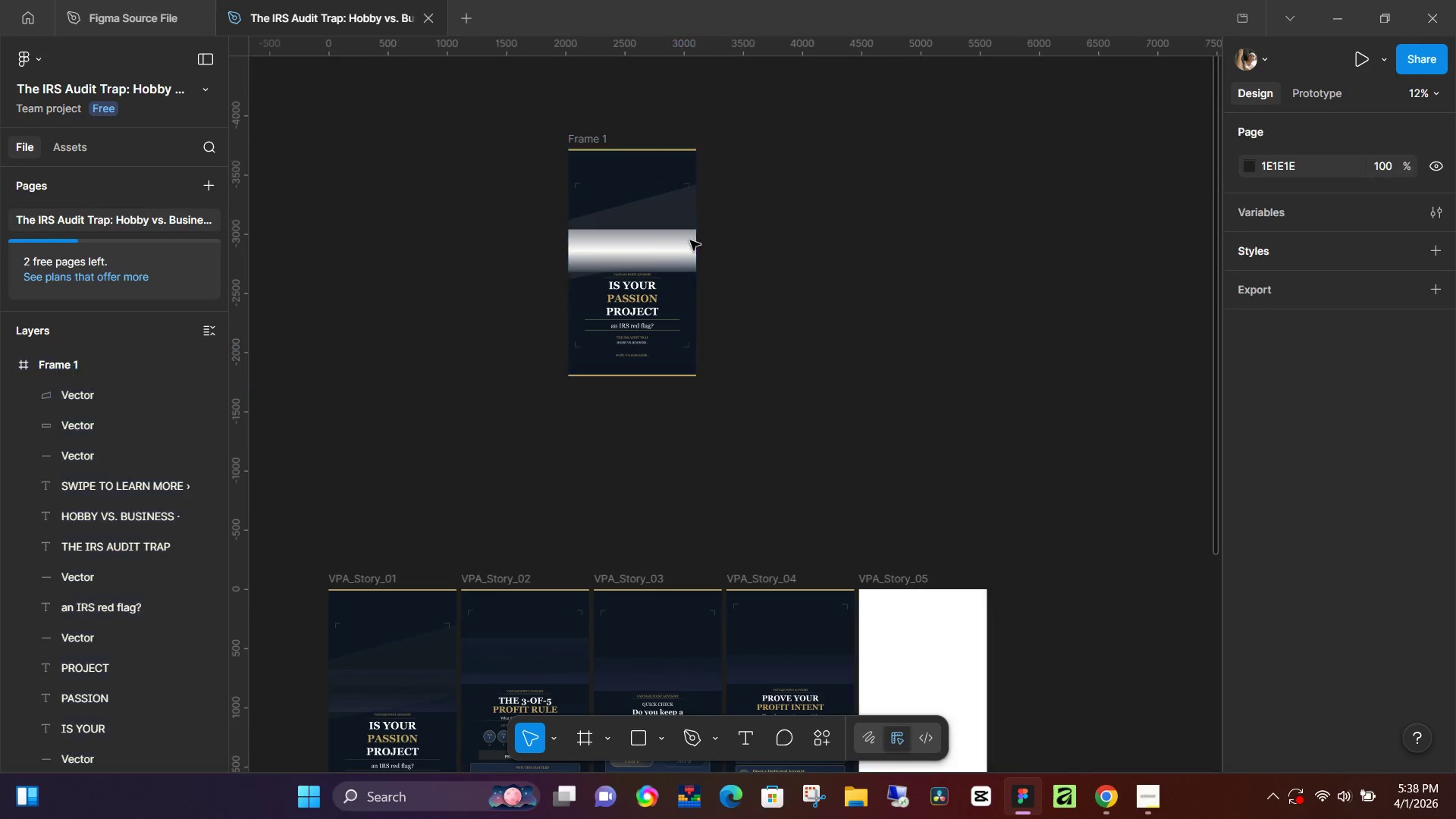 
double_click([646, 231])
 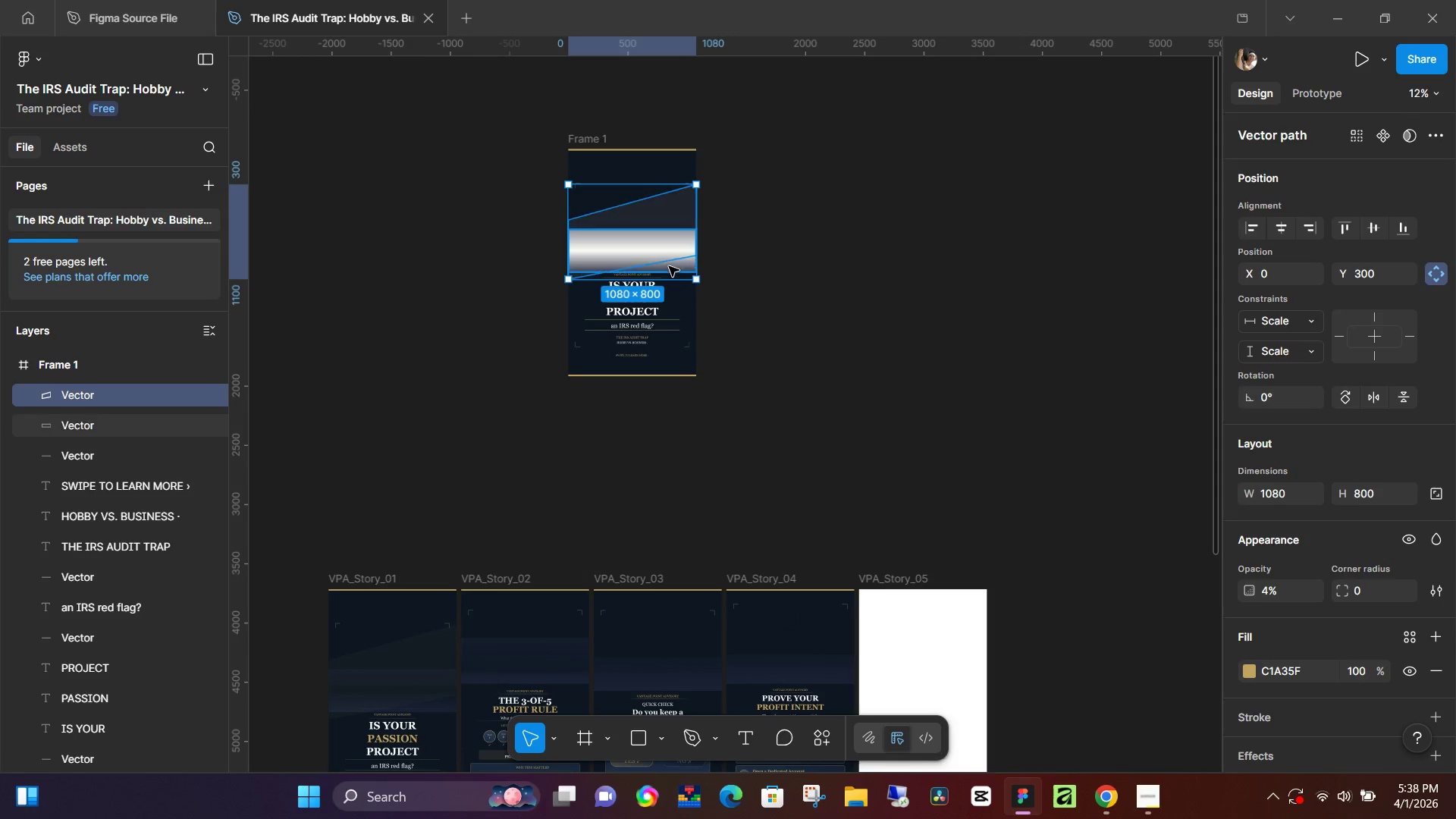 
left_click([669, 266])
 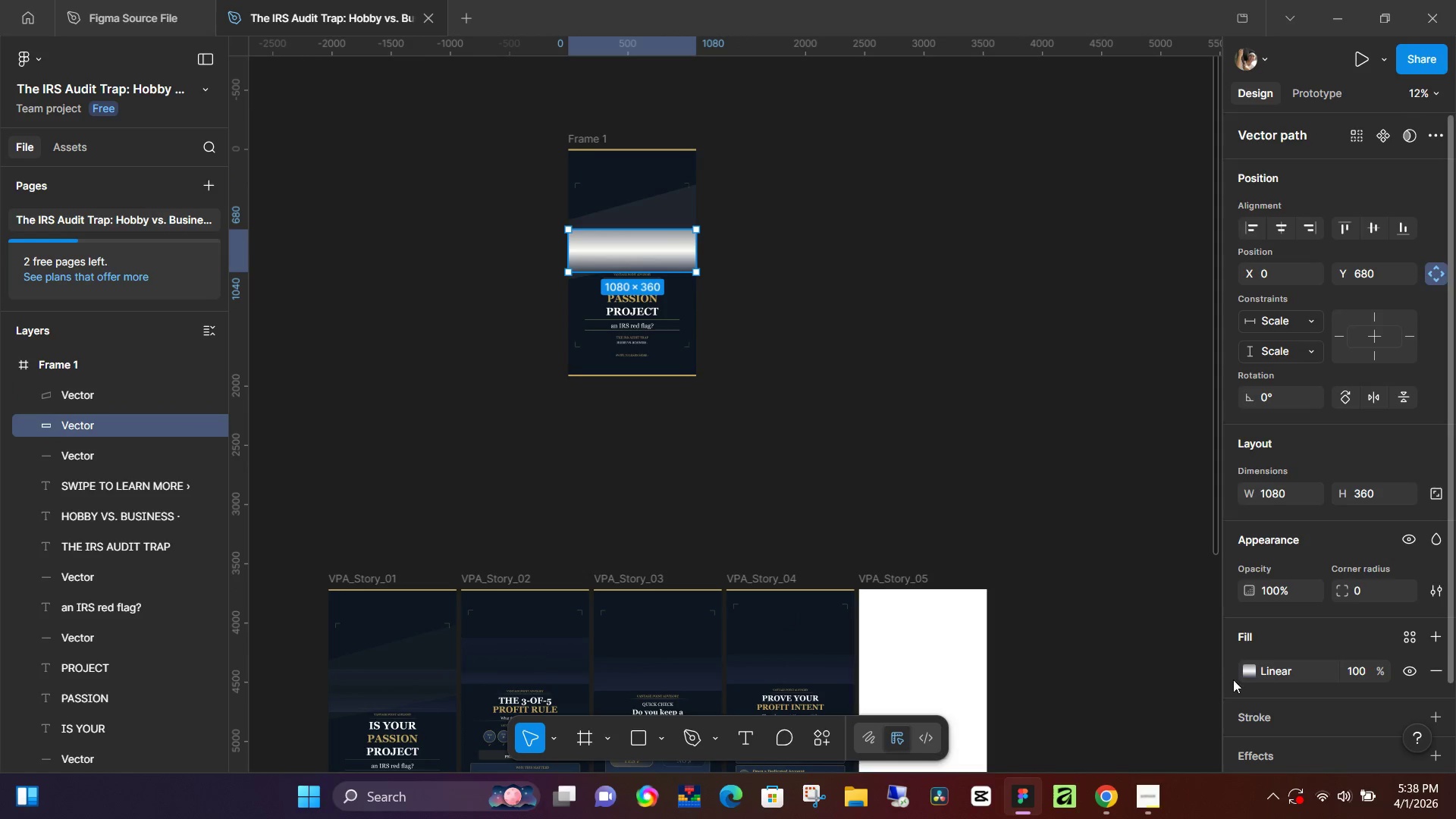 
left_click([1249, 668])
 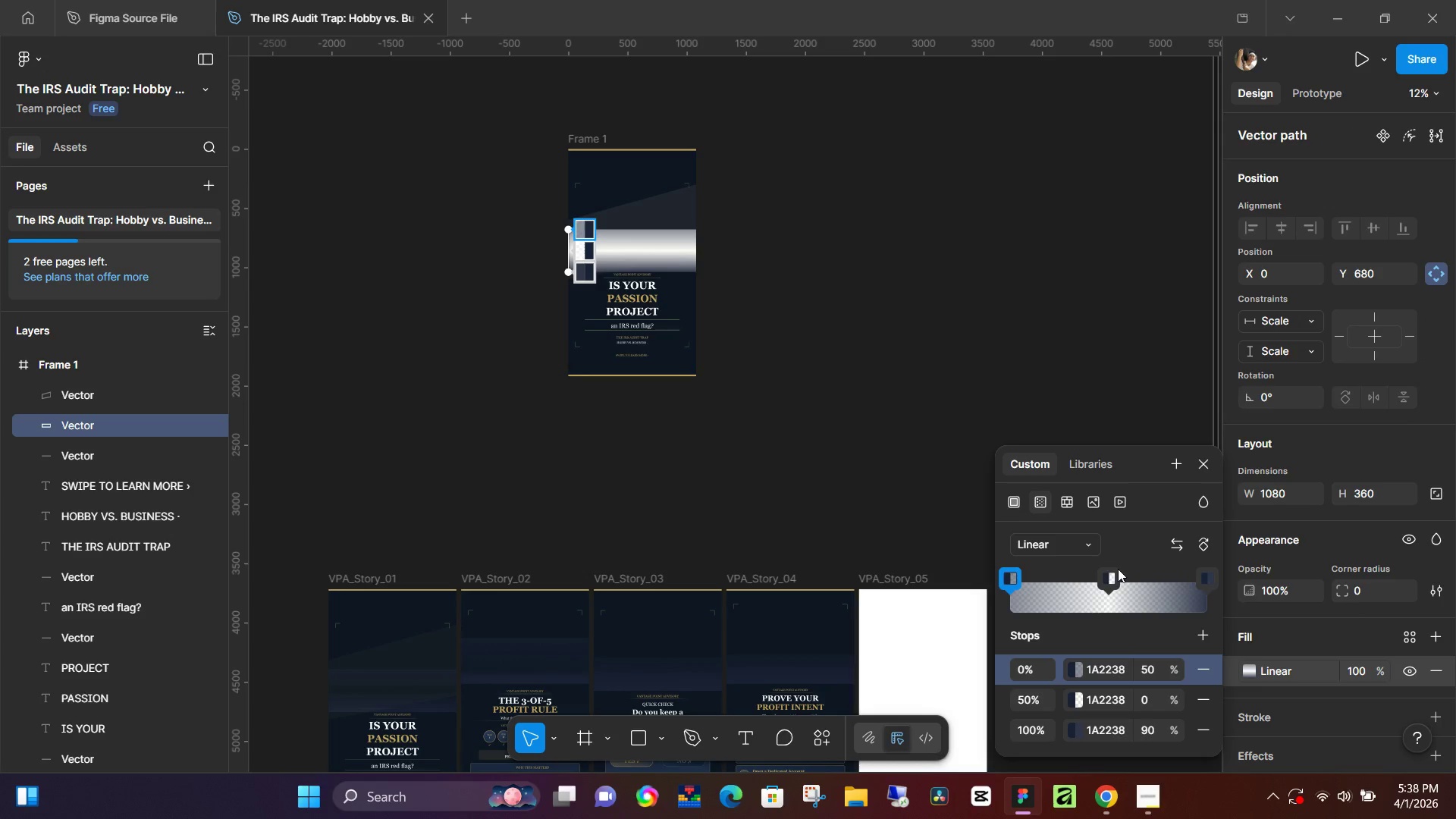 
left_click([1013, 502])
 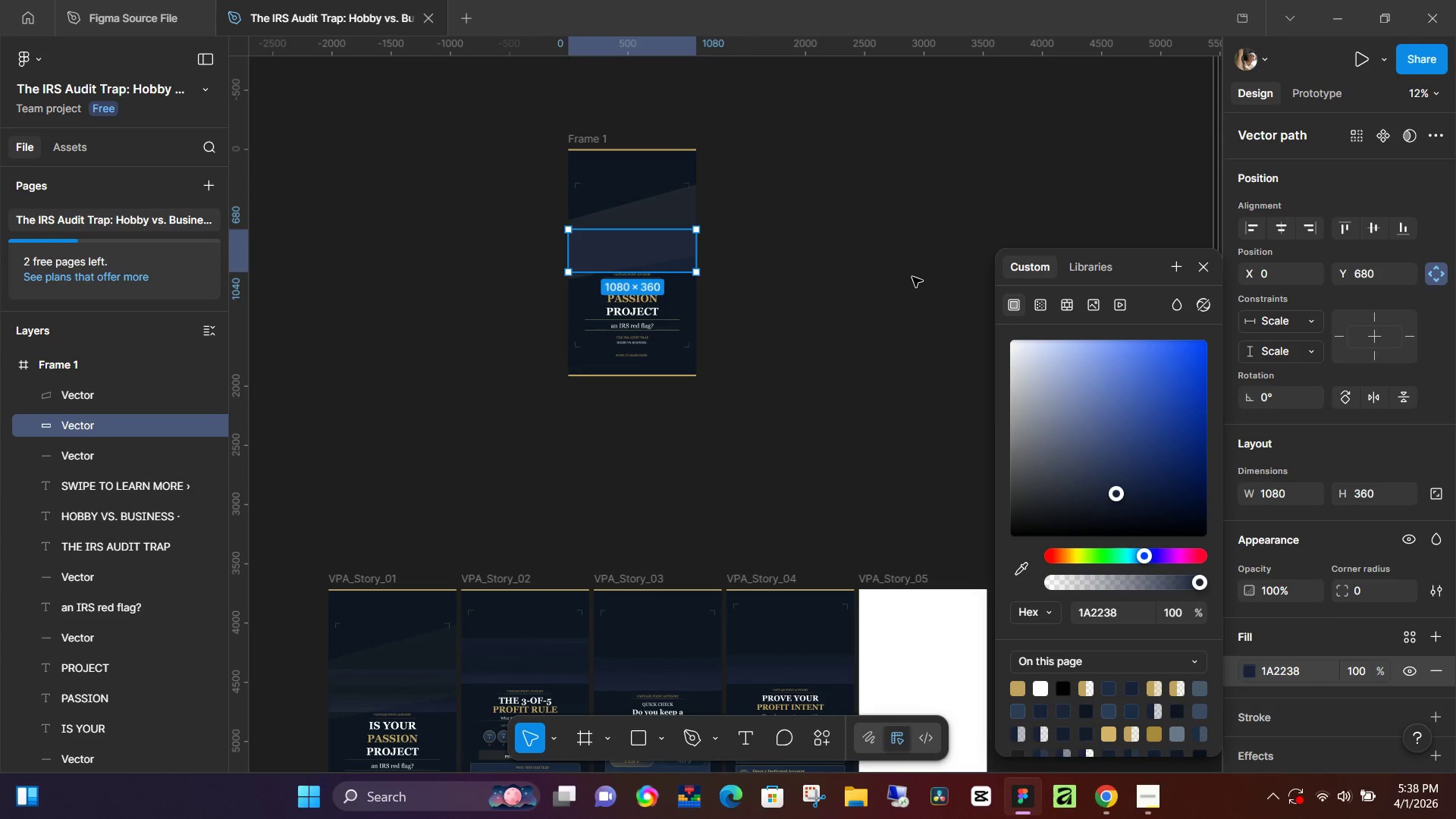 
left_click([912, 277])
 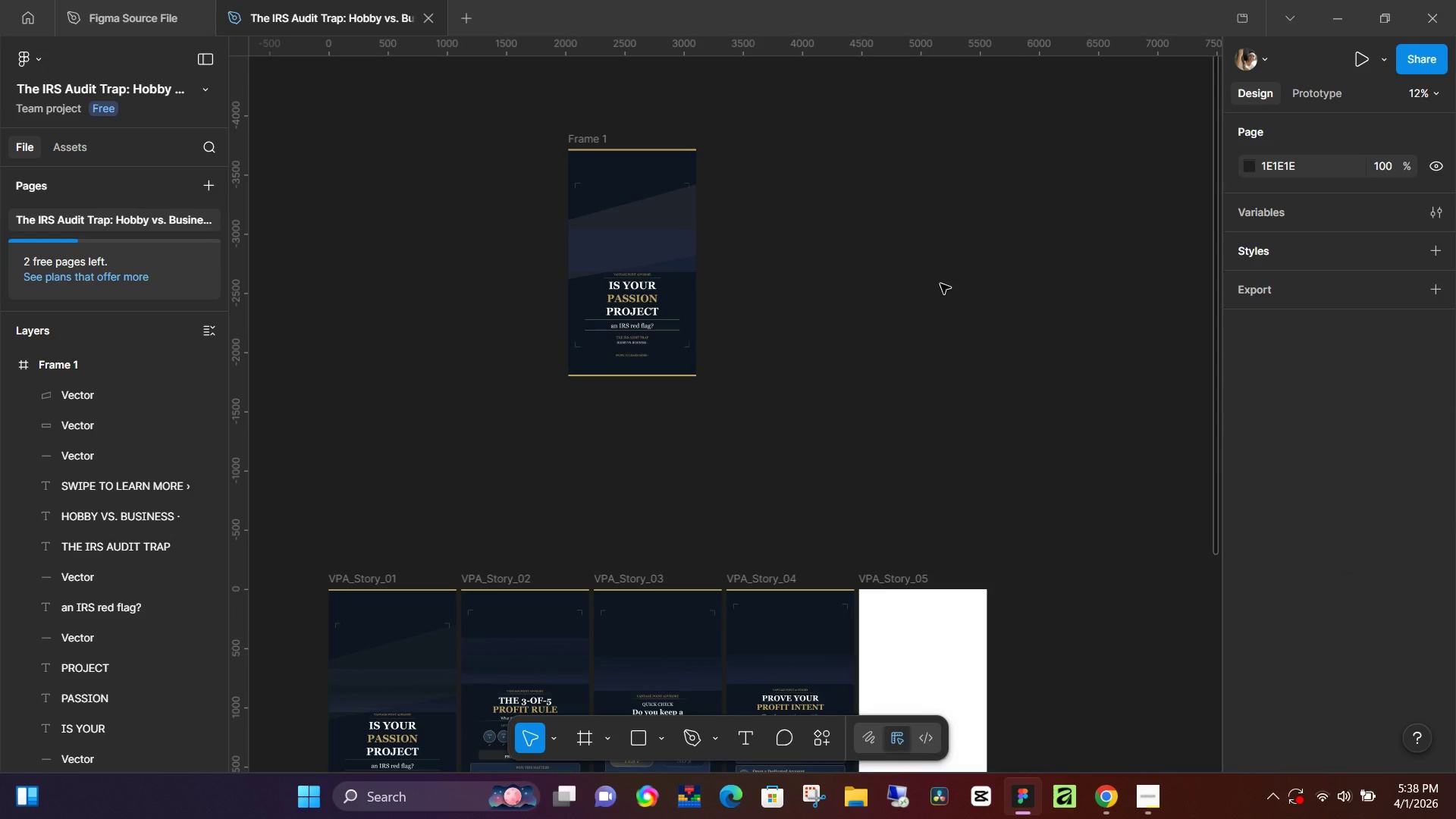 
scroll: coordinate [922, 292], scroll_direction: up, amount: 5.0
 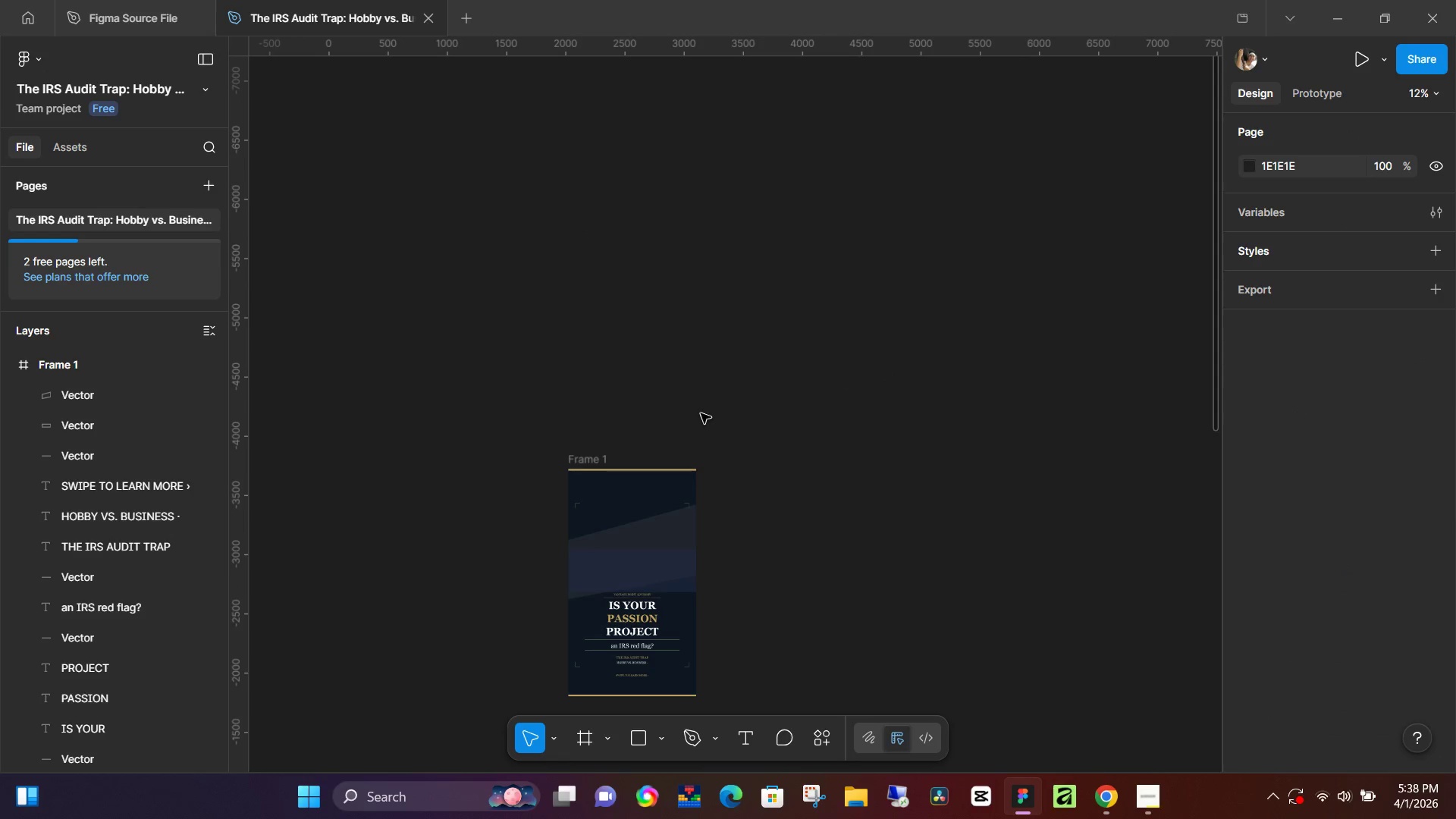 
hold_key(key=ControlLeft, duration=0.52)
 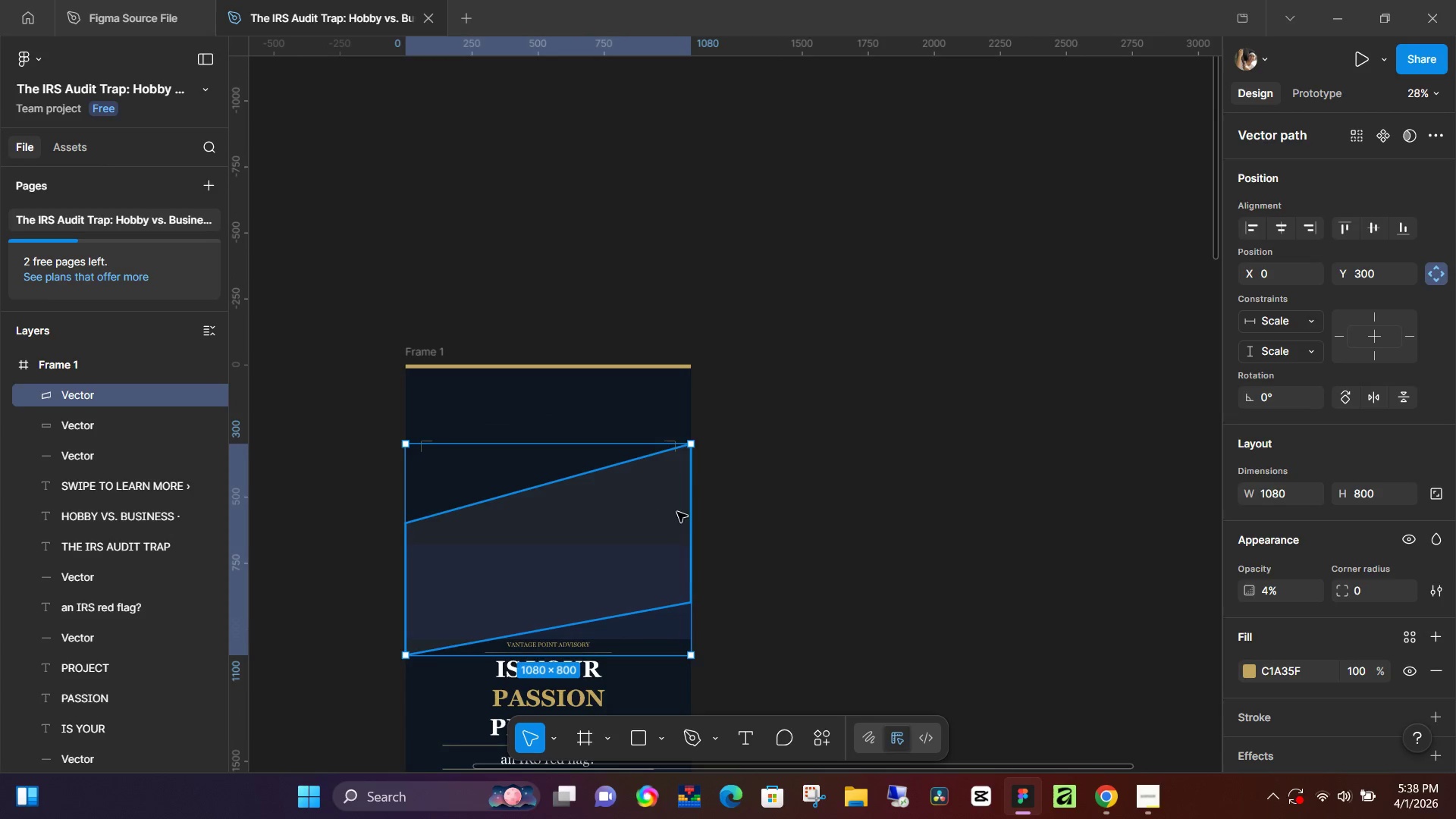 
left_click([654, 512])
 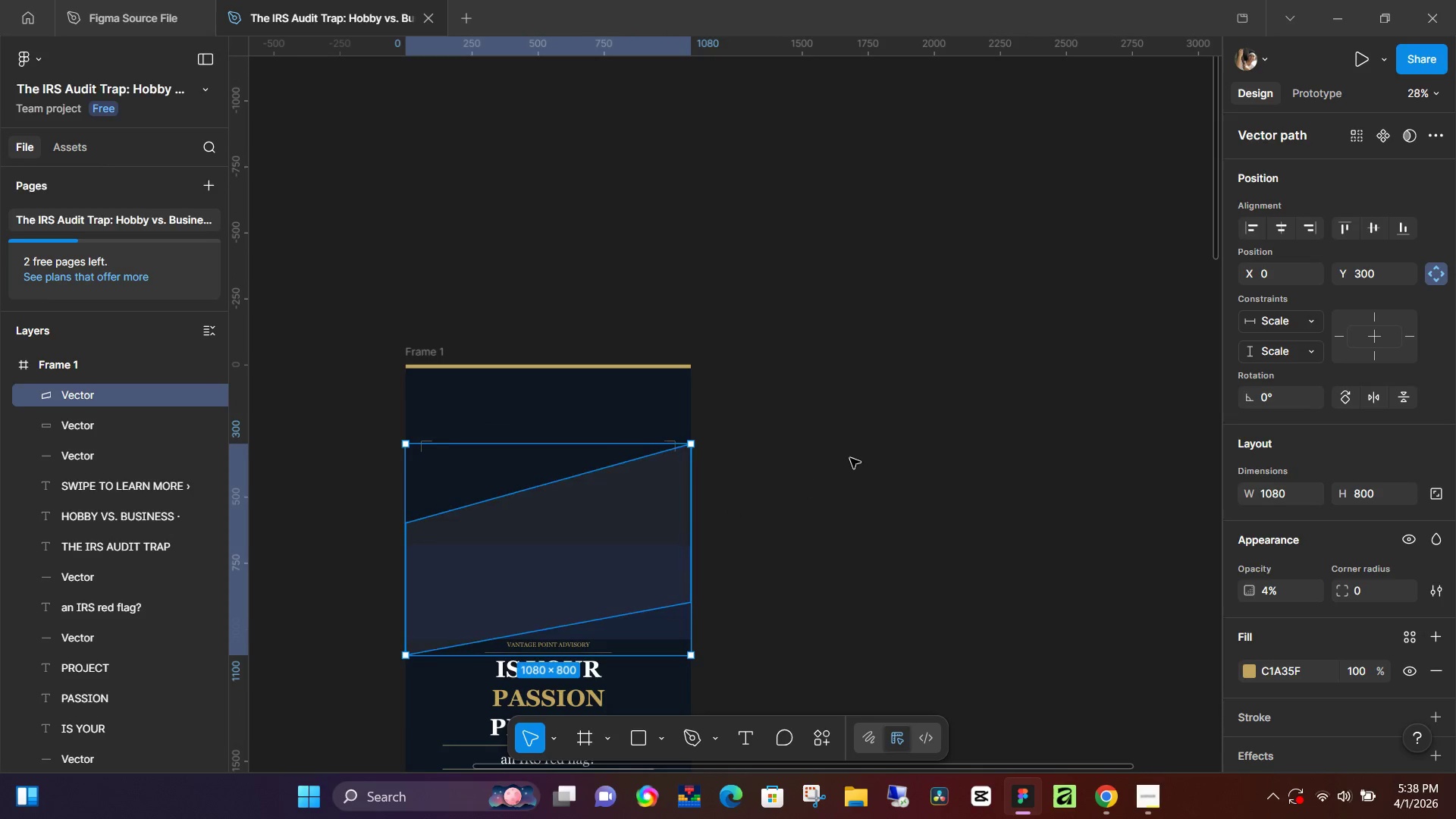 
scroll: coordinate [708, 533], scroll_direction: up, amount: 7.0
 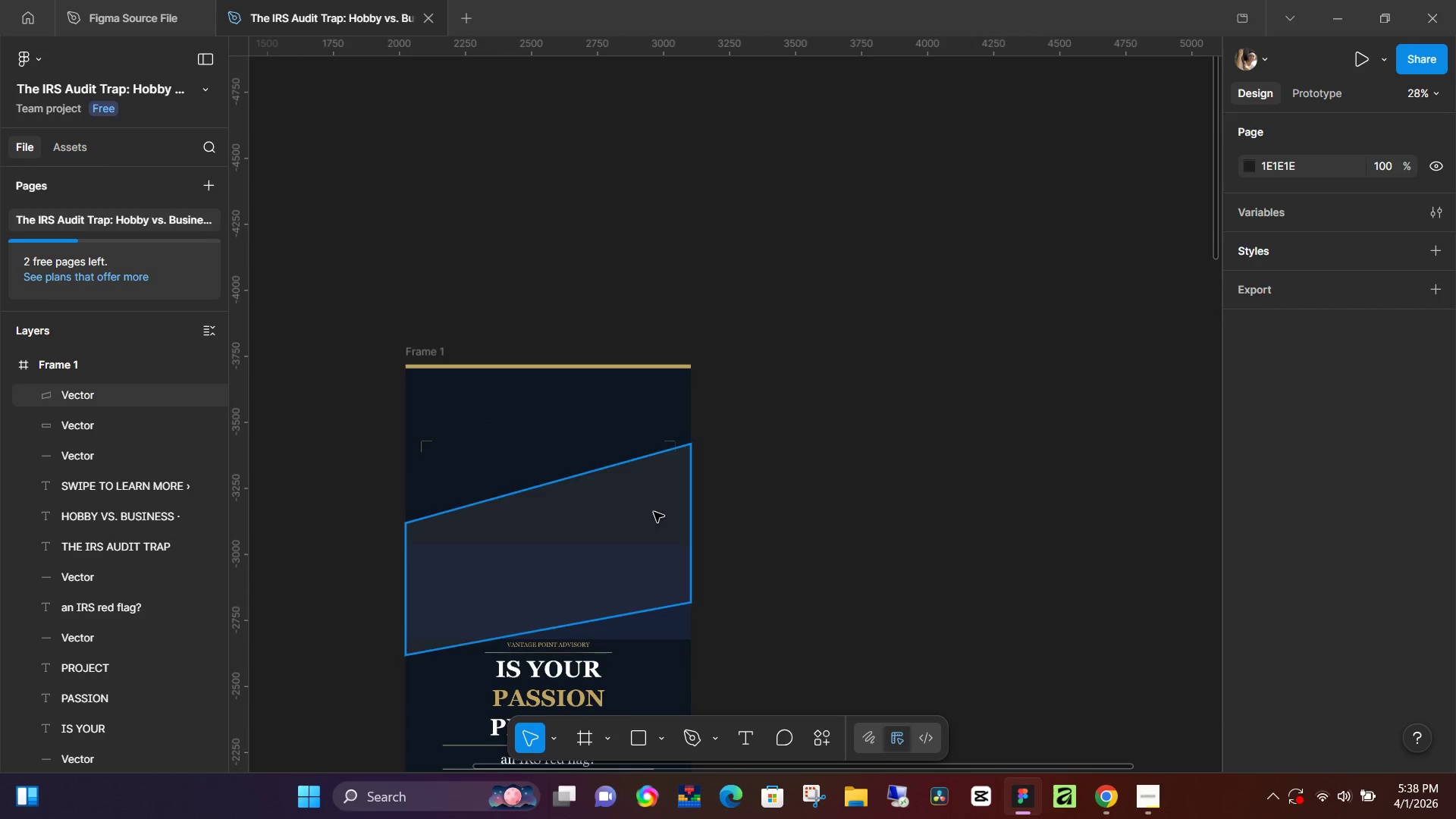 
left_click([850, 458])
 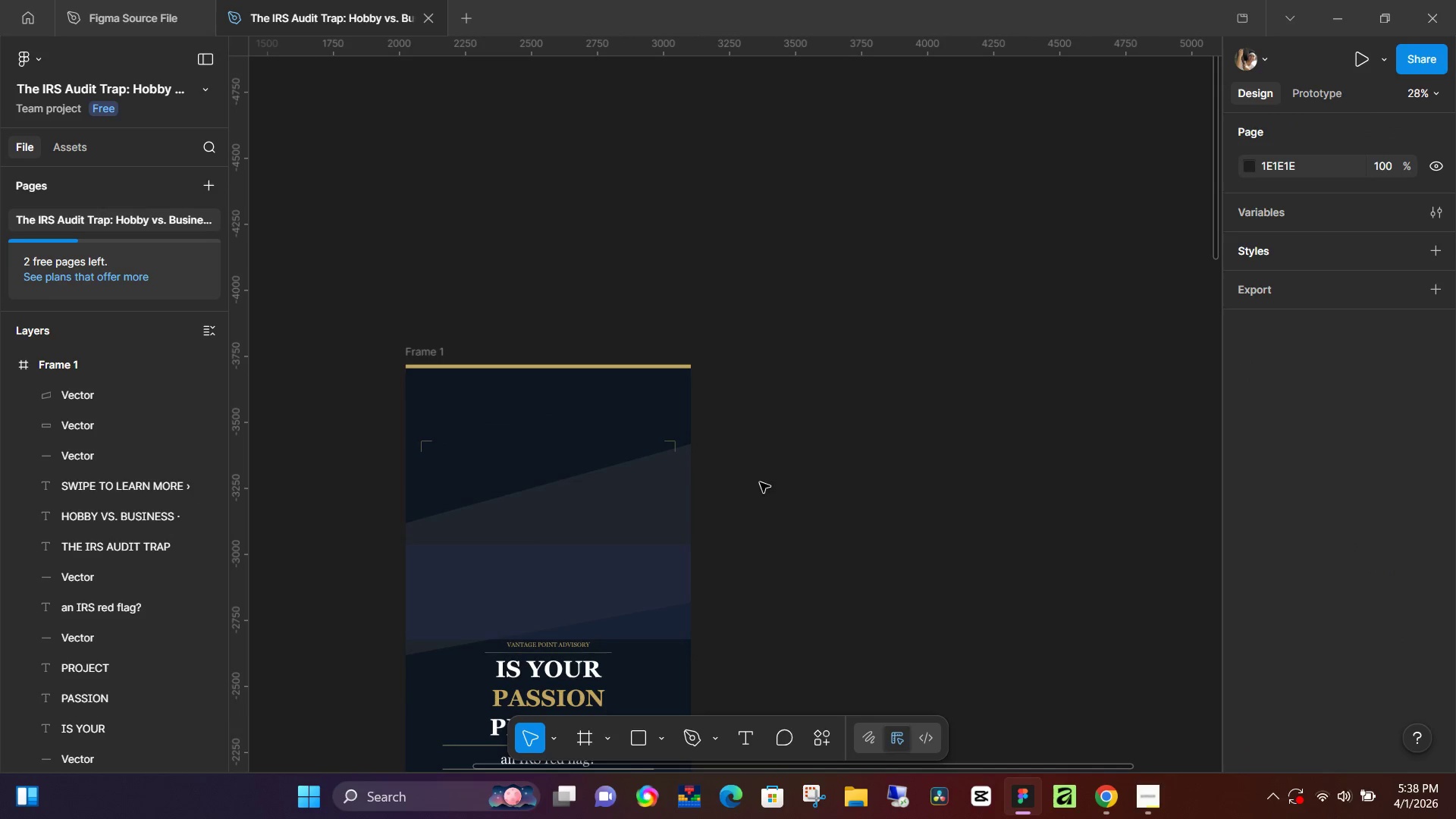 
key(Control+ControlLeft)
 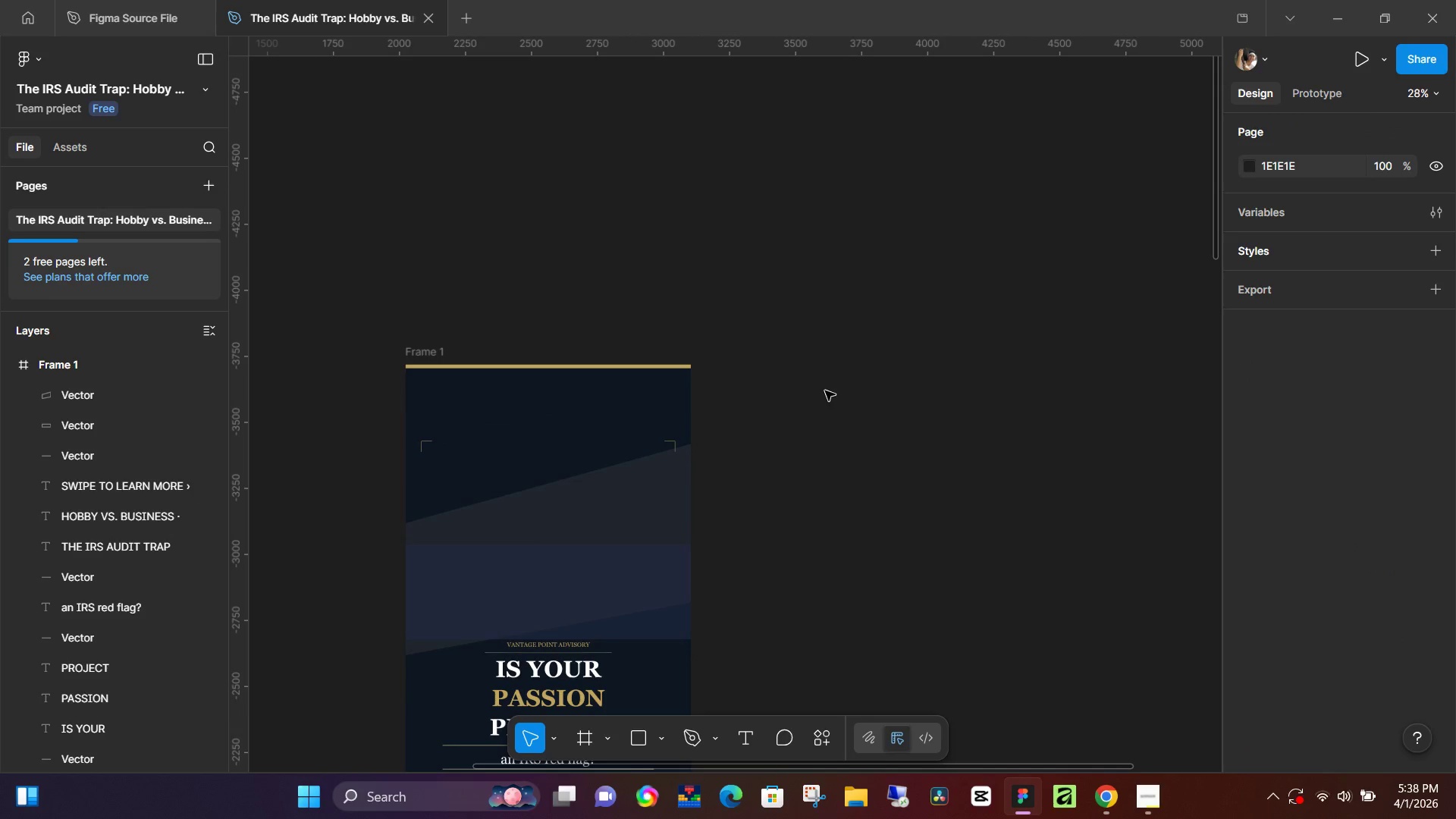 
key(Control+Z)
 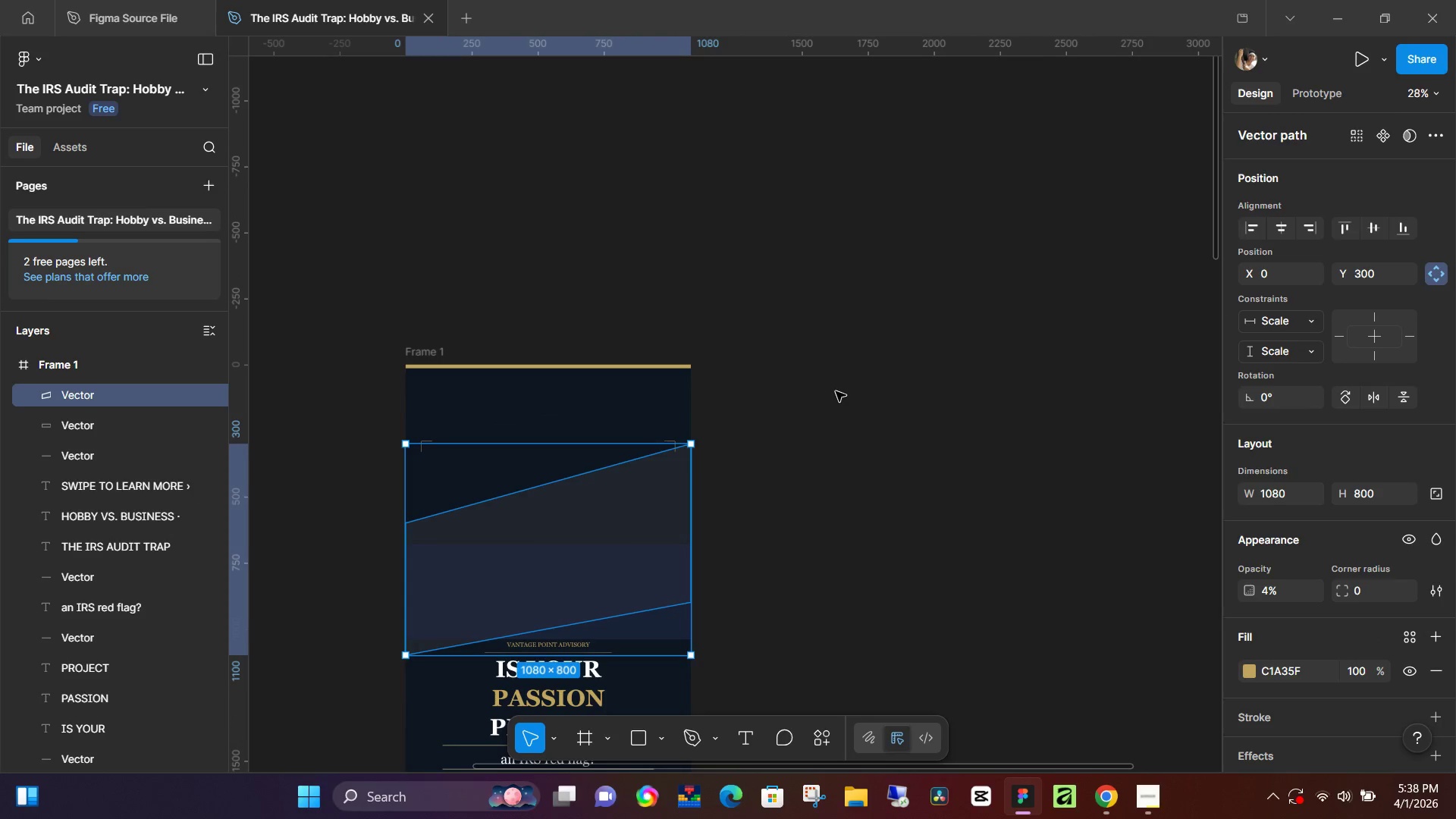 
key(Control+Z)
 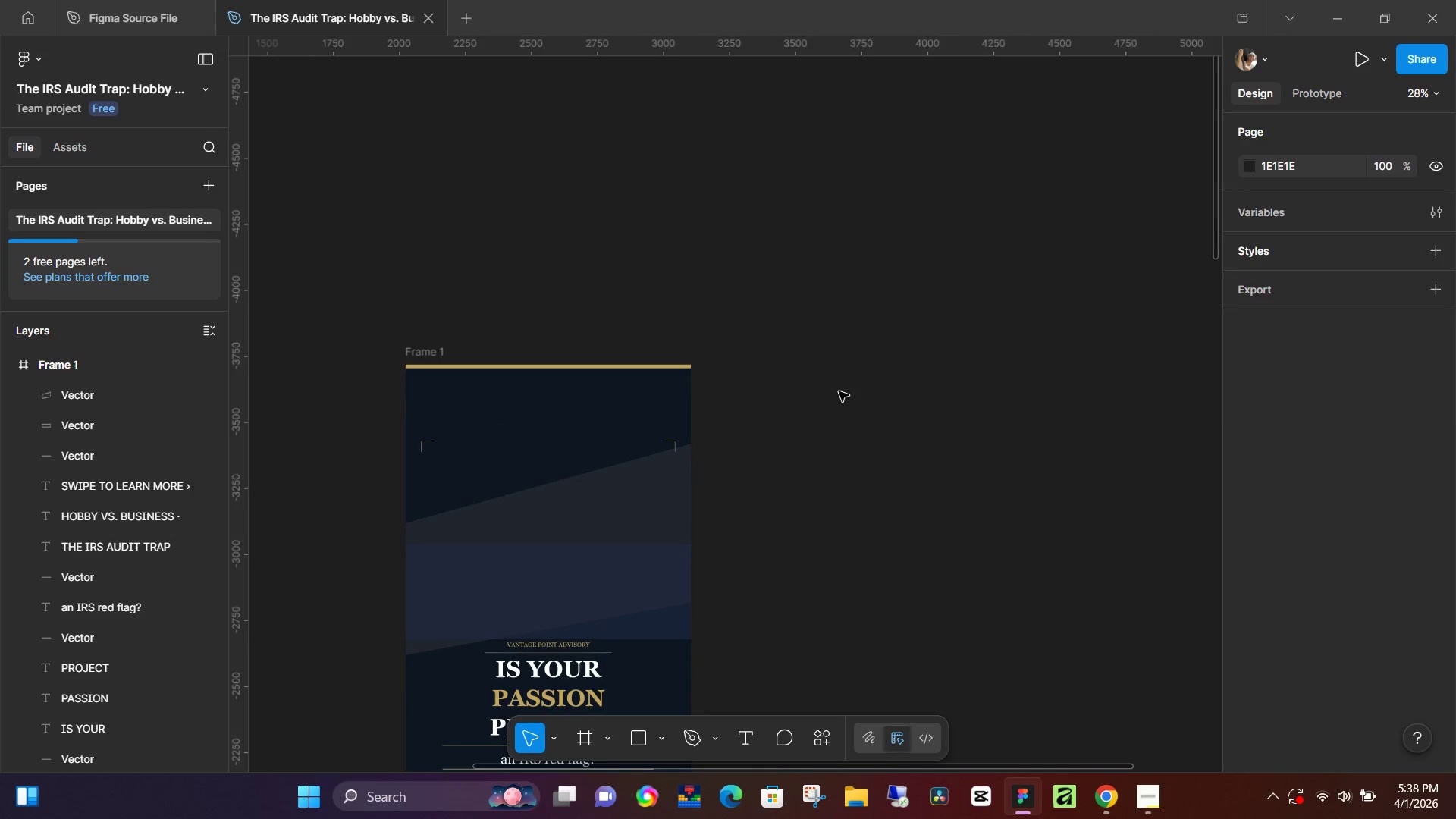 
key(Control+Z)
 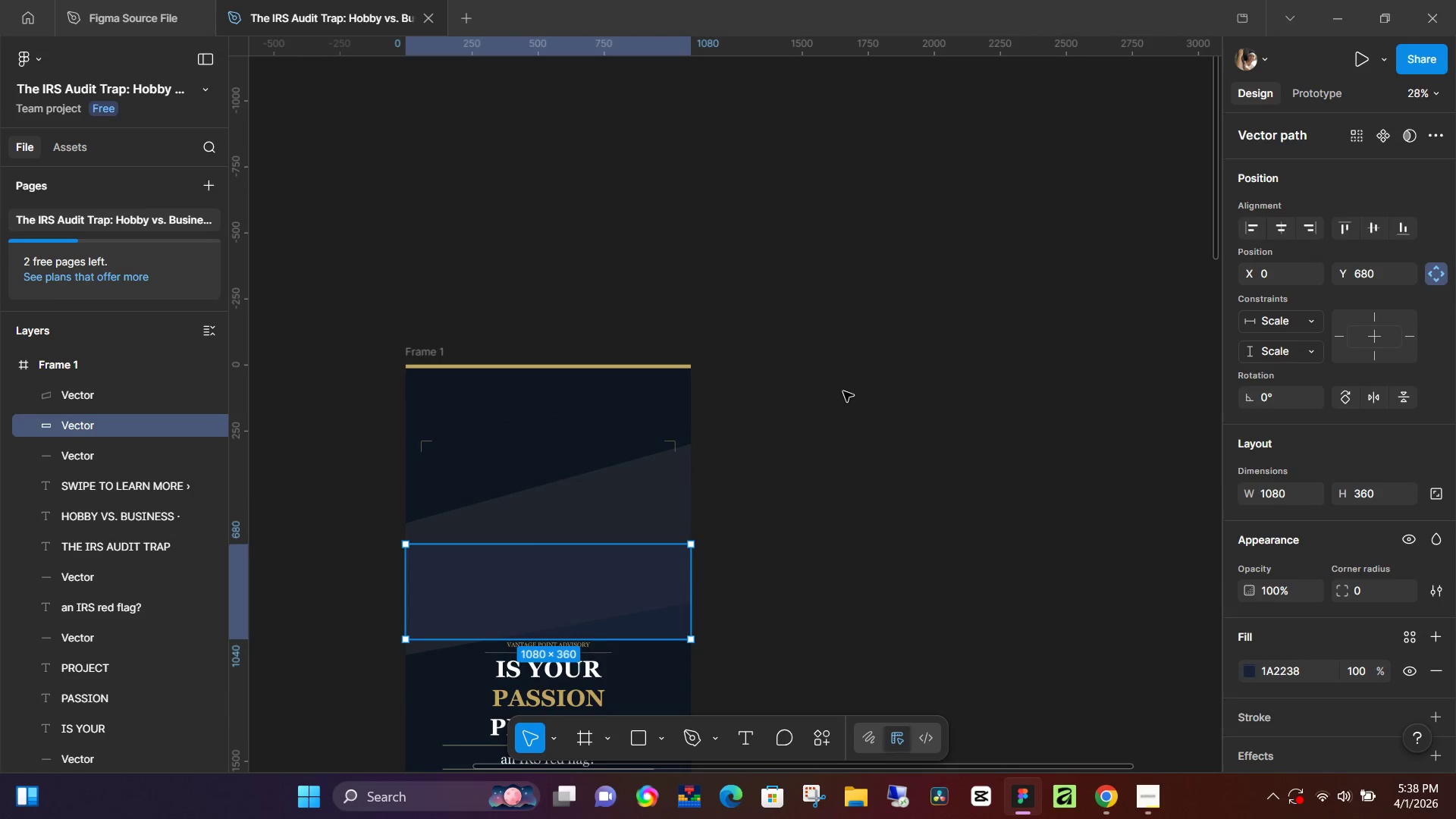 
key(Control+Z)
 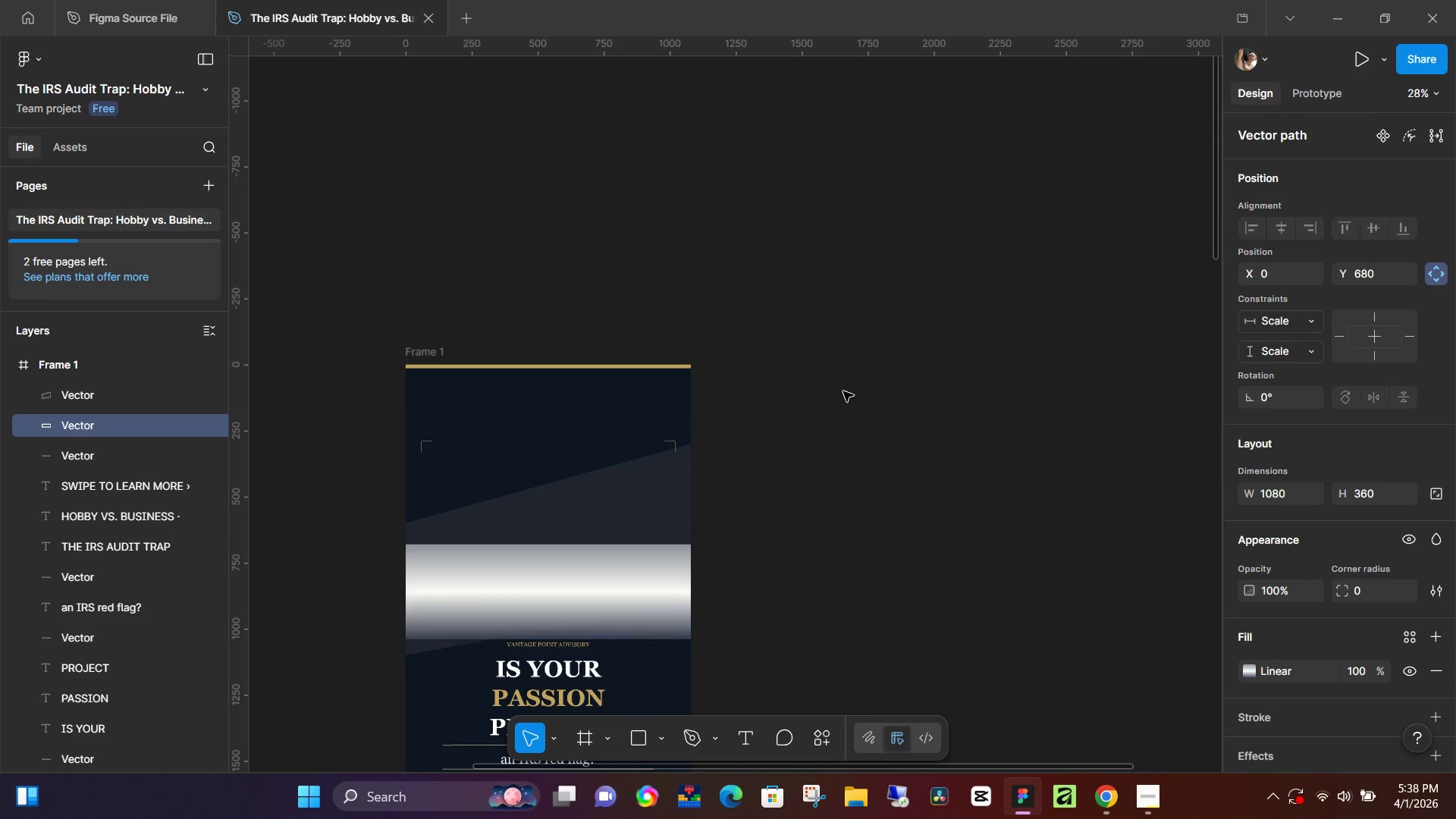 
key(Control+Z)
 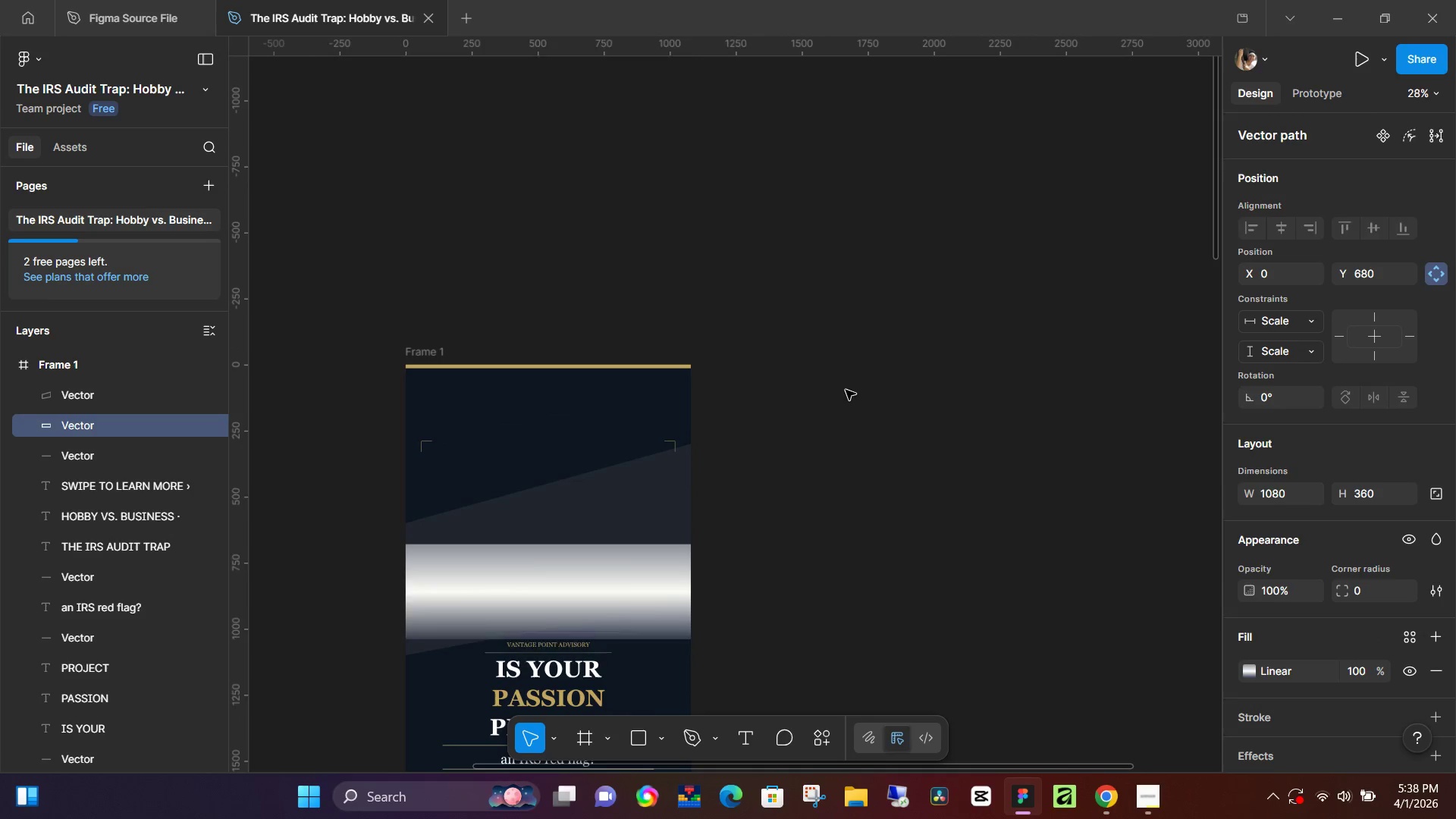 
key(Control+Z)
 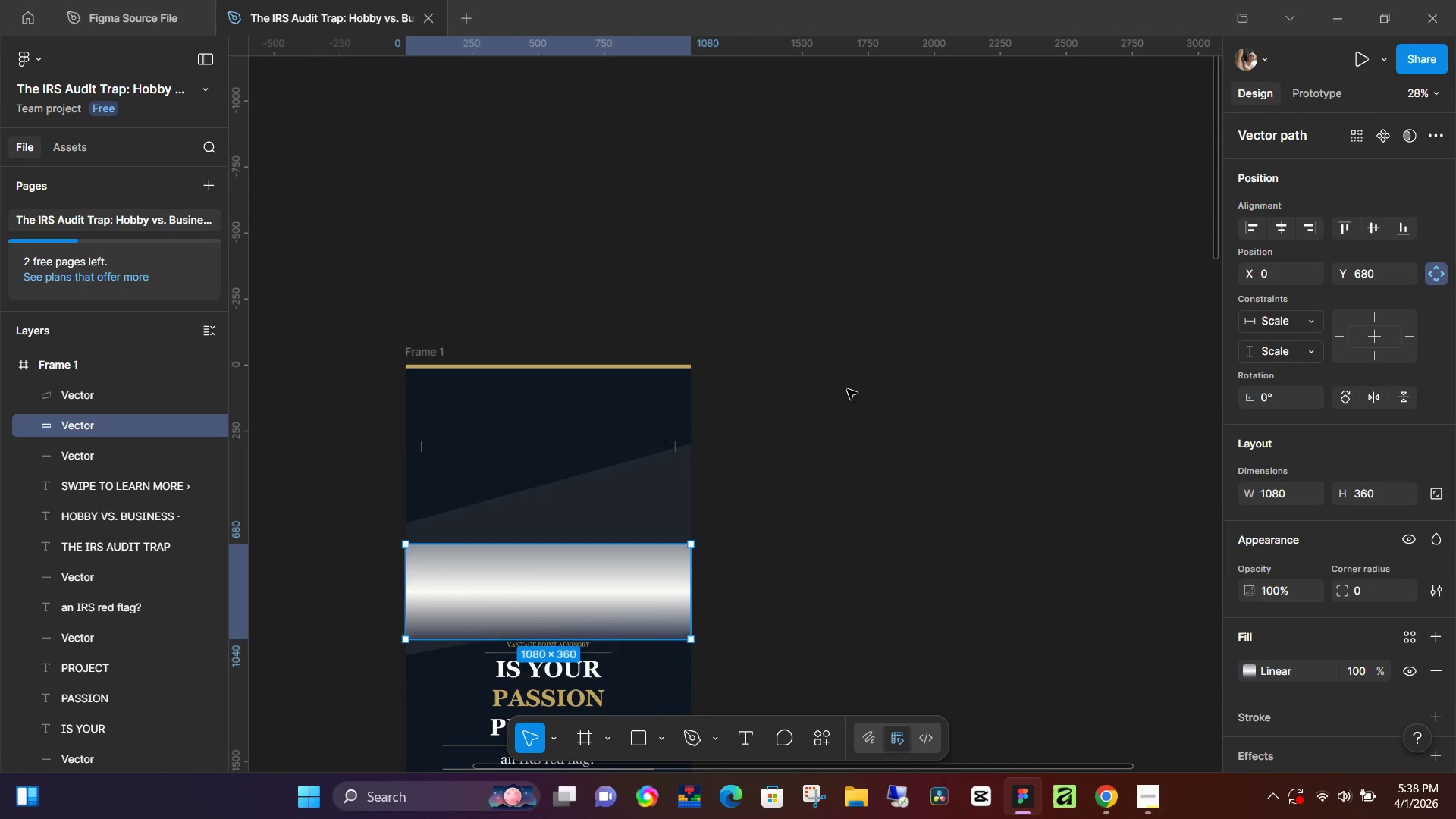 
key(Control+Z)
 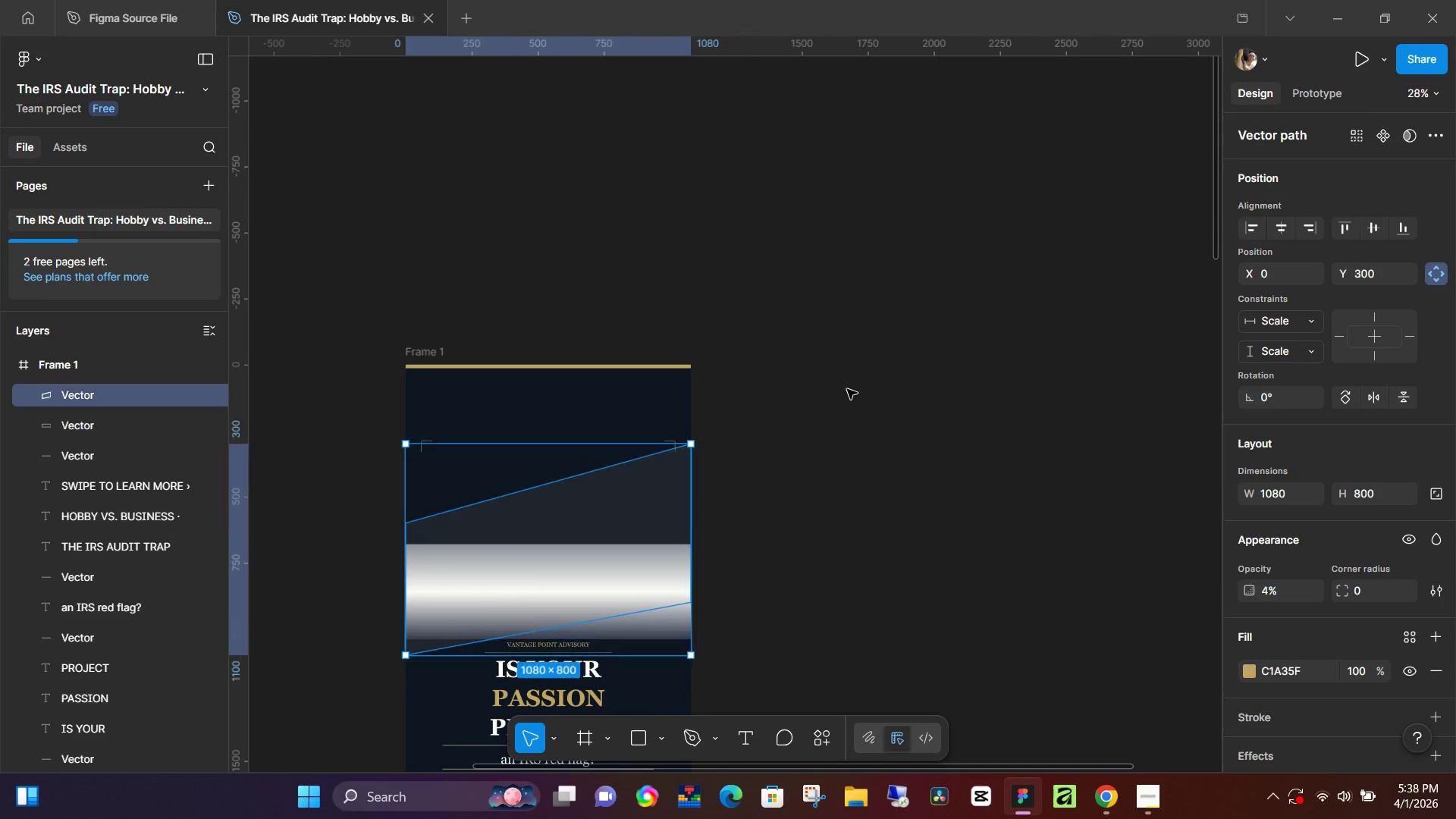 
key(Control+Z)
 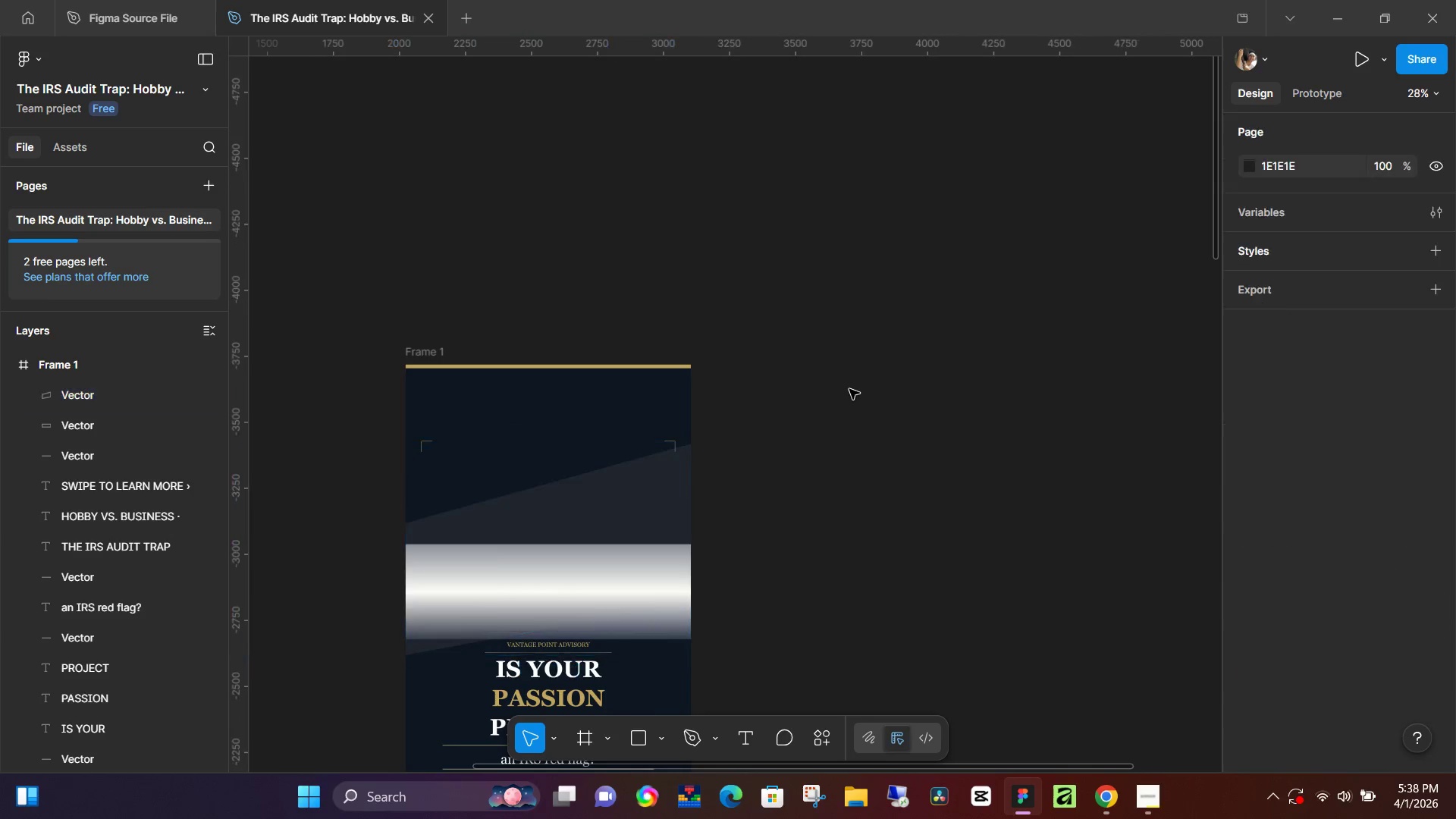 
key(Control+Z)
 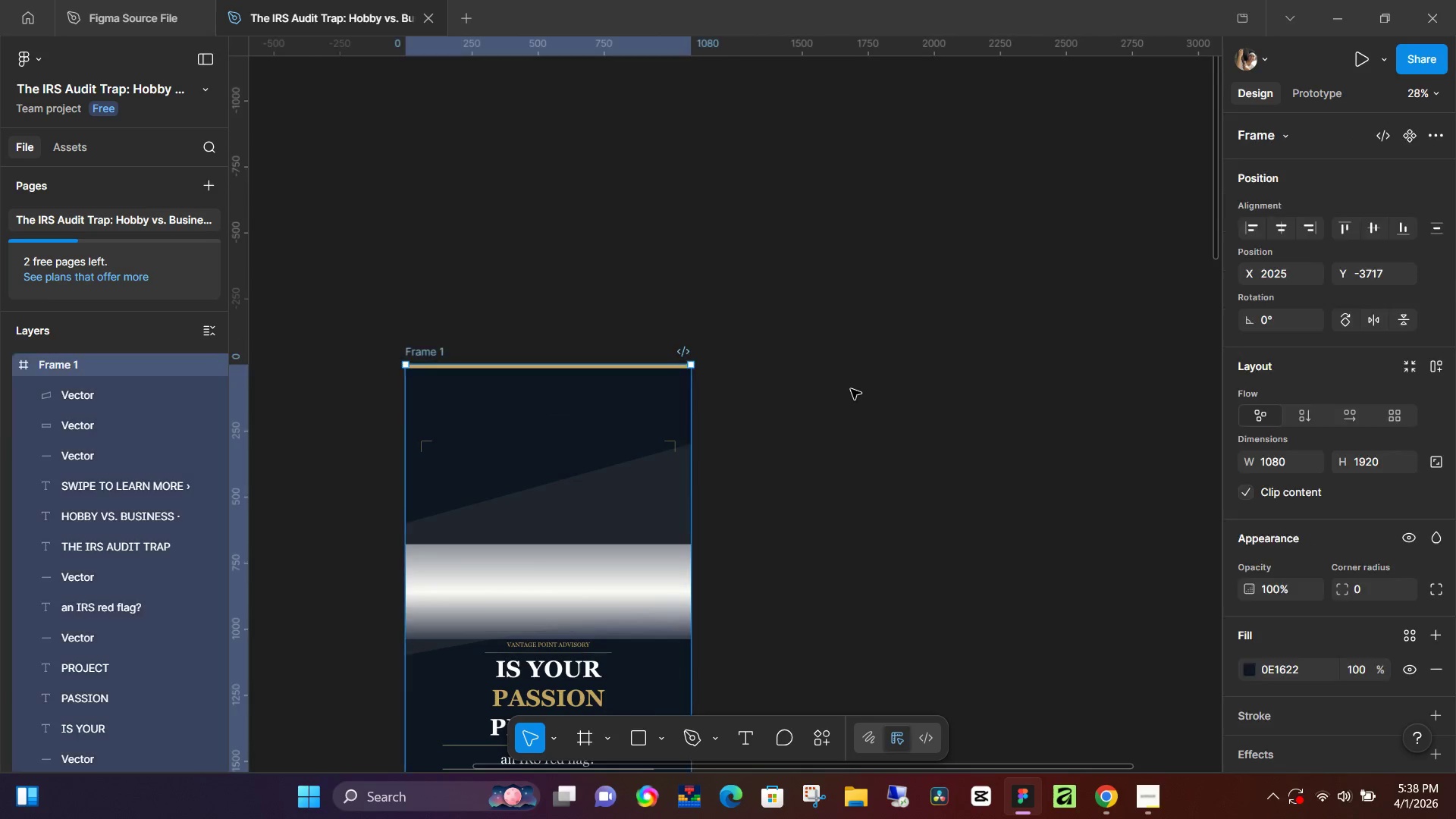 
key(Control+Z)
 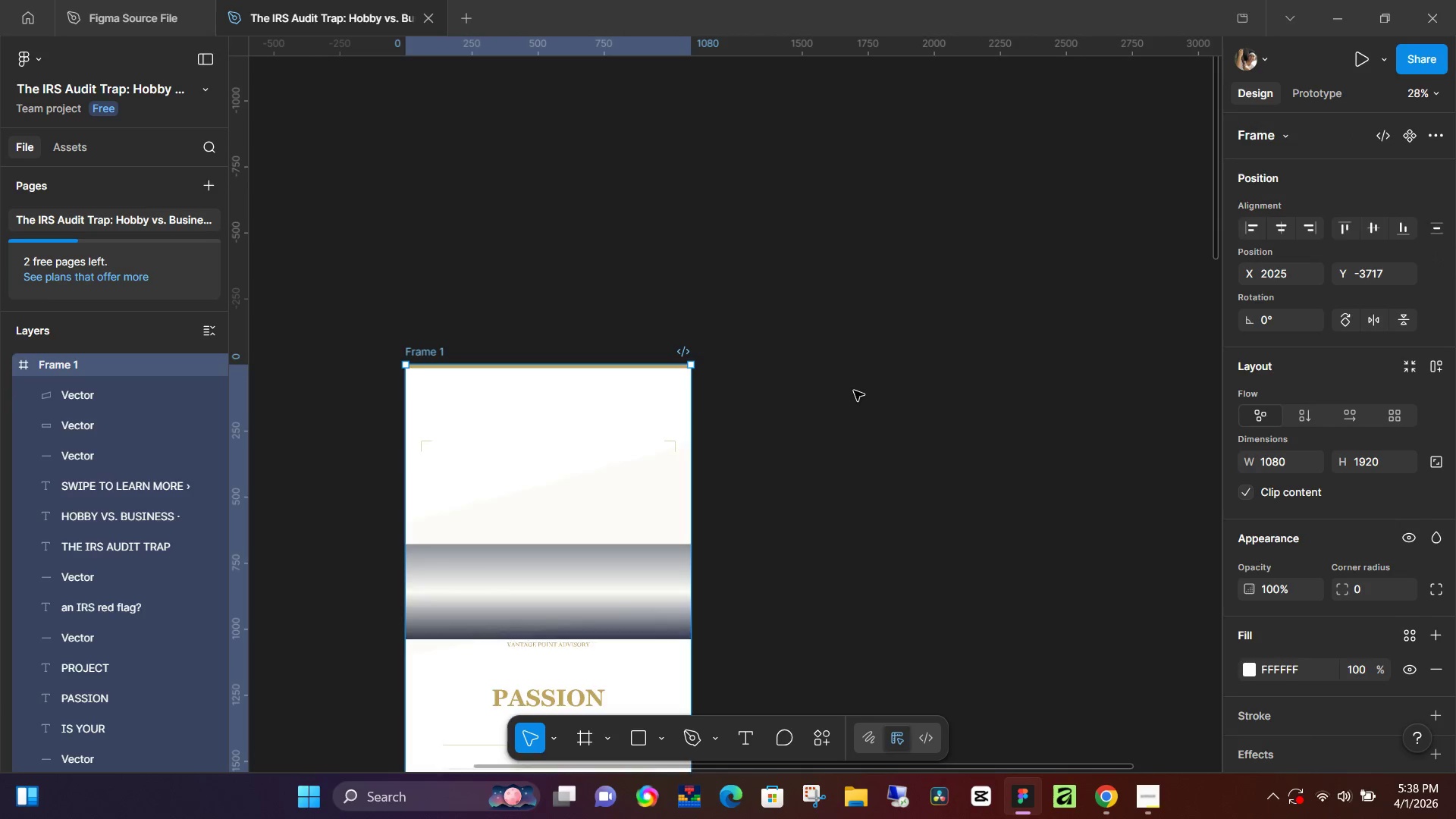 
key(Control+Z)
 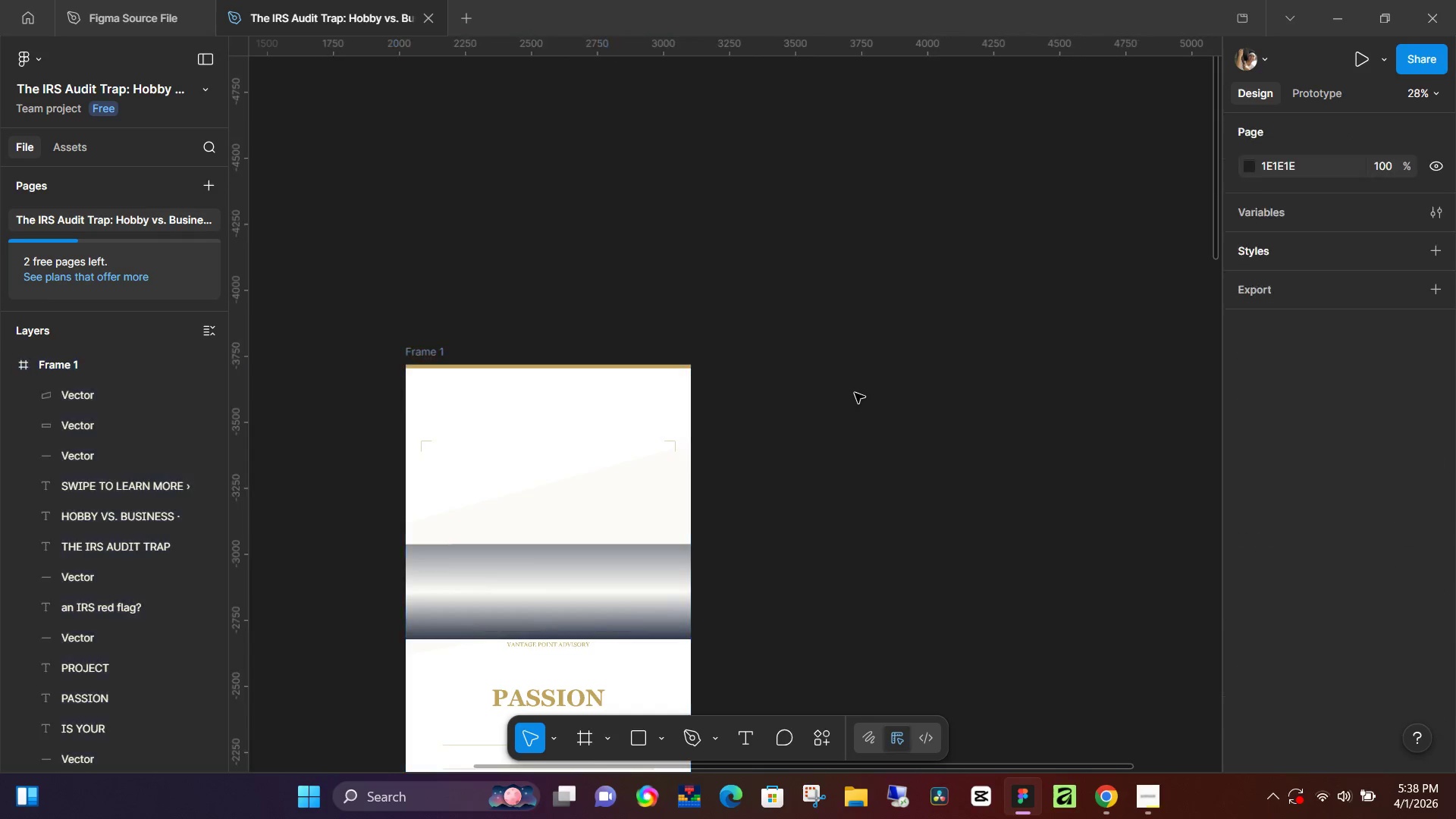 
key(Control+Z)
 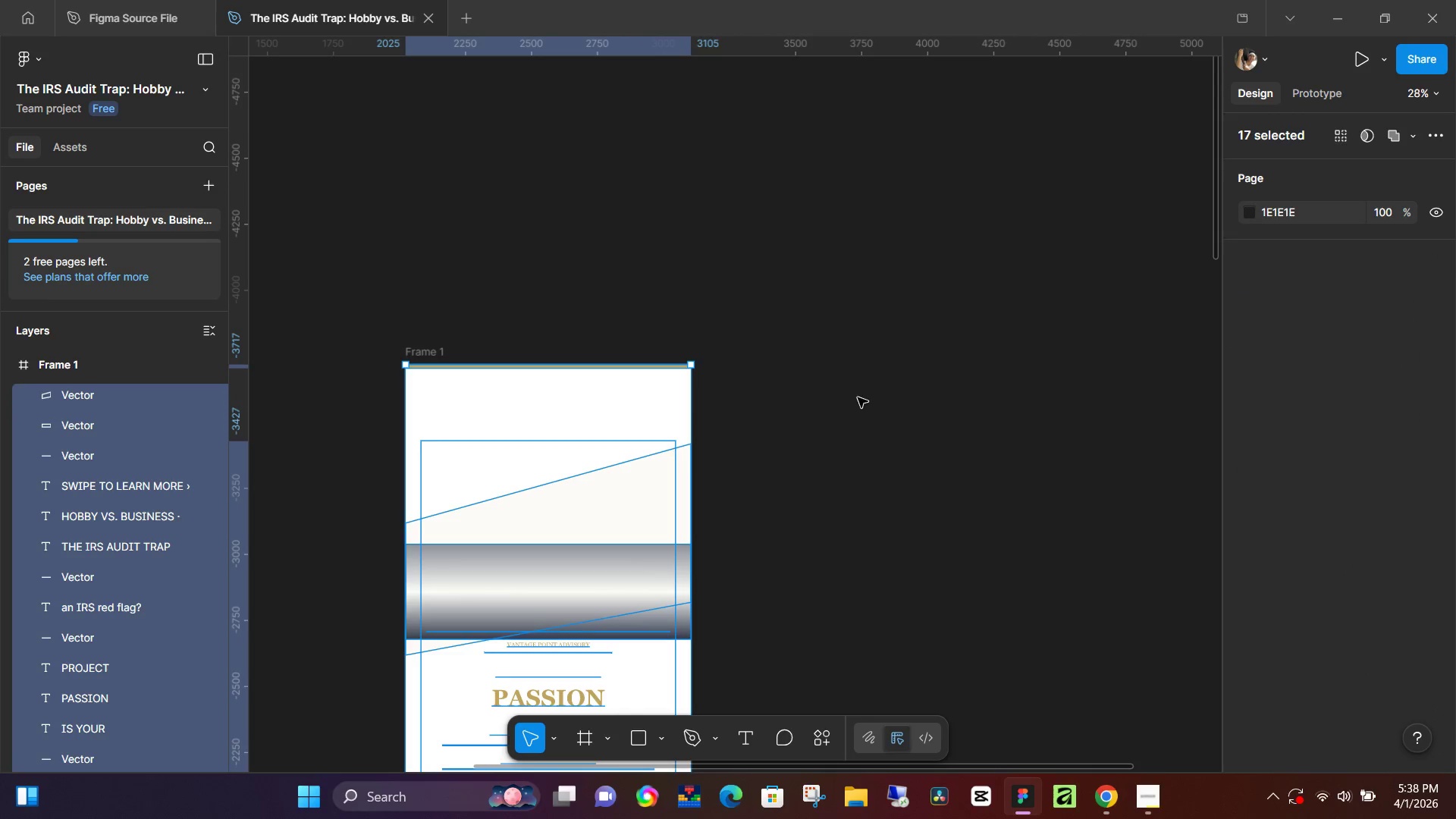 
key(Control+Z)
 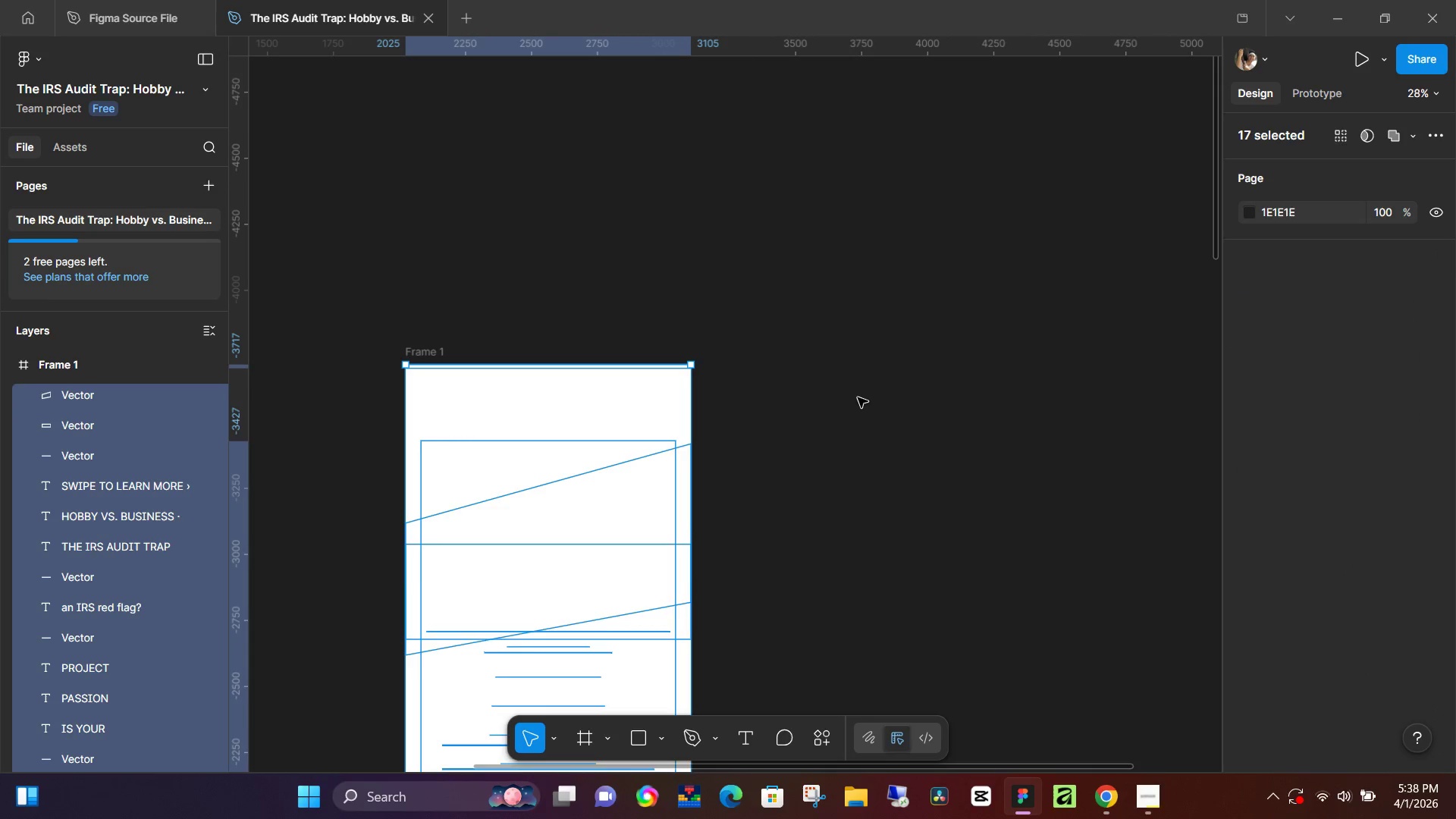 
key(Control+Z)
 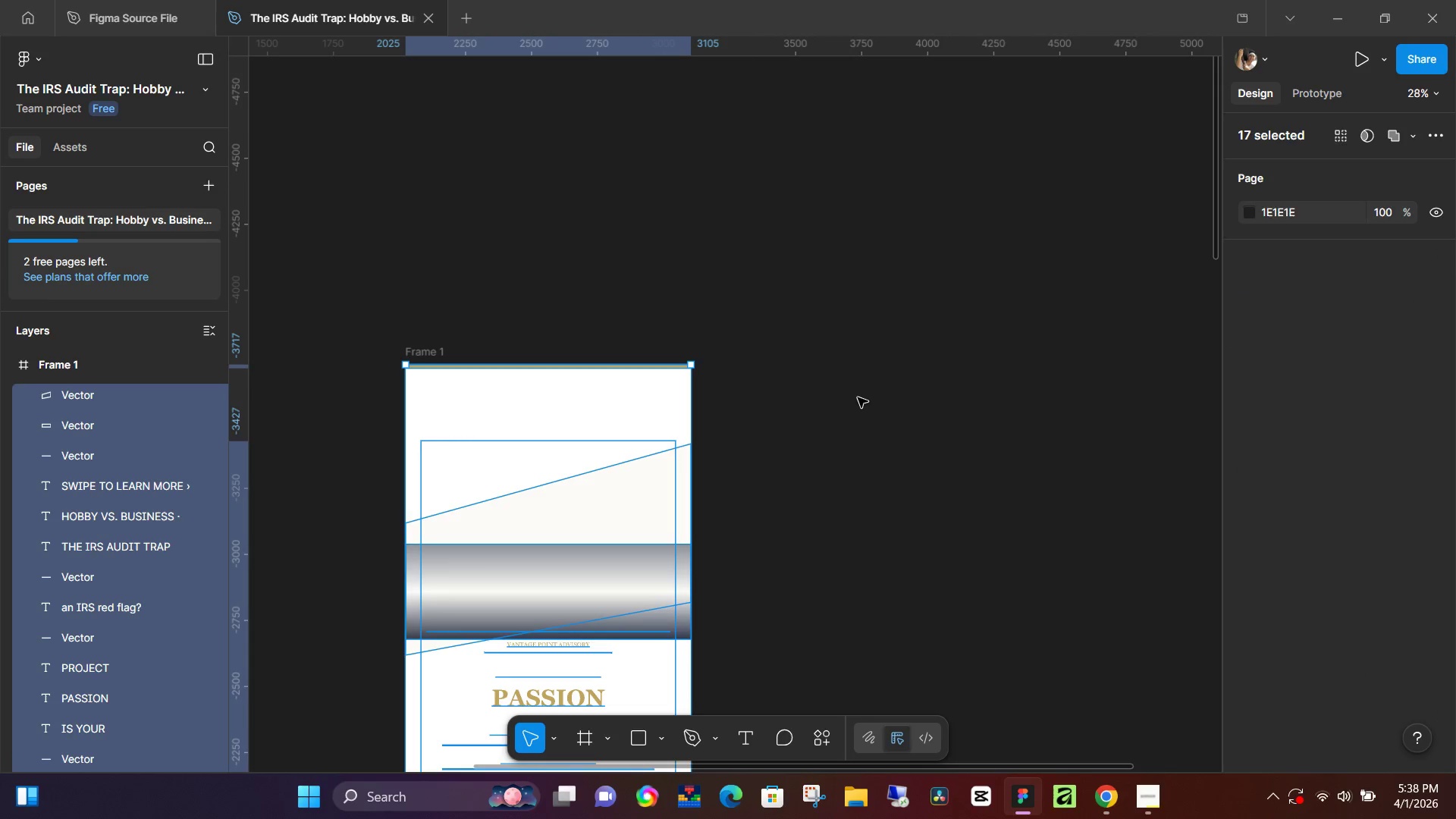 
key(Control+Z)
 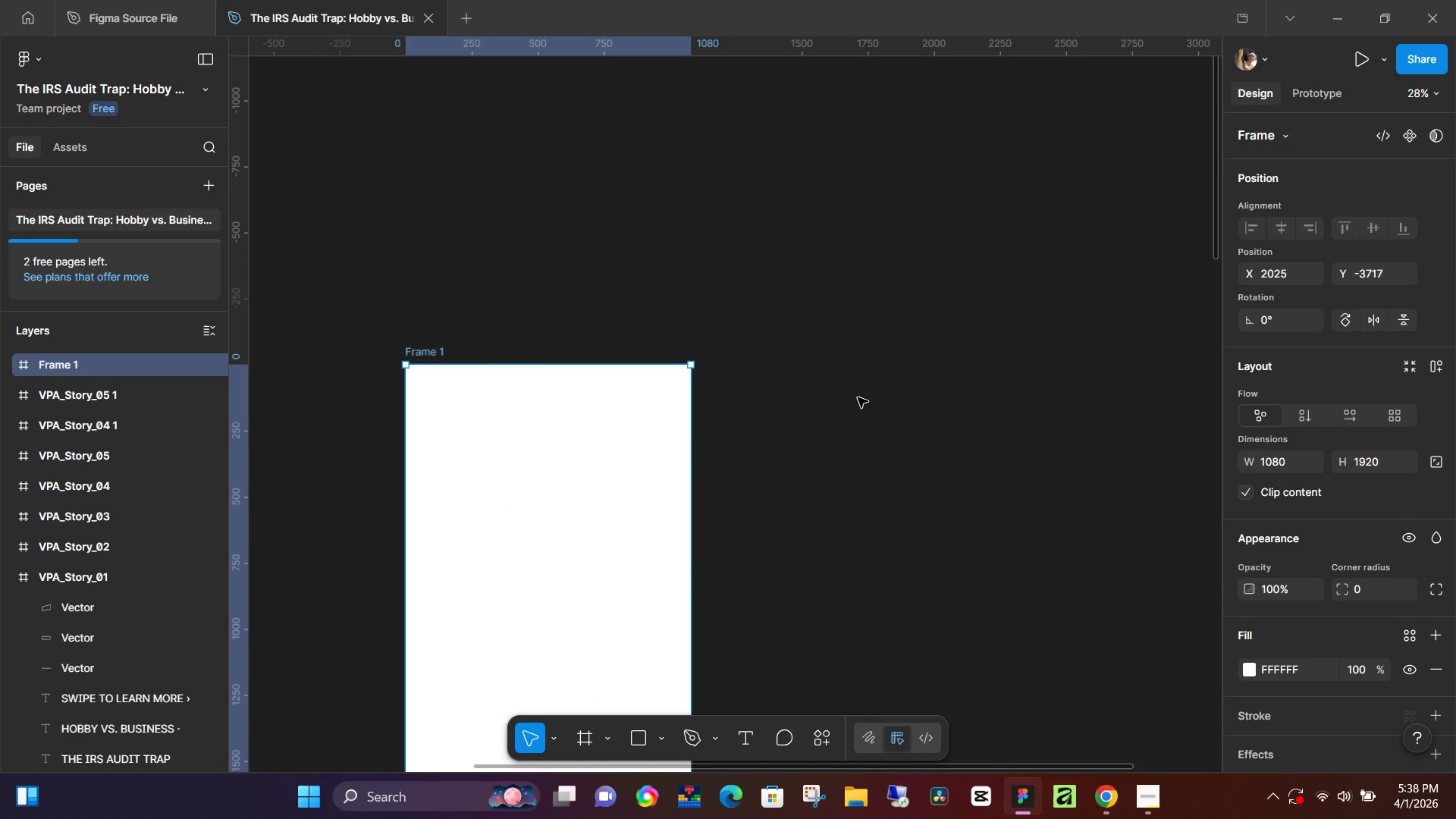 
key(Control+Z)
 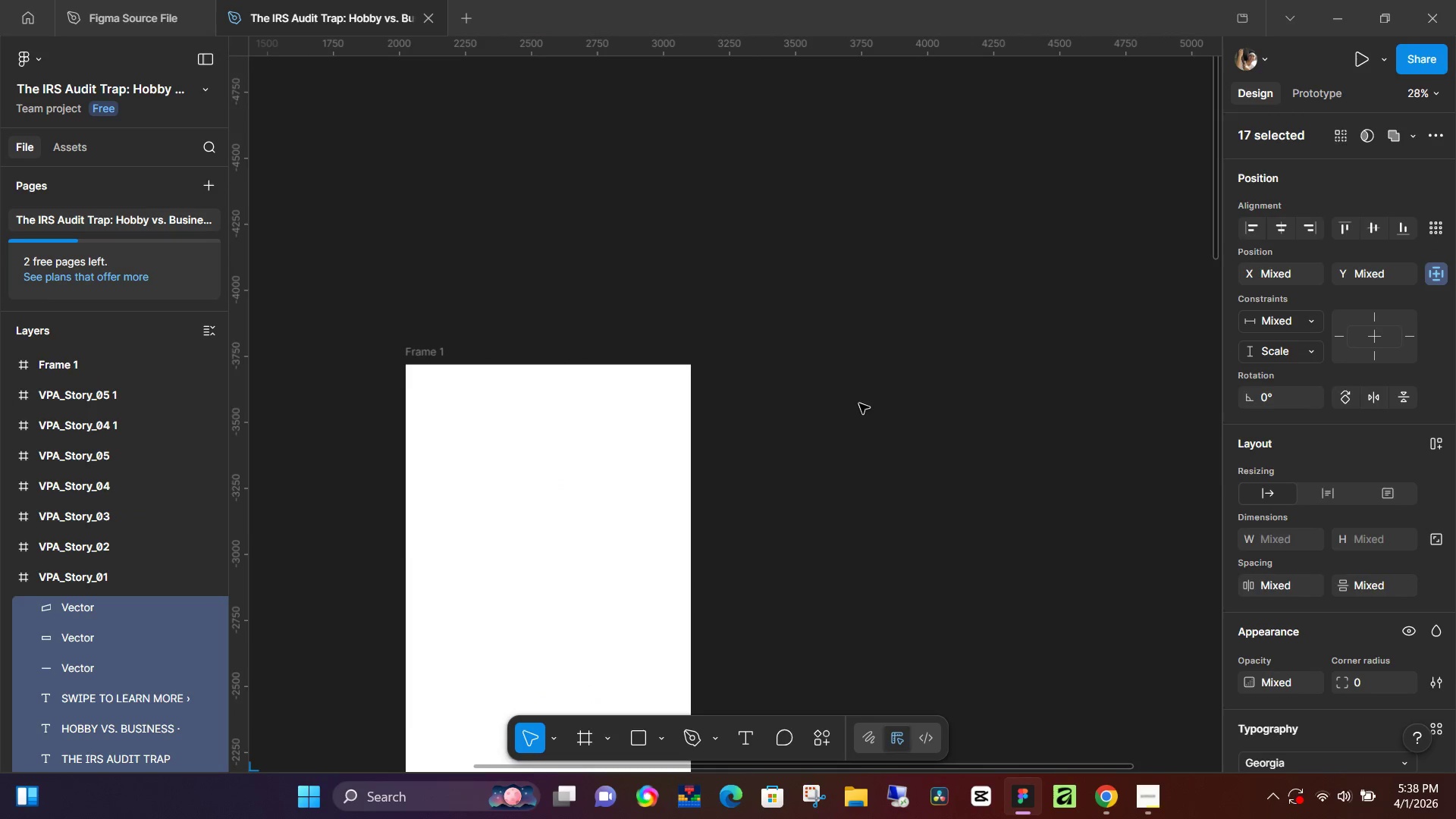 
scroll: coordinate [859, 403], scroll_direction: down, amount: 5.0
 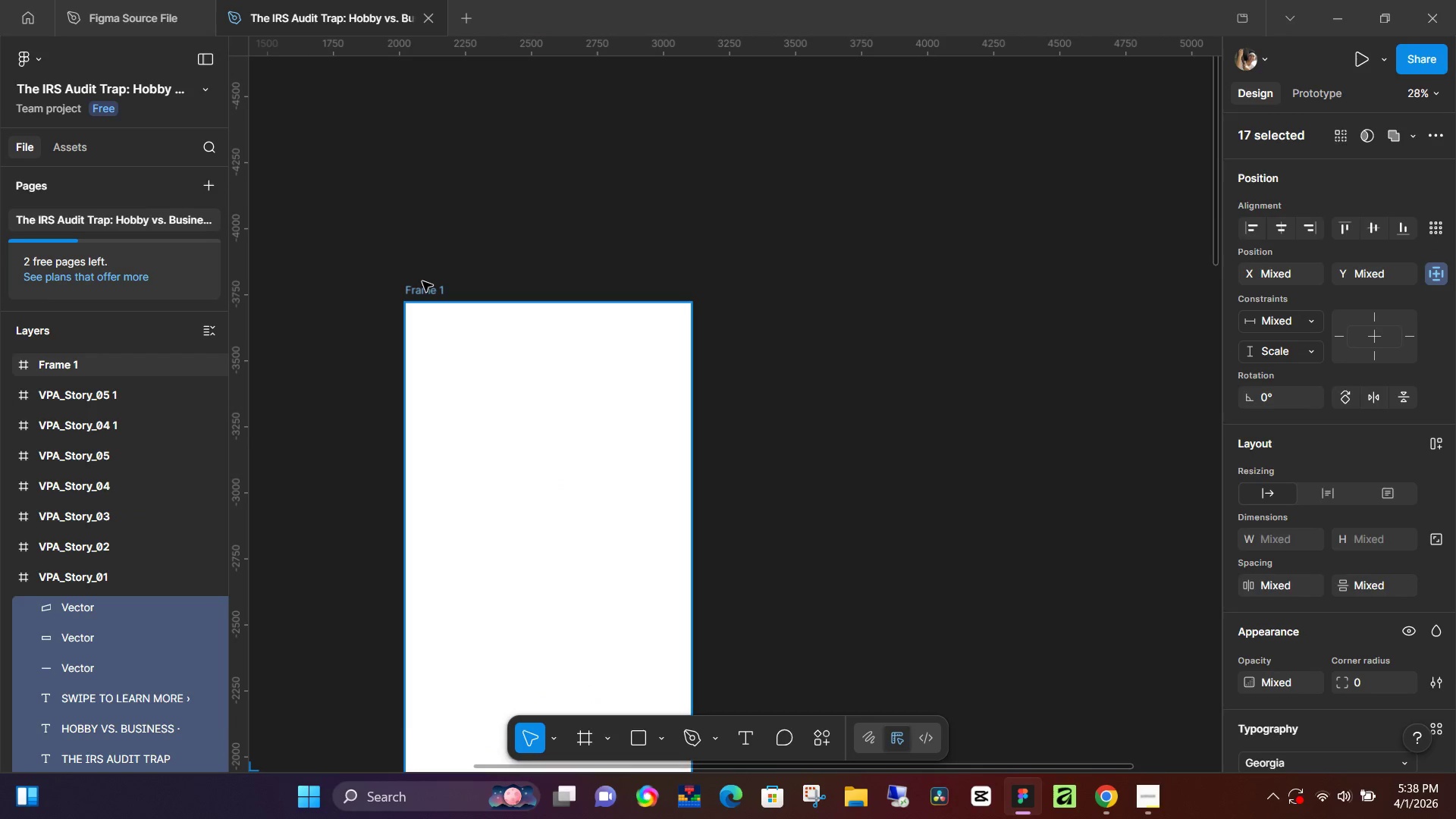 
left_click([422, 281])
 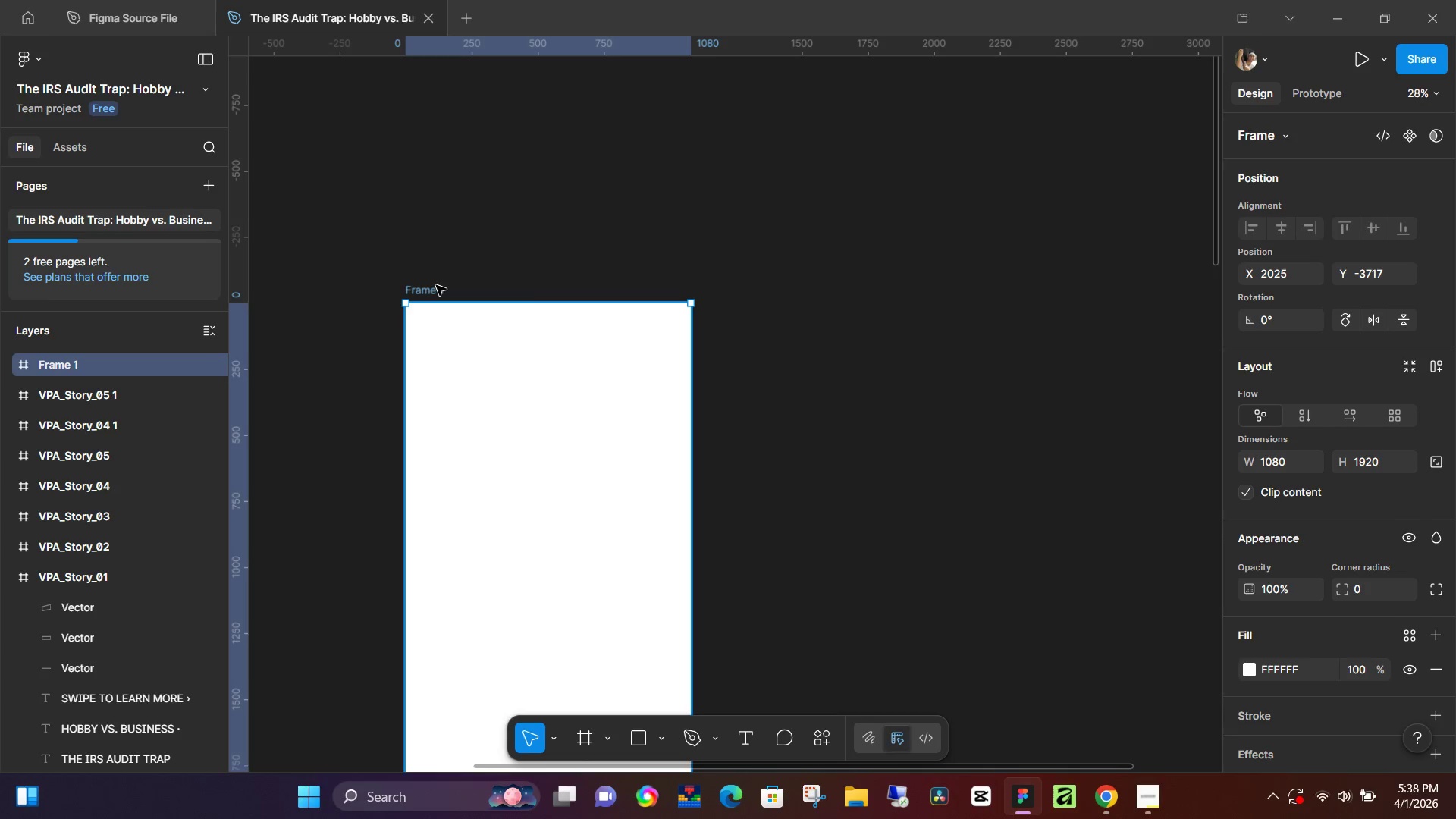 
double_click([436, 285])
 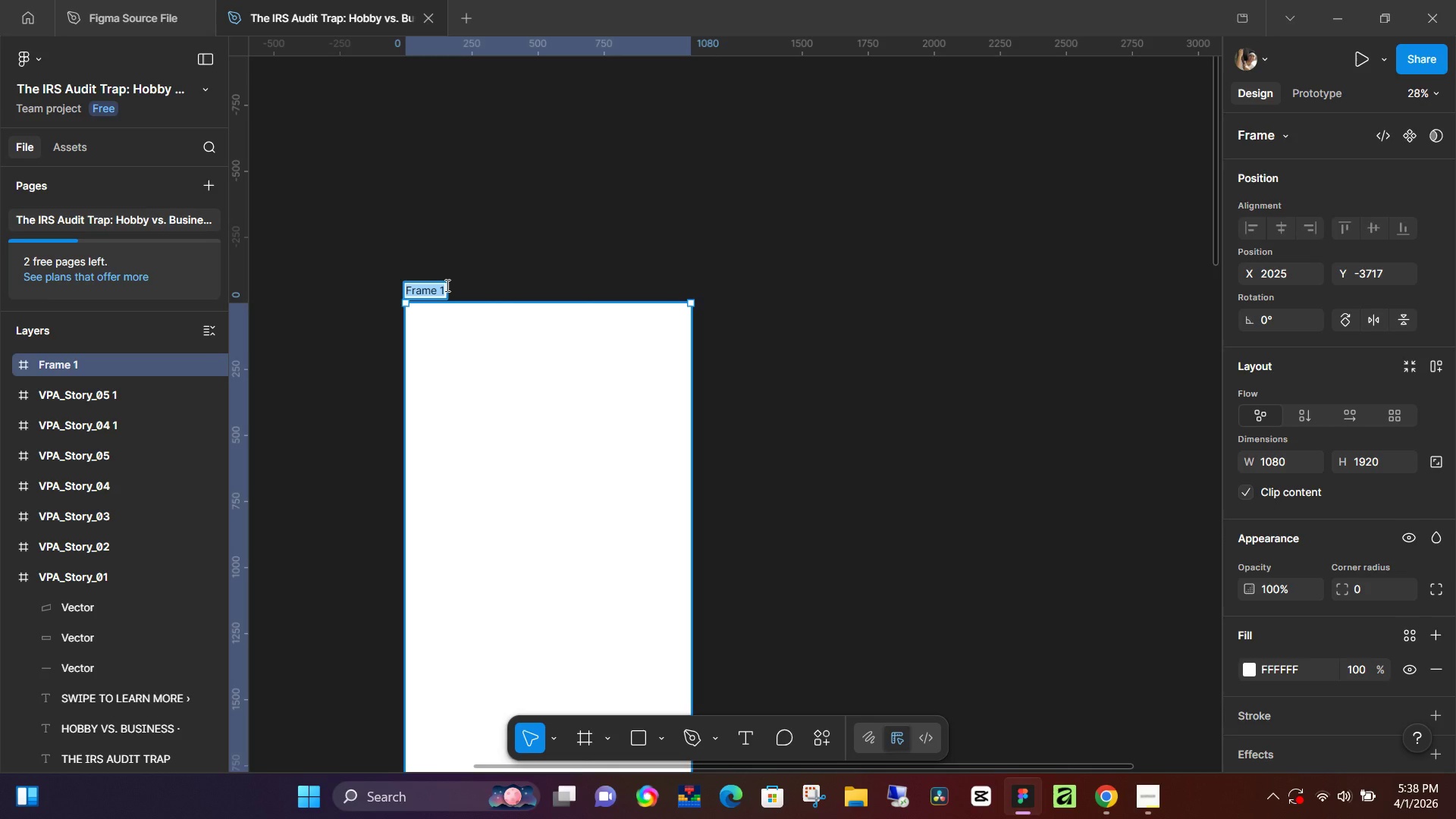 
type(VPA_Story)
 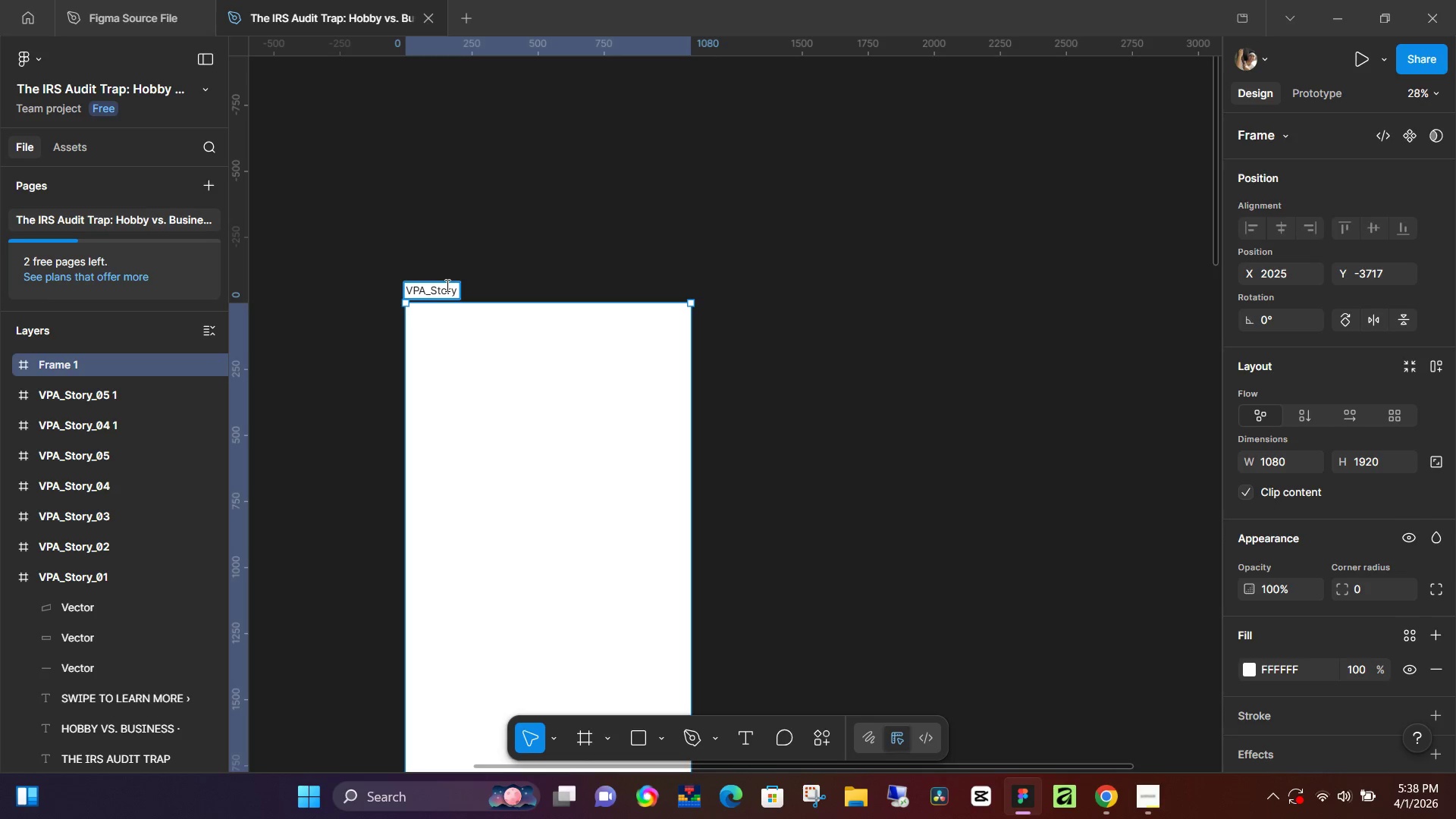 
key(ArrowUp)
 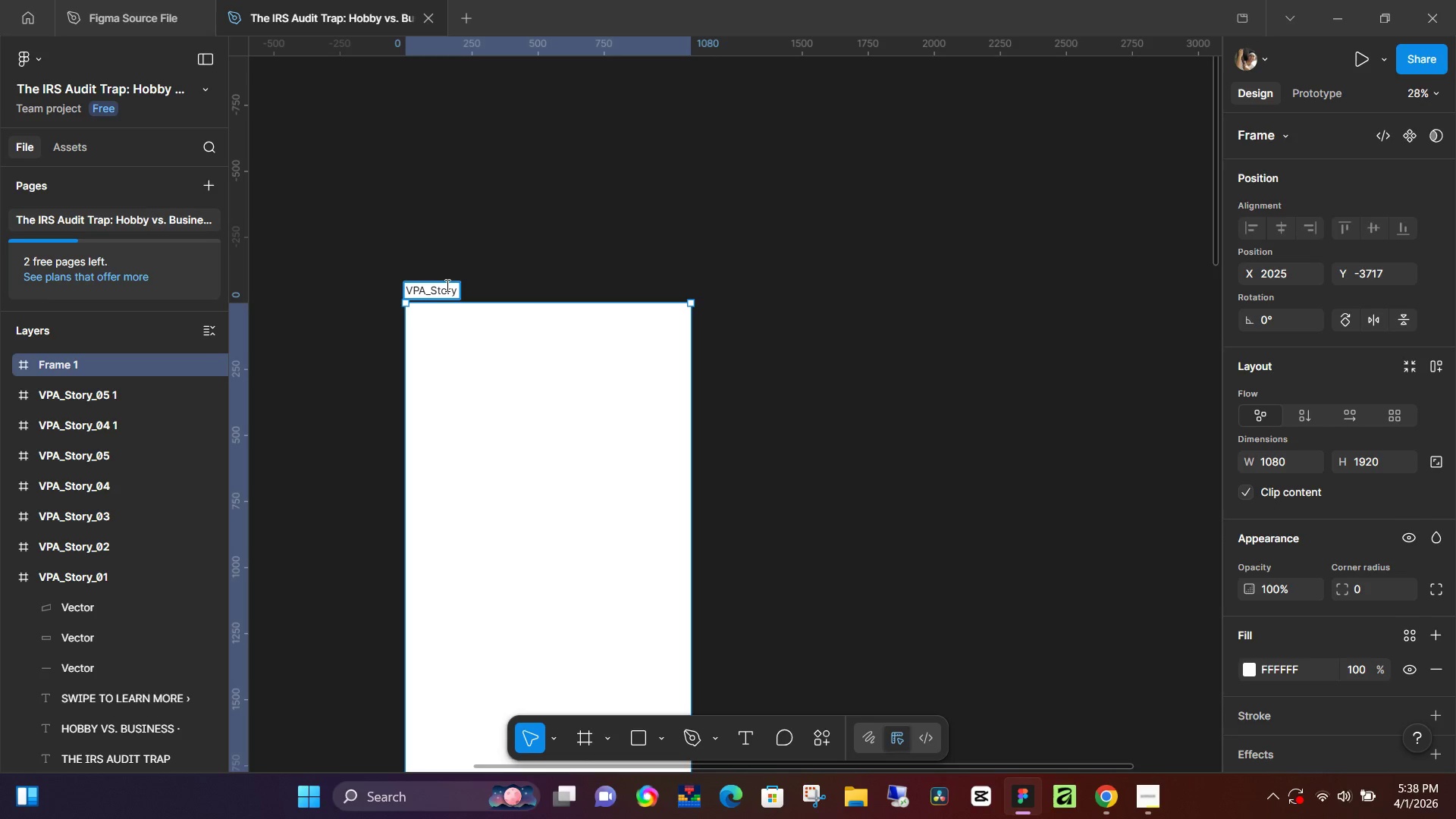 
key(Shift+0)
 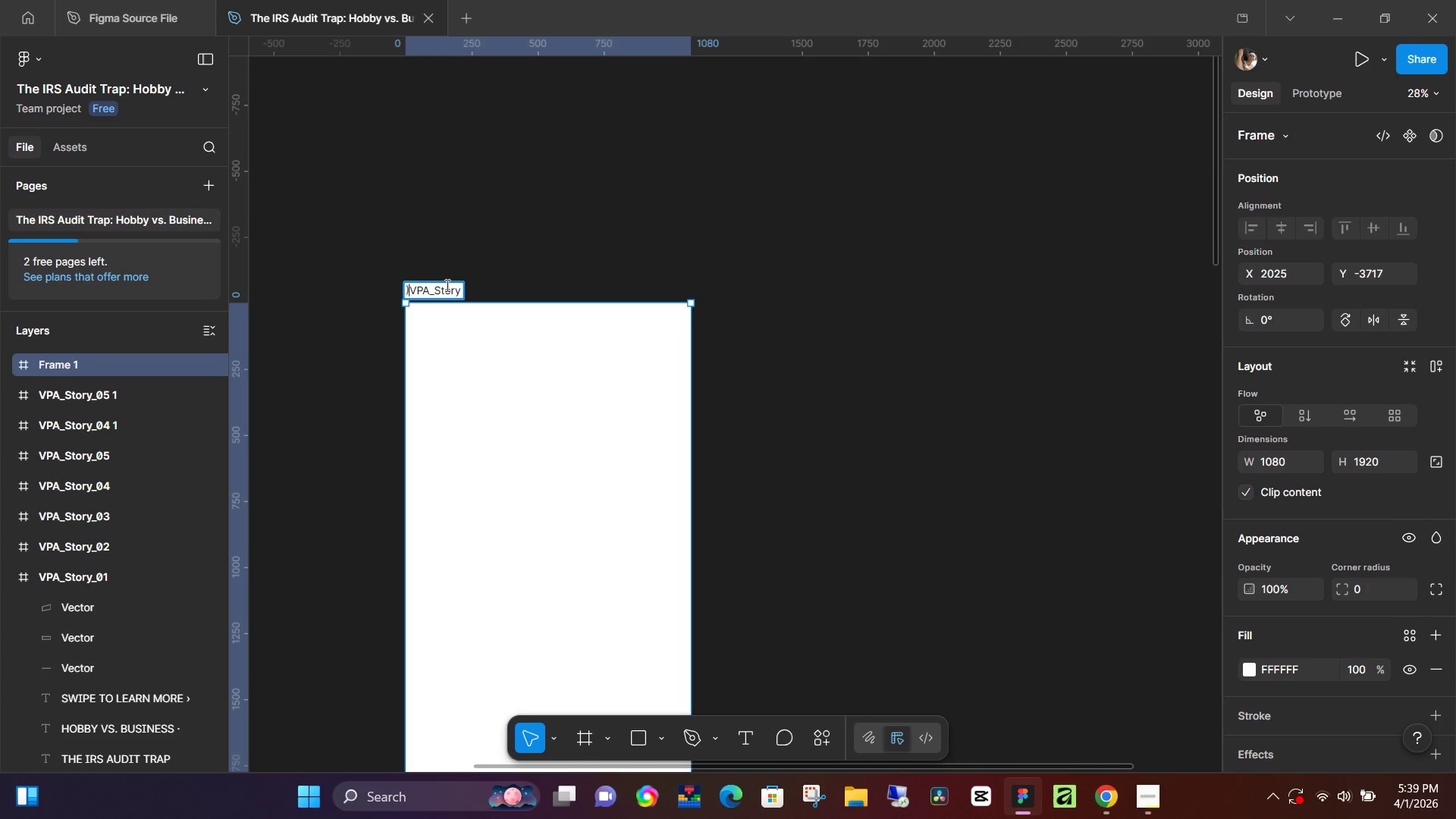 
key(Backspace)
 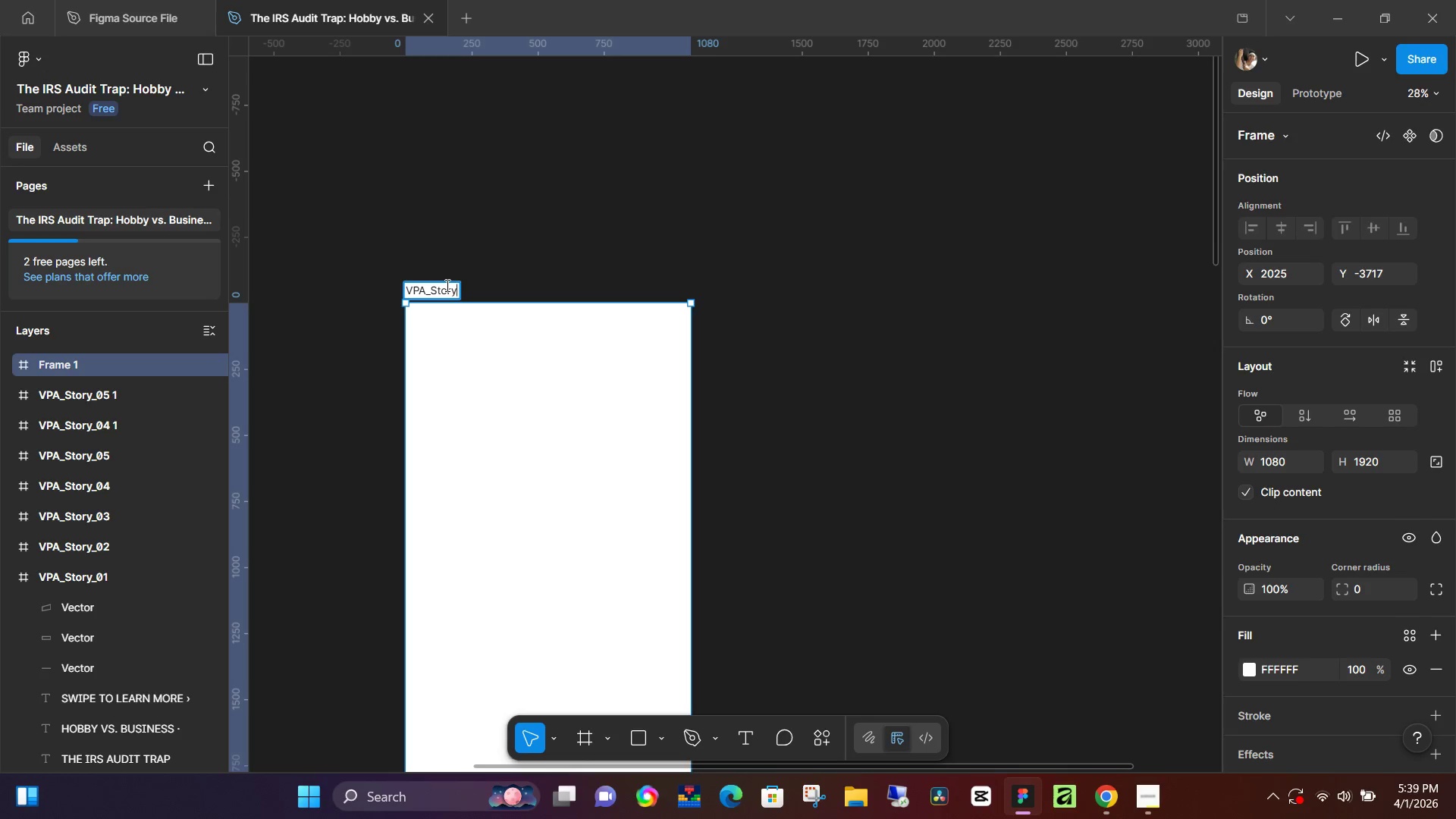 
key(ArrowDown)
 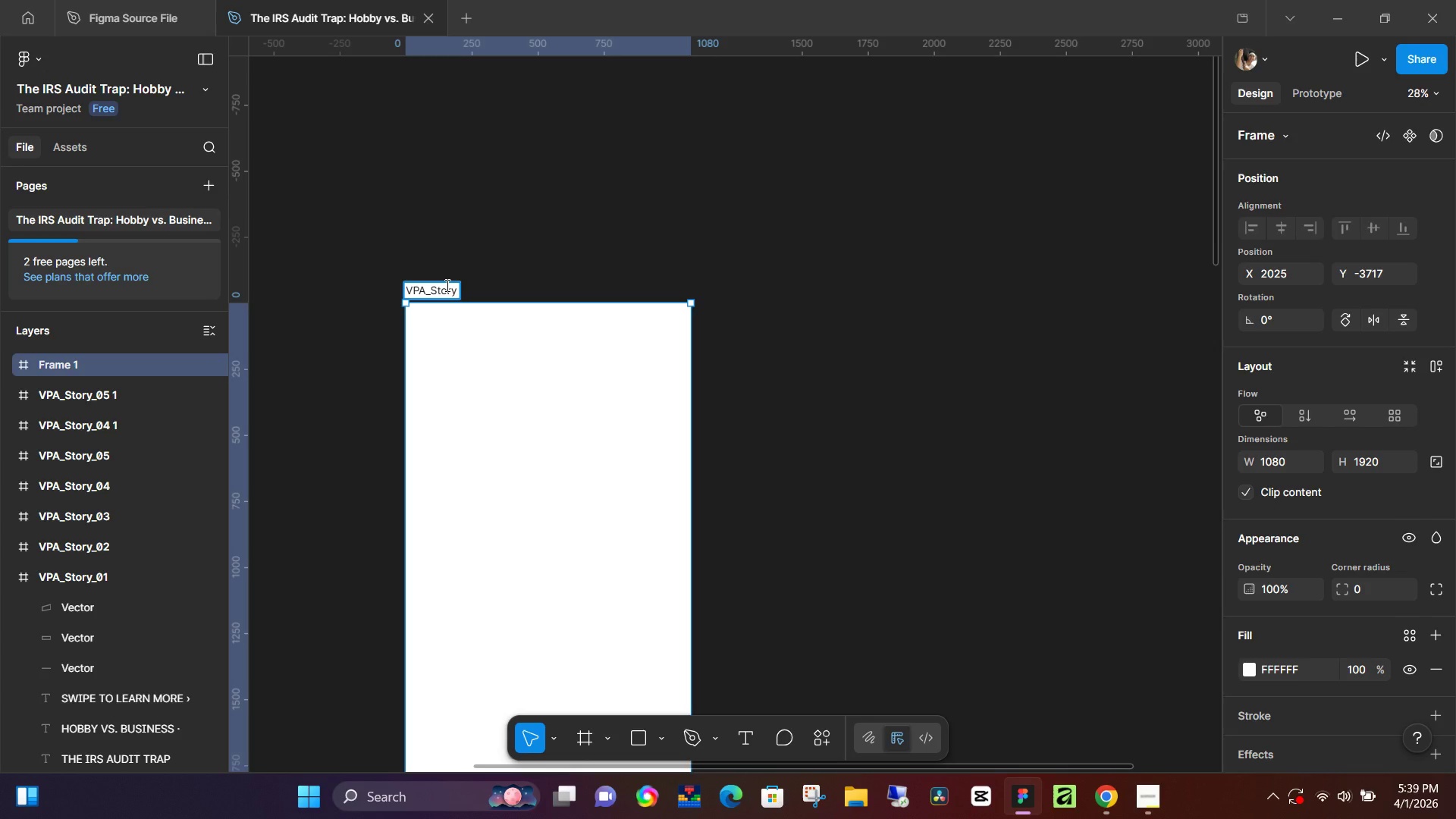 
type(_01)
 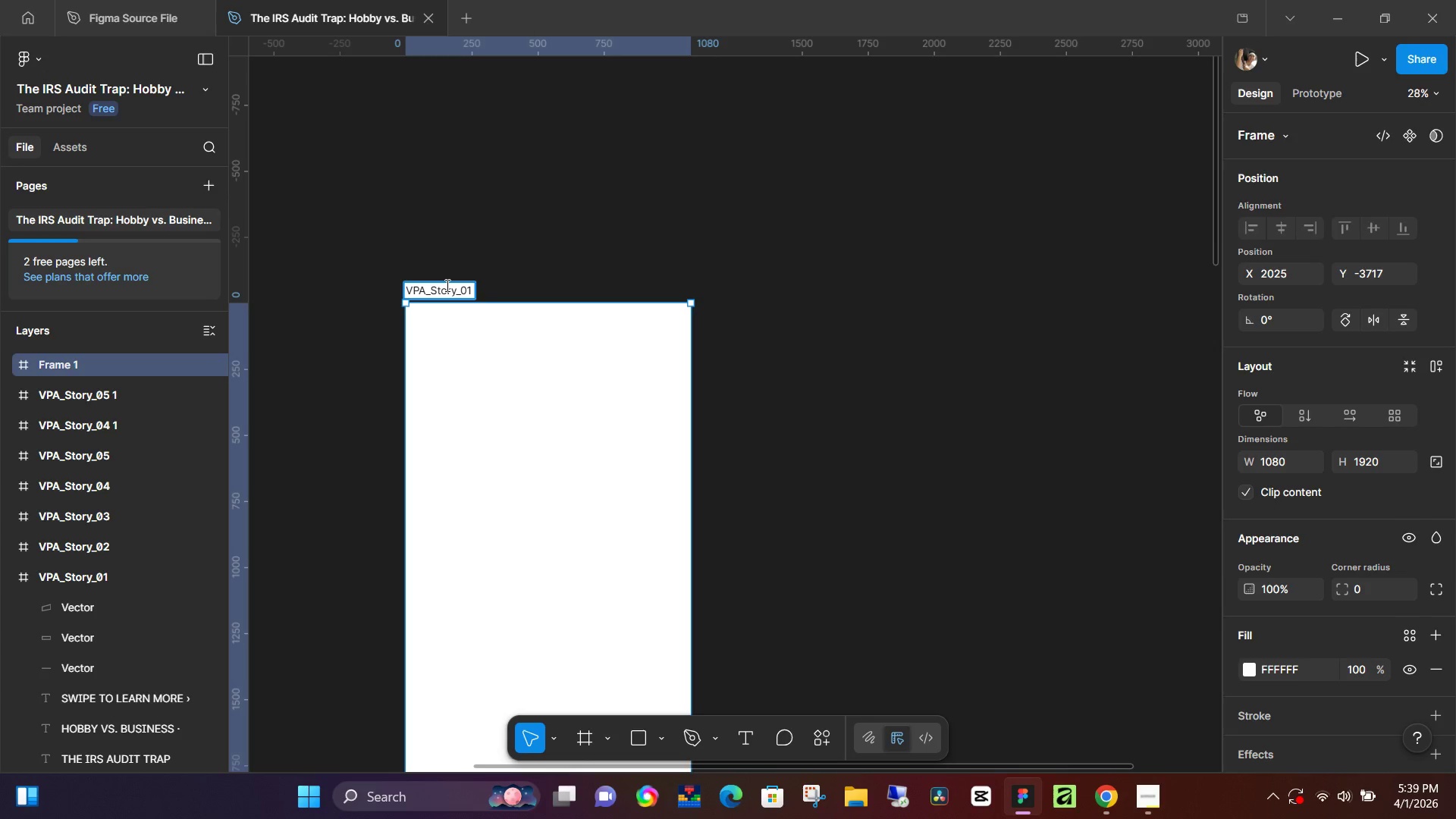 
wait(9.2)
 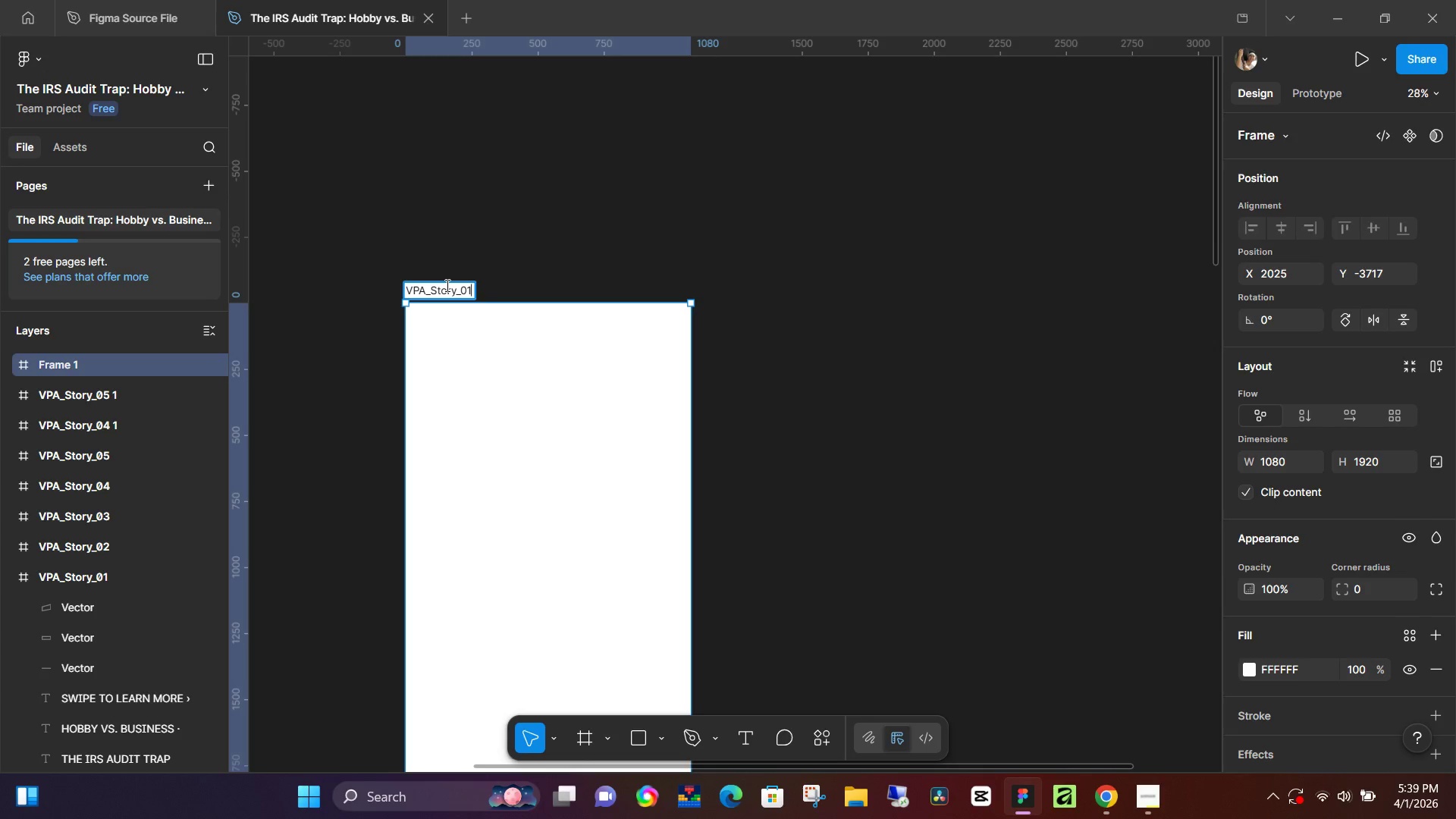 
key(NumpadEnter)
 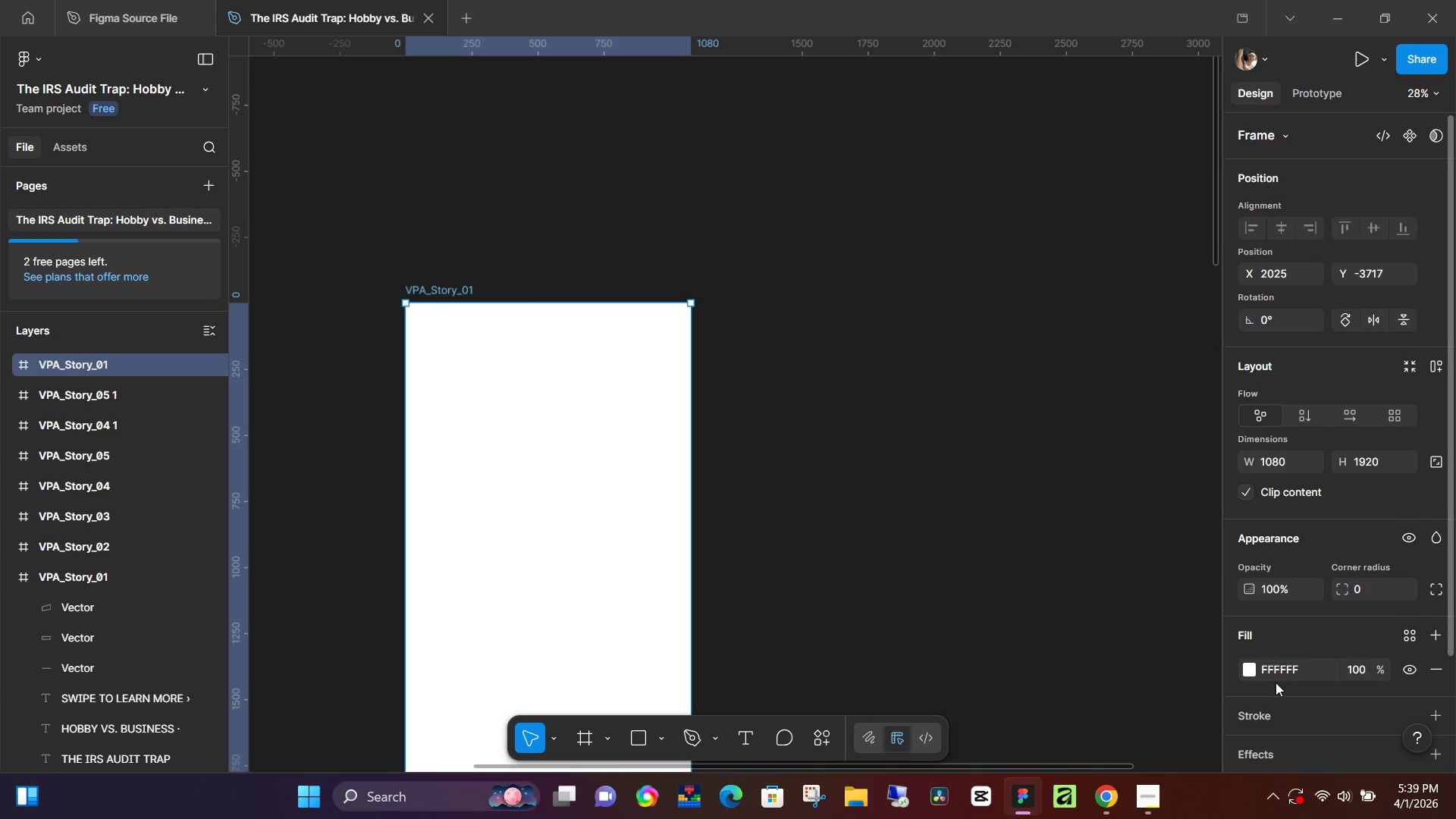 
left_click([1253, 673])
 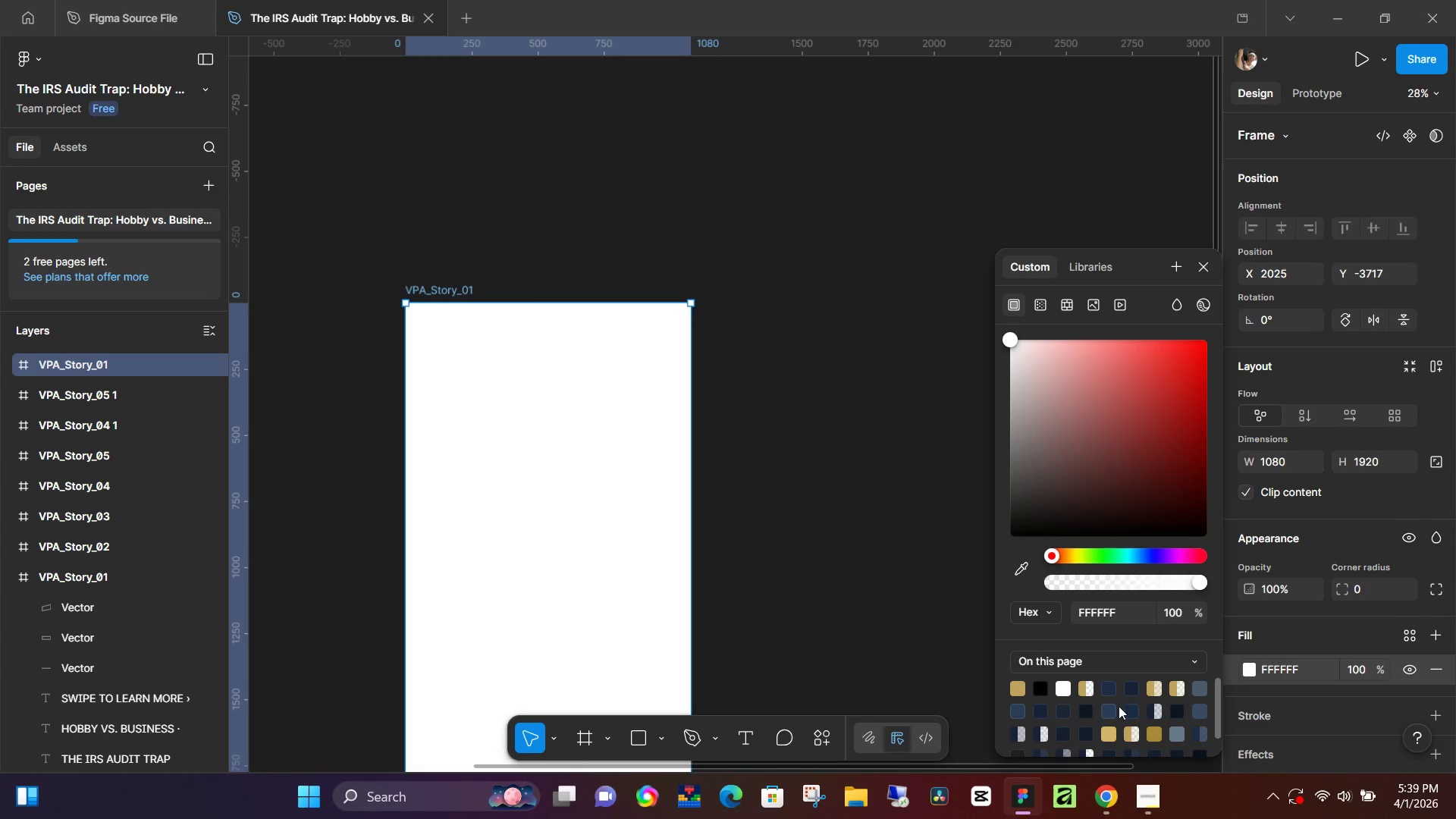 
left_click([622, 354])
 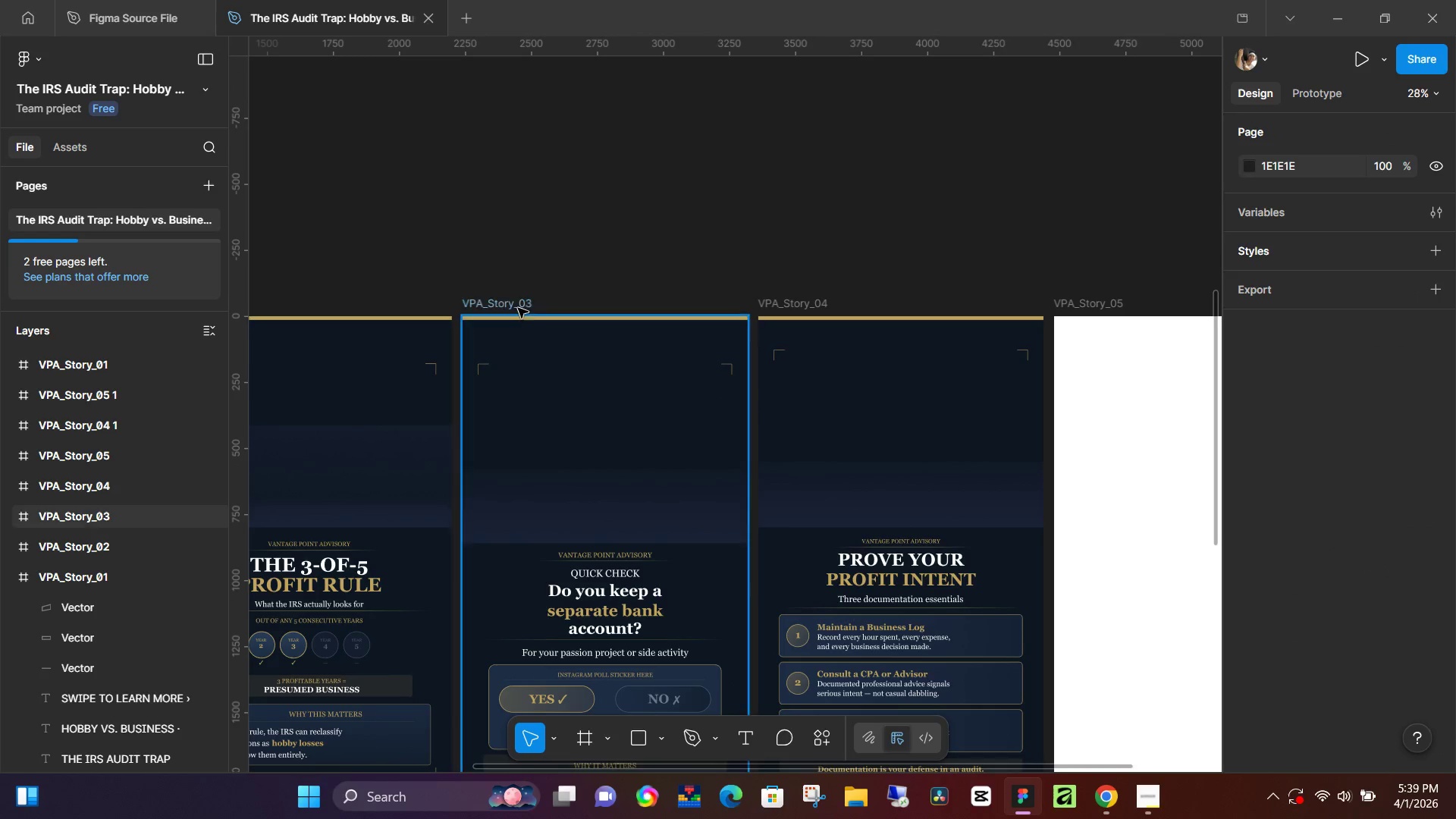 
scroll: coordinate [692, 527], scroll_direction: down, amount: 16.0
 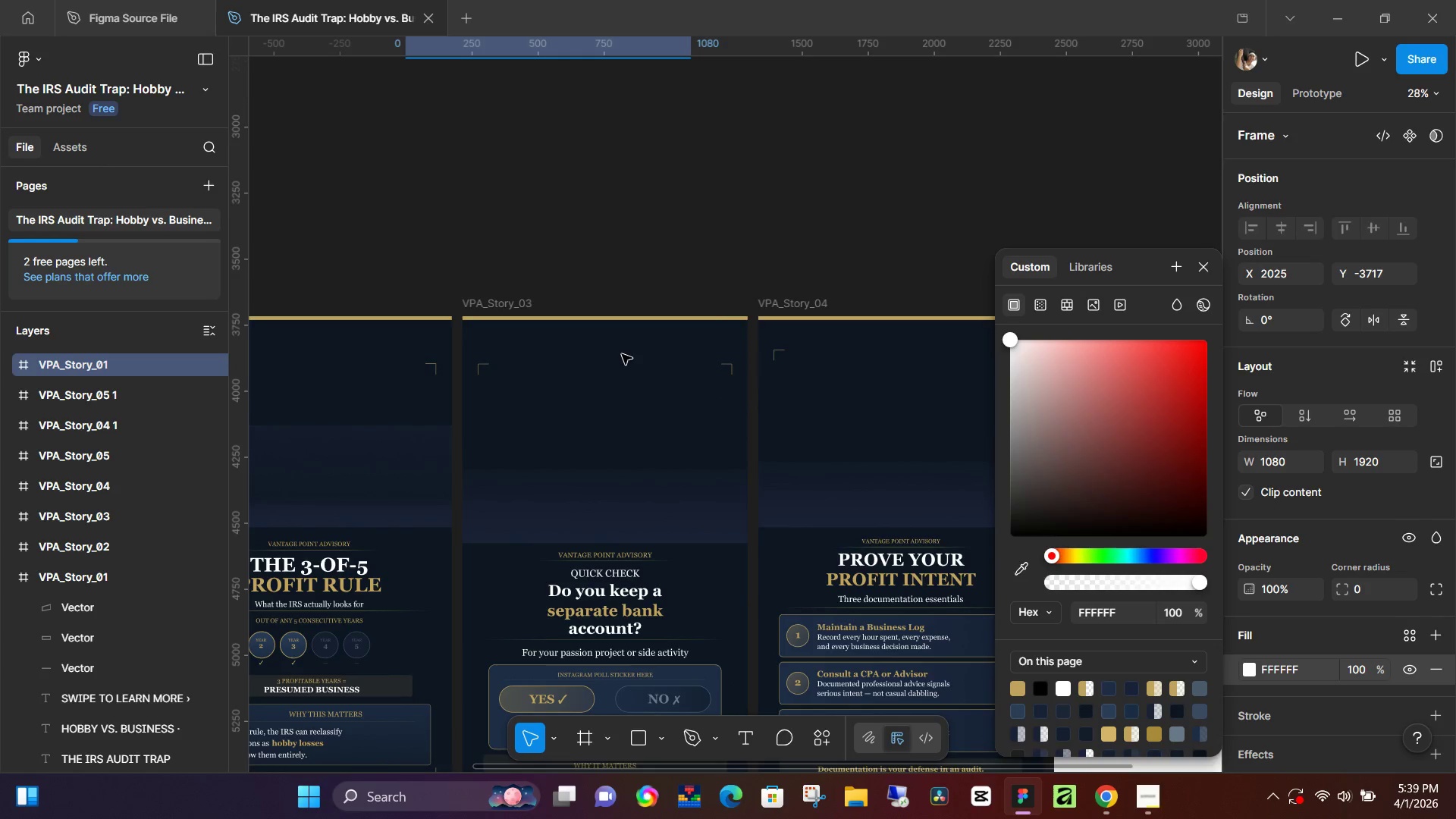 
left_click([518, 307])
 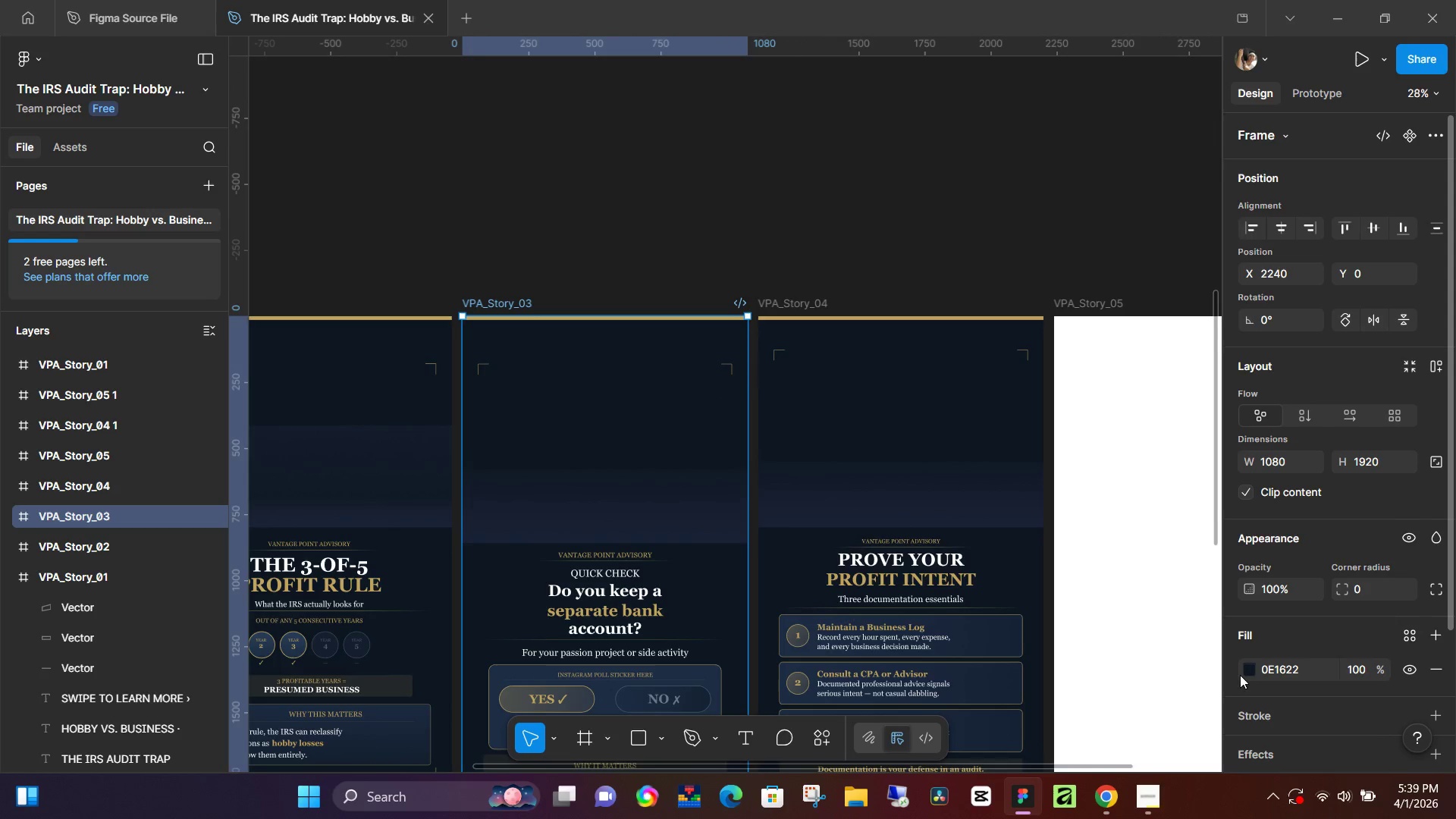 
left_click([1247, 668])
 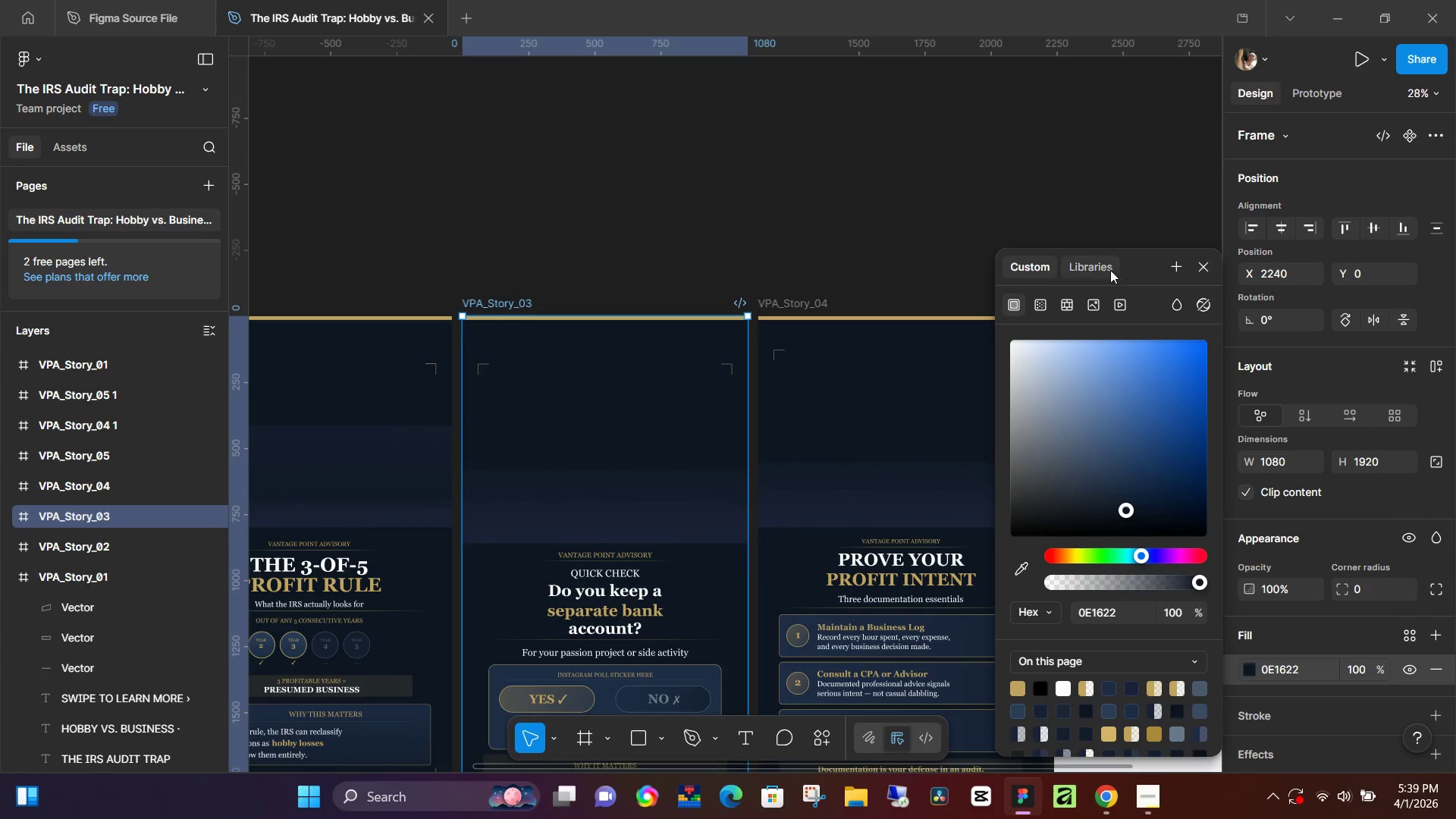 
left_click([1097, 265])
 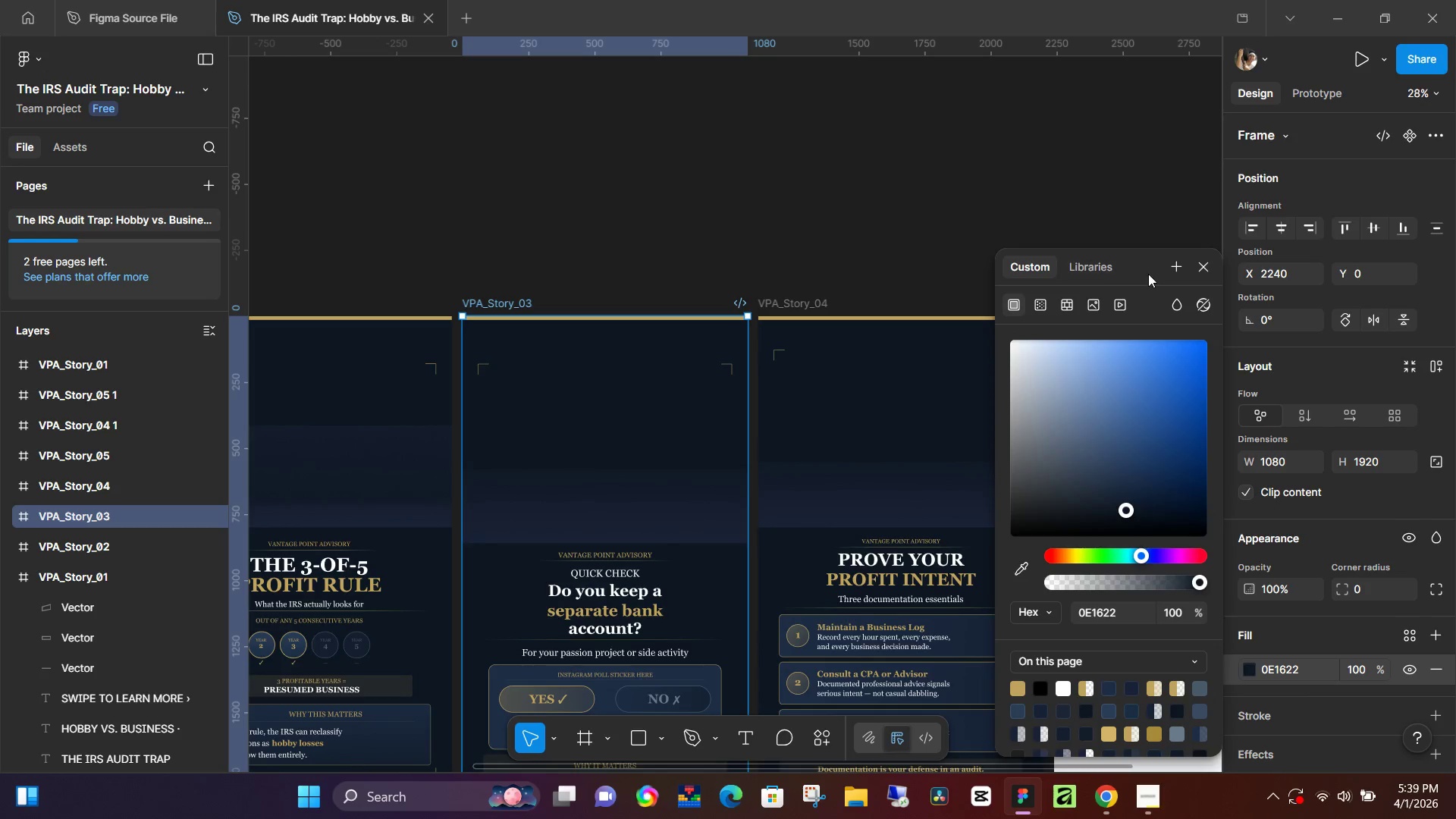 
left_click([1173, 268])
 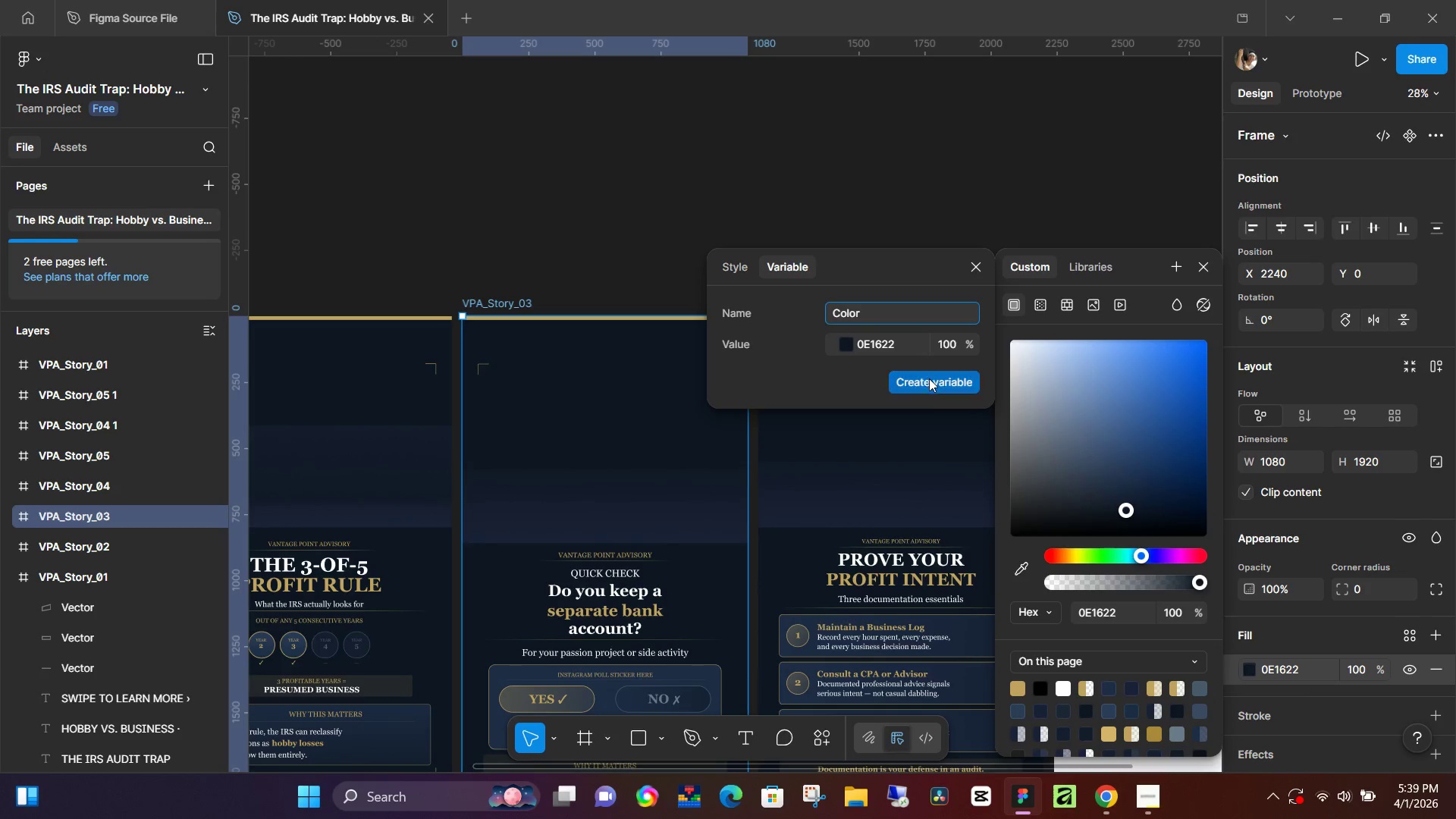 
left_click([930, 379])
 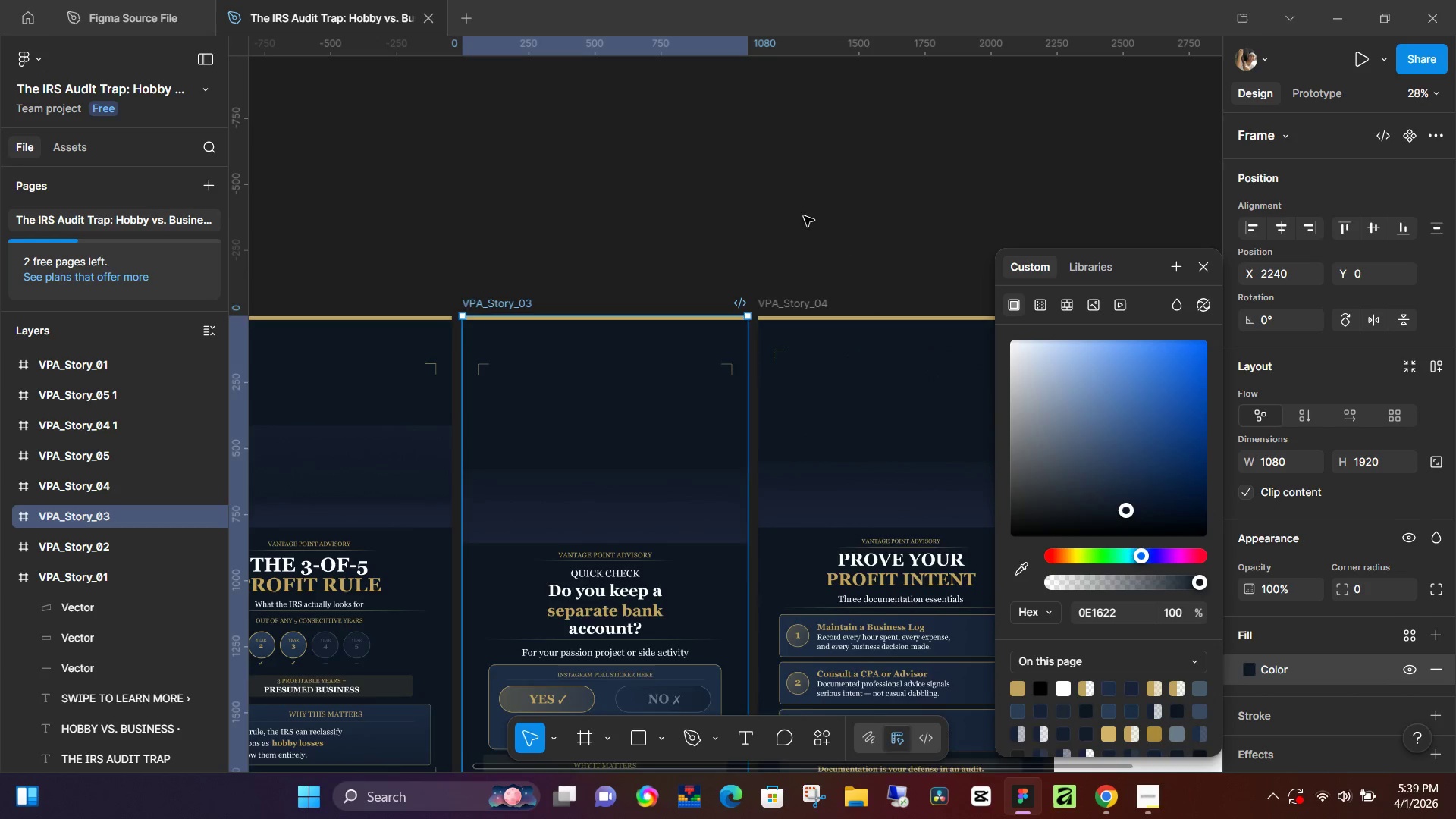 
scroll: coordinate [597, 249], scroll_direction: up, amount: 17.0
 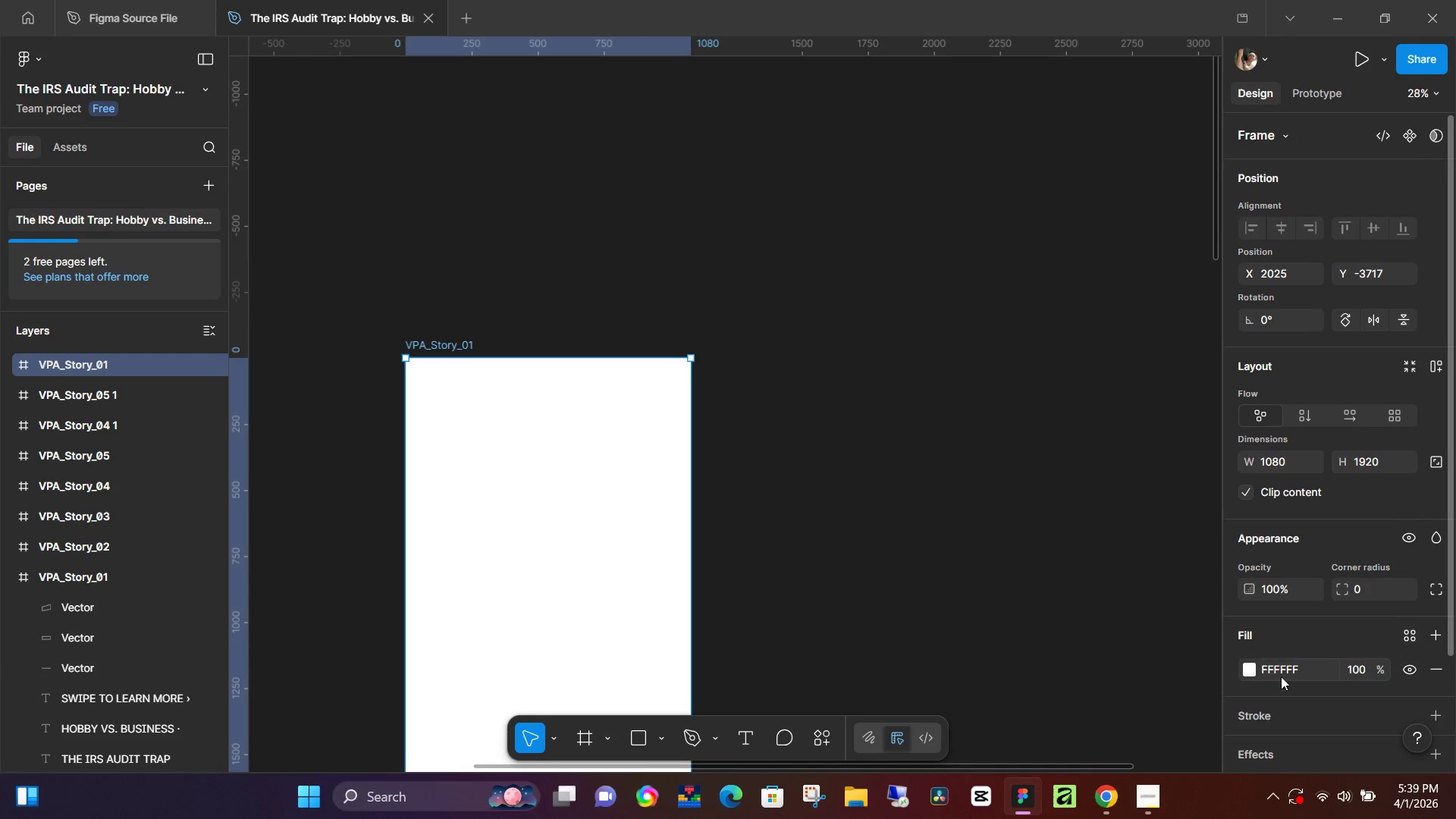 
left_click([1252, 672])
 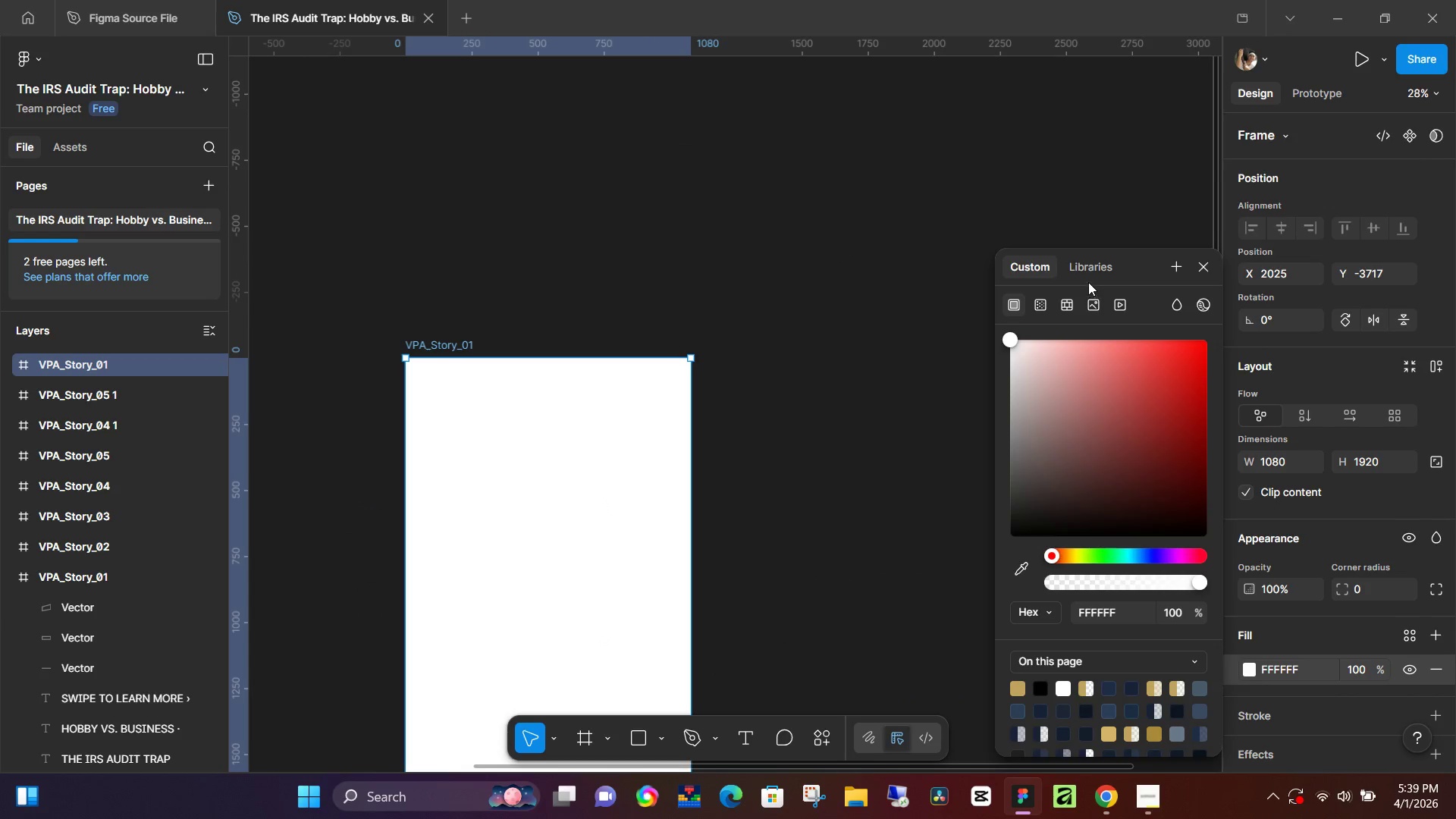 
left_click([1088, 279])
 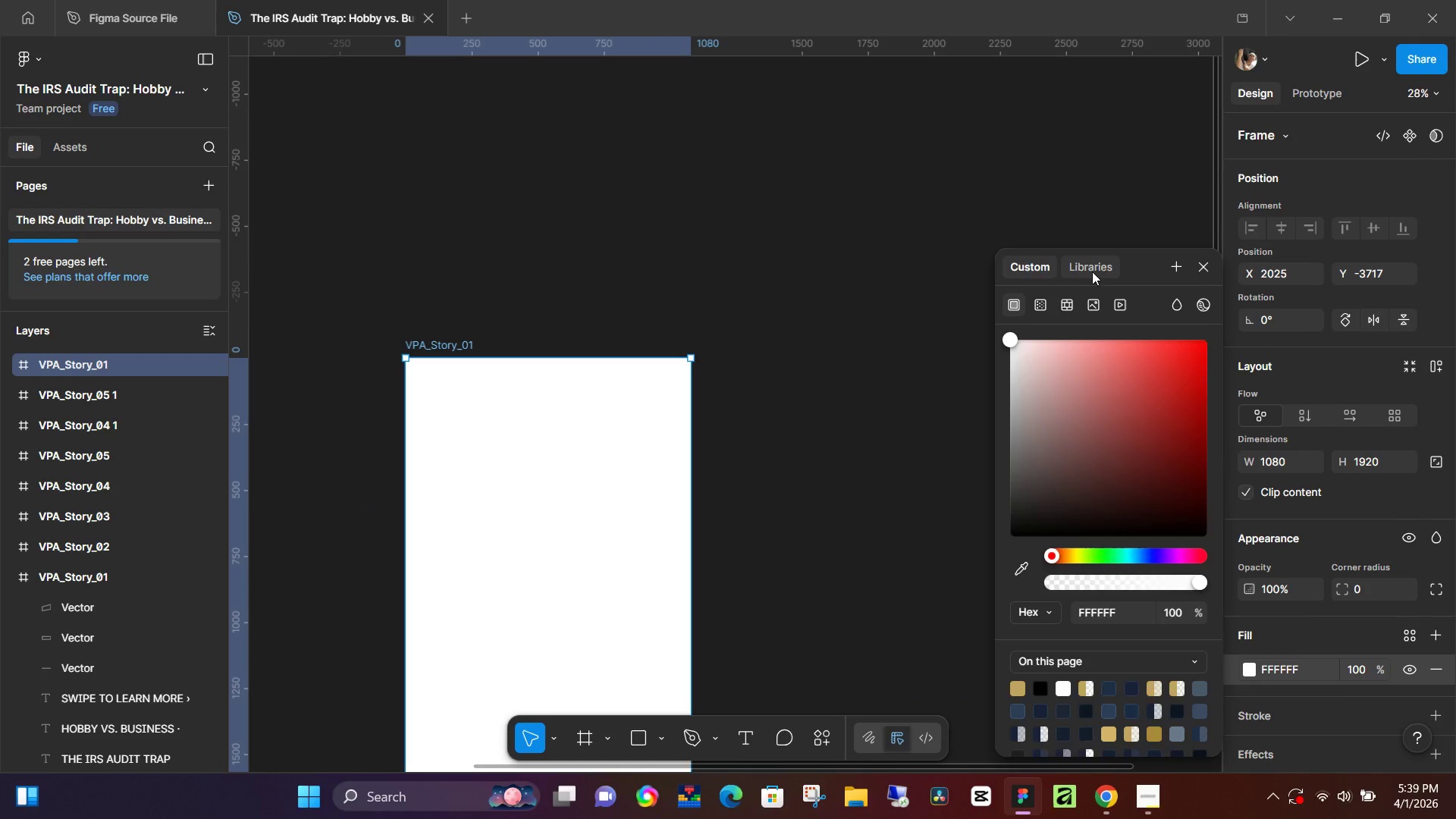 
left_click([1092, 271])
 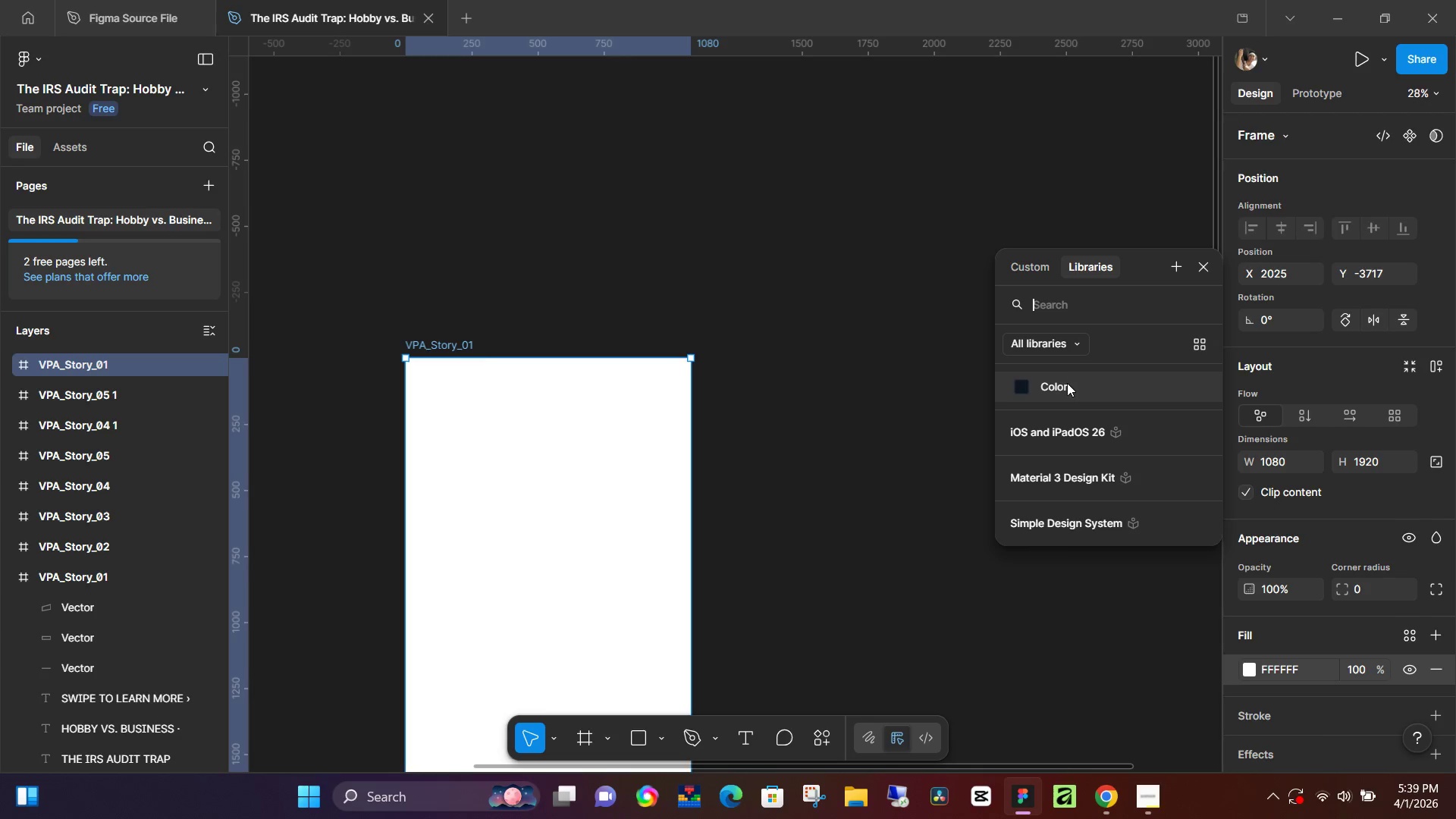 
left_click([1067, 383])
 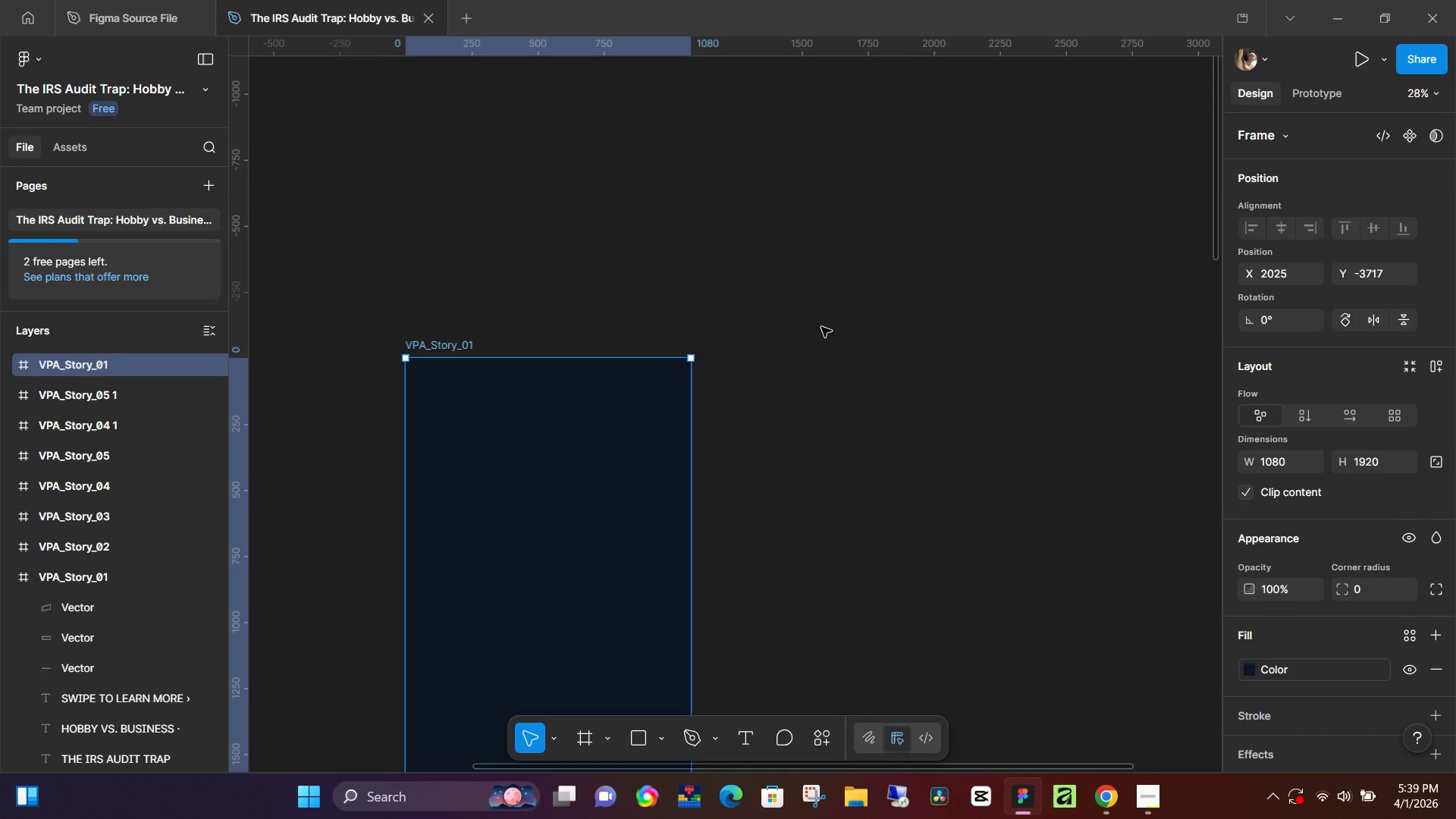 
left_click([821, 327])
 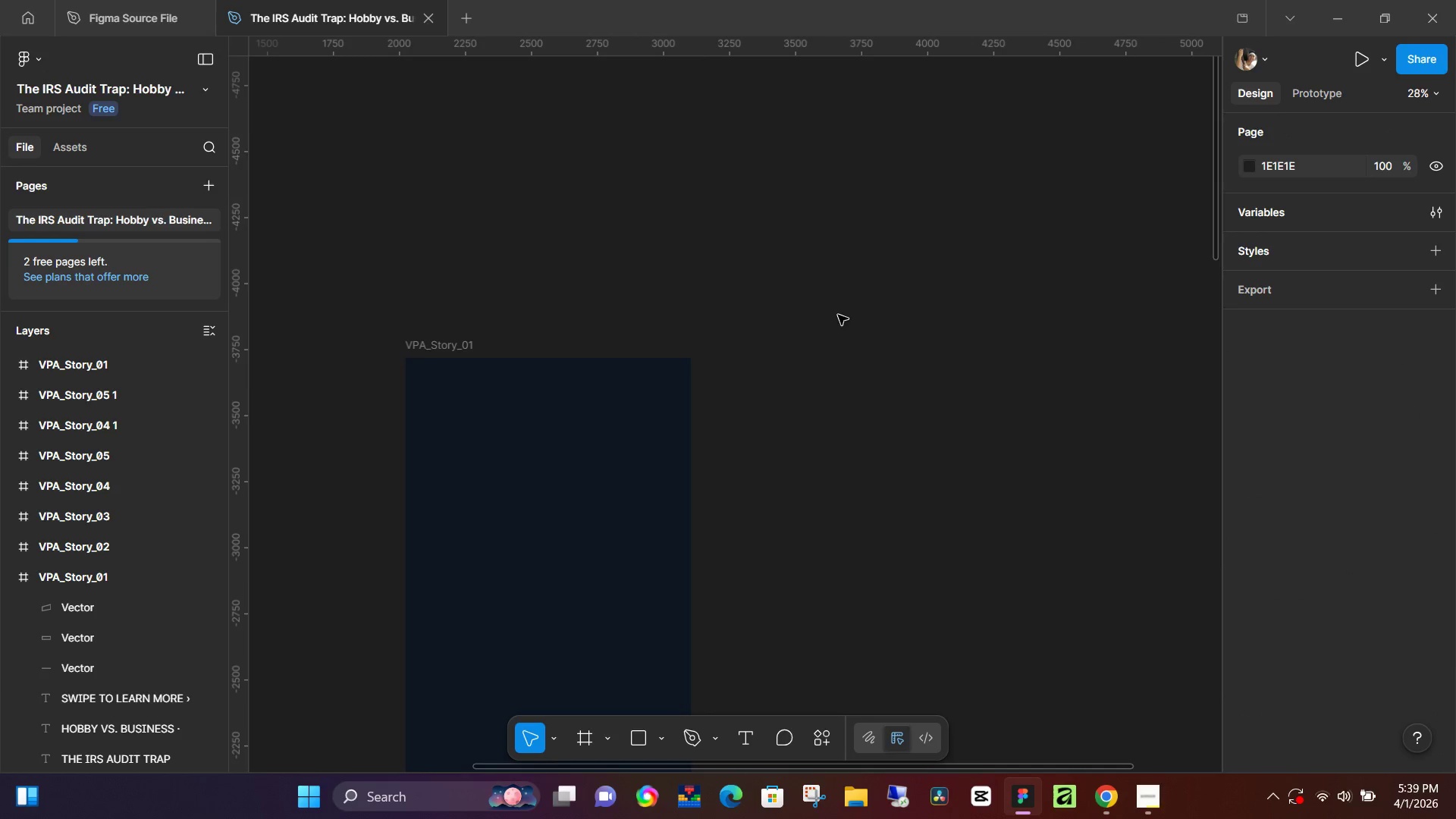 
key(L)
 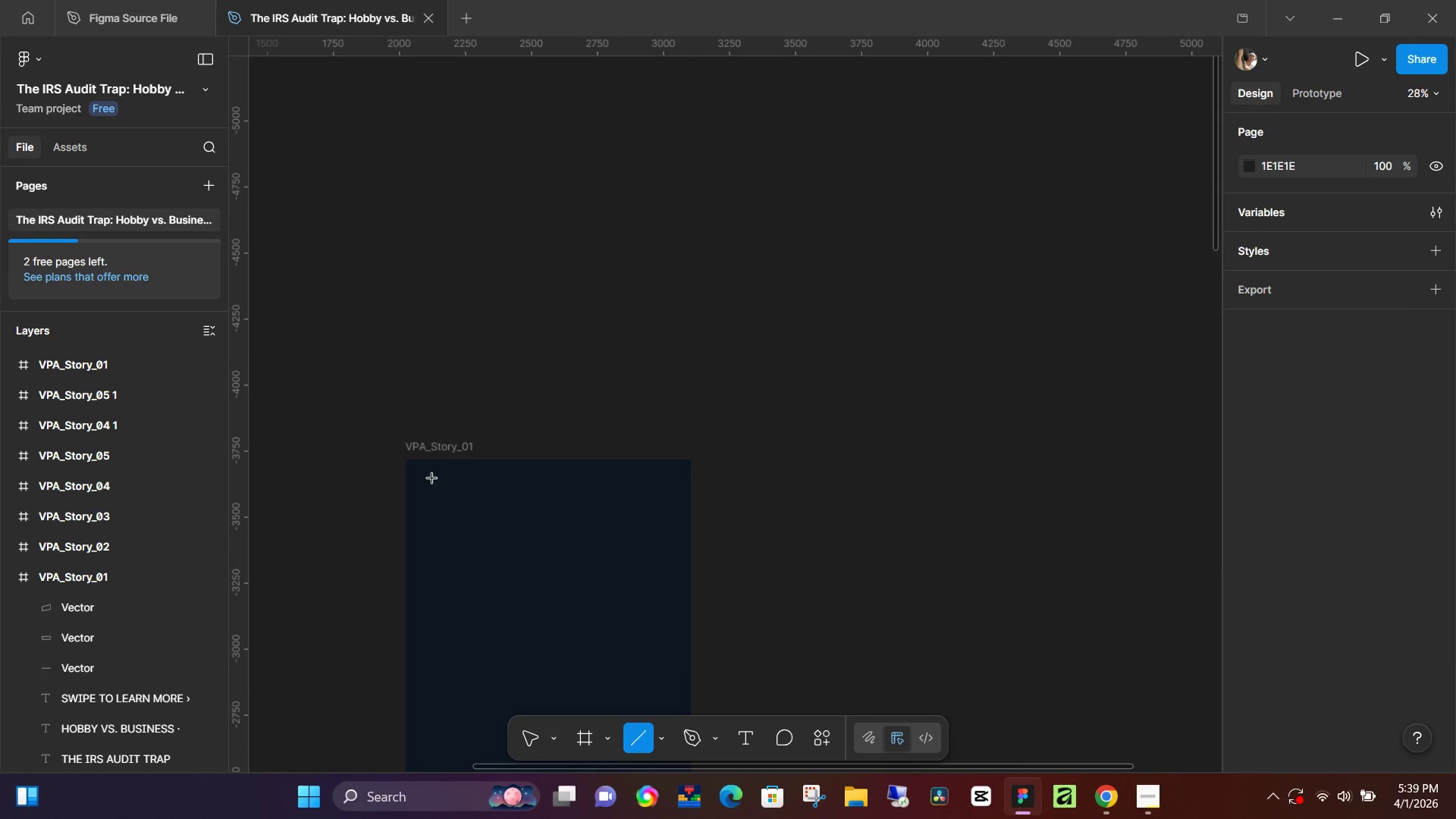 
scroll: coordinate [621, 350], scroll_direction: up, amount: 4.0
 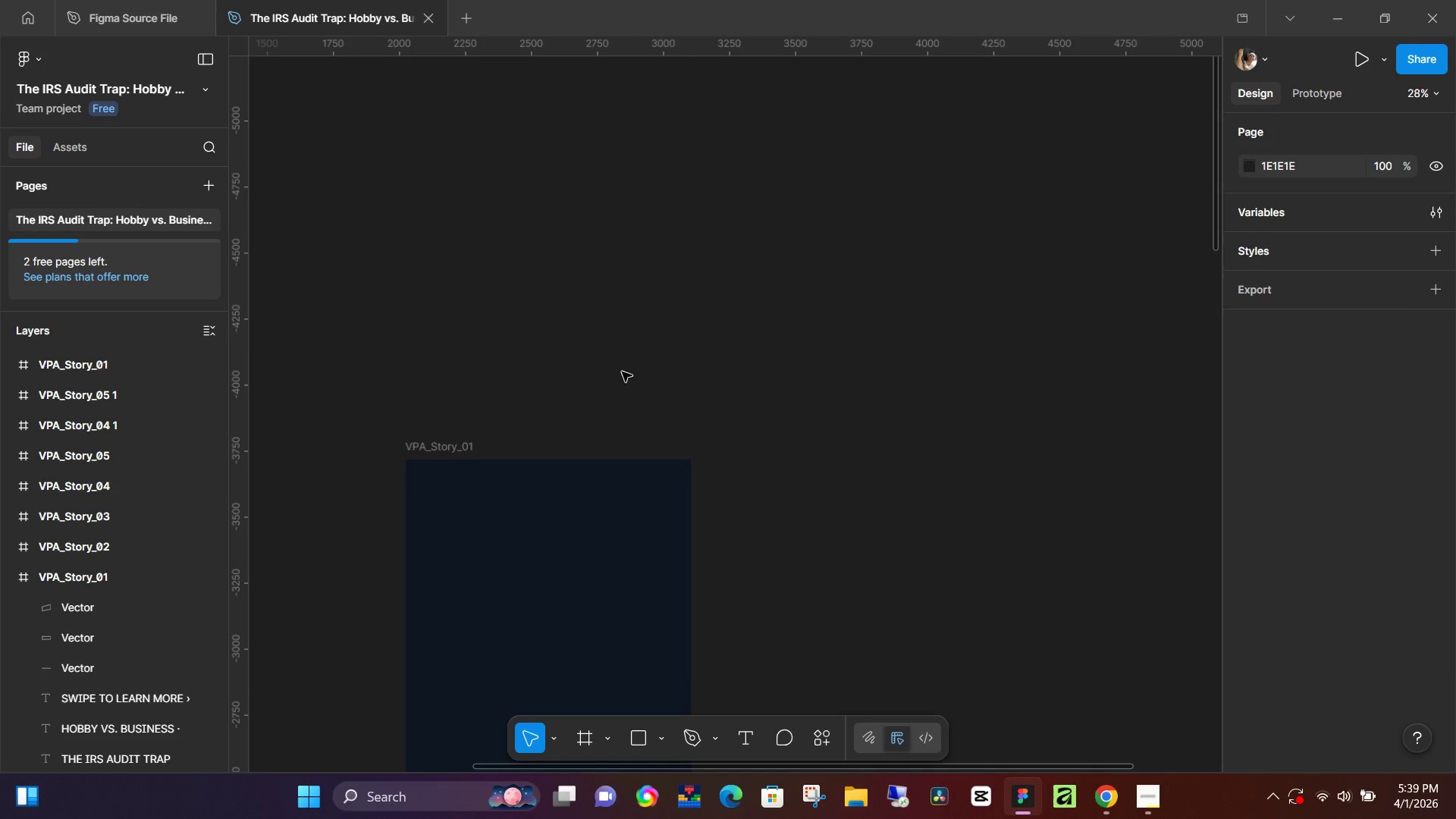 
key(Shift+ShiftLeft)
 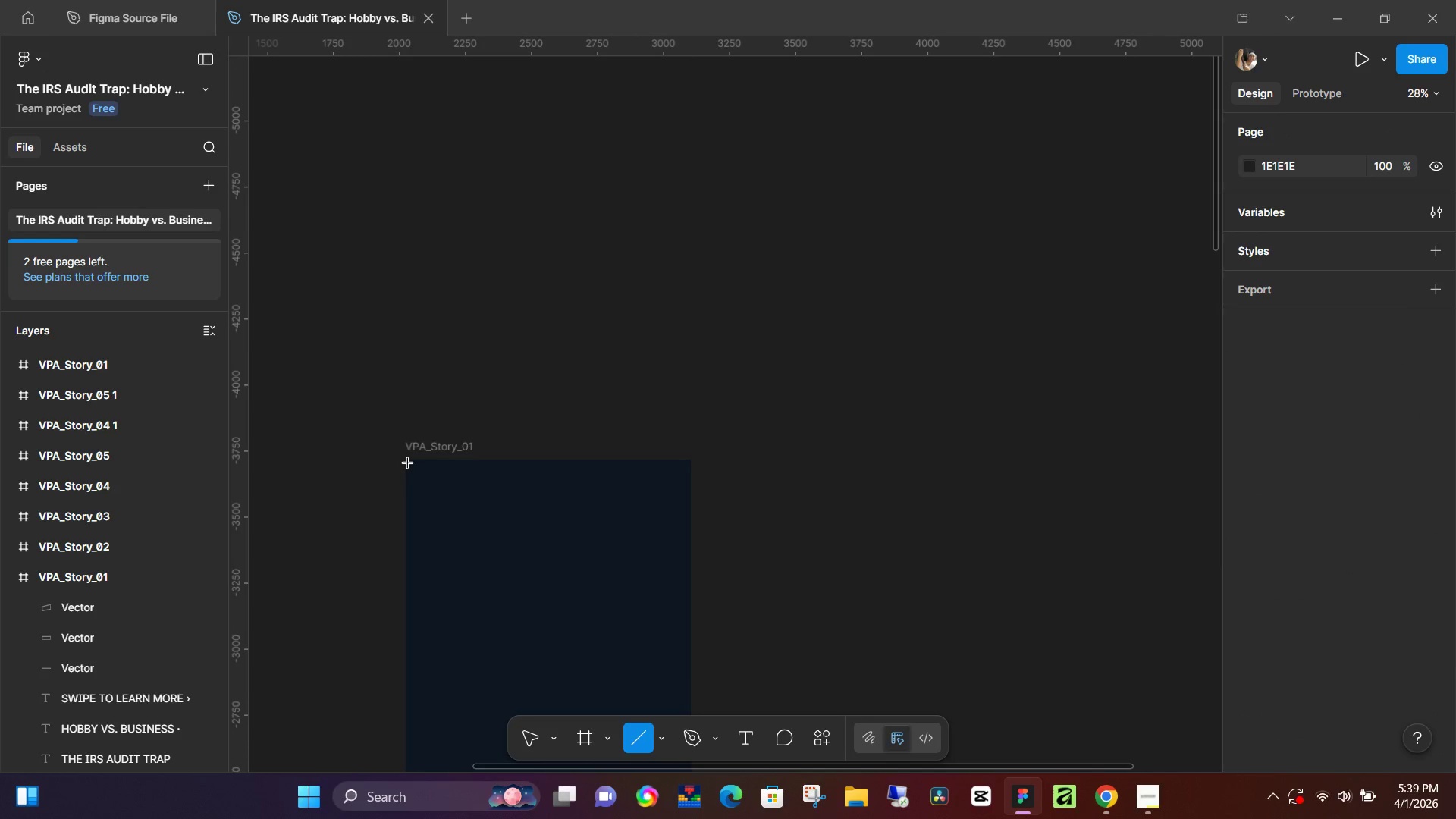 
left_click_drag(start_coordinate=[408, 463], to_coordinate=[690, 461])
 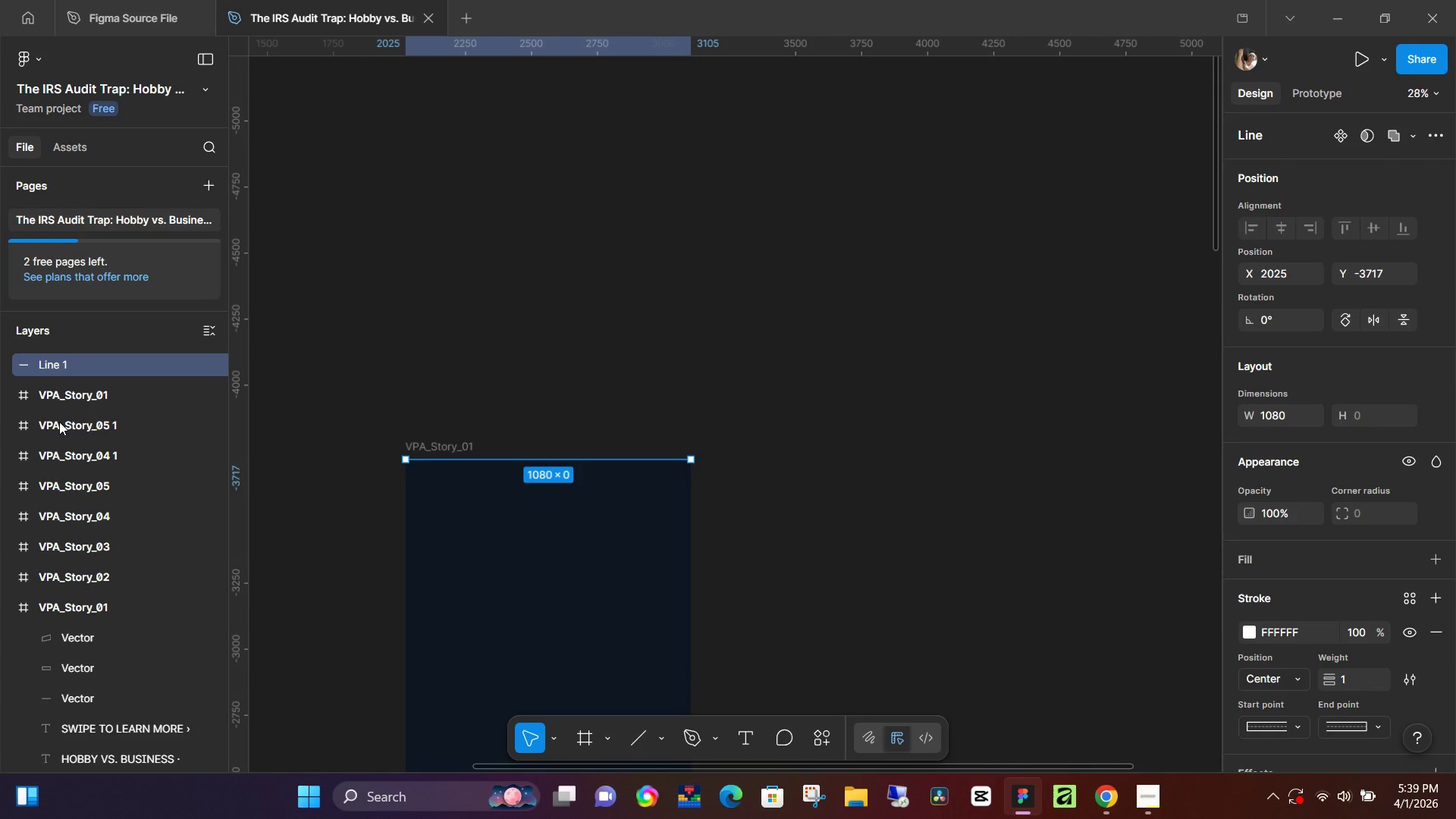 
scroll: coordinate [44, 428], scroll_direction: up, amount: 4.0
 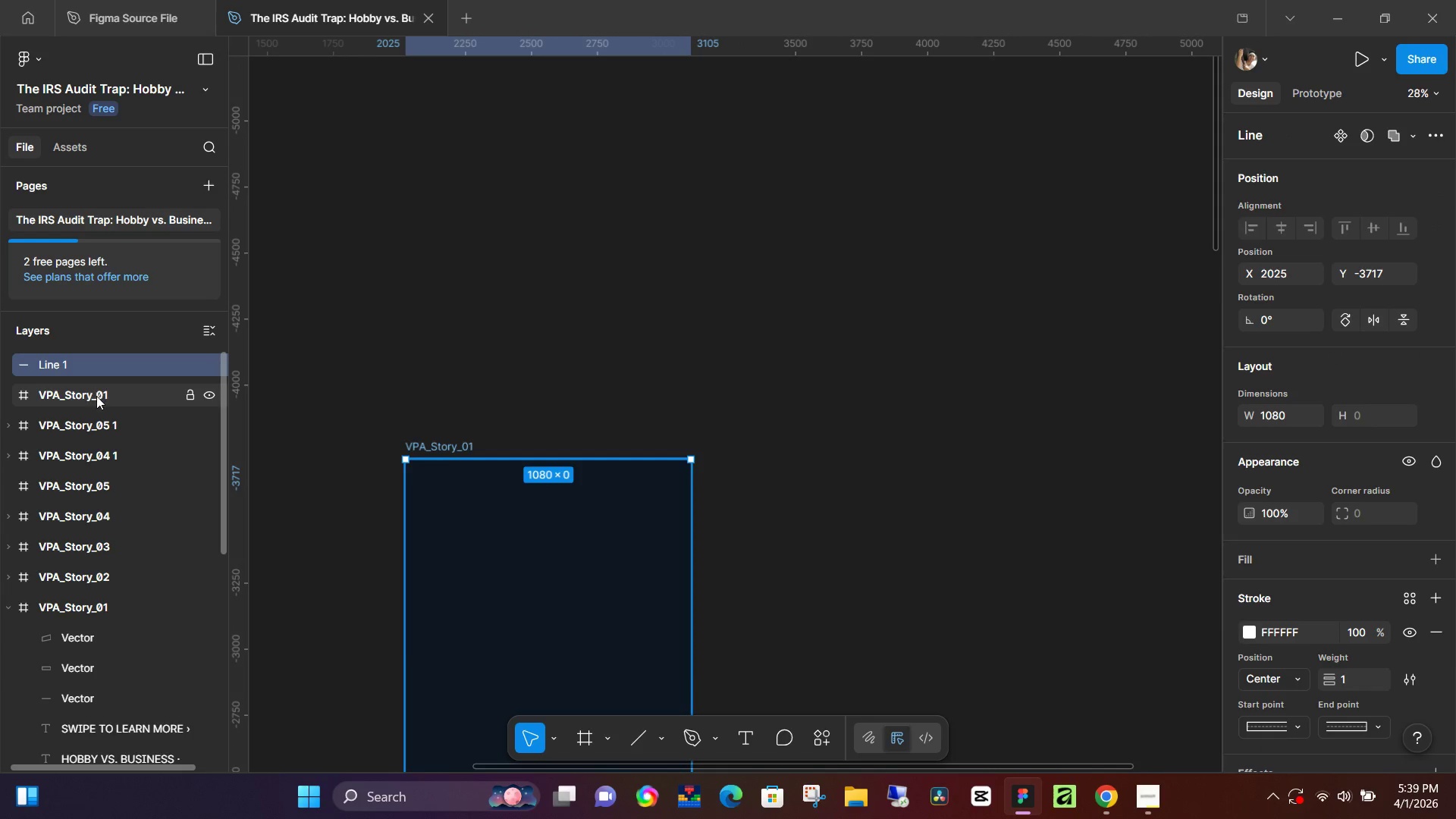 
left_click([96, 396])
 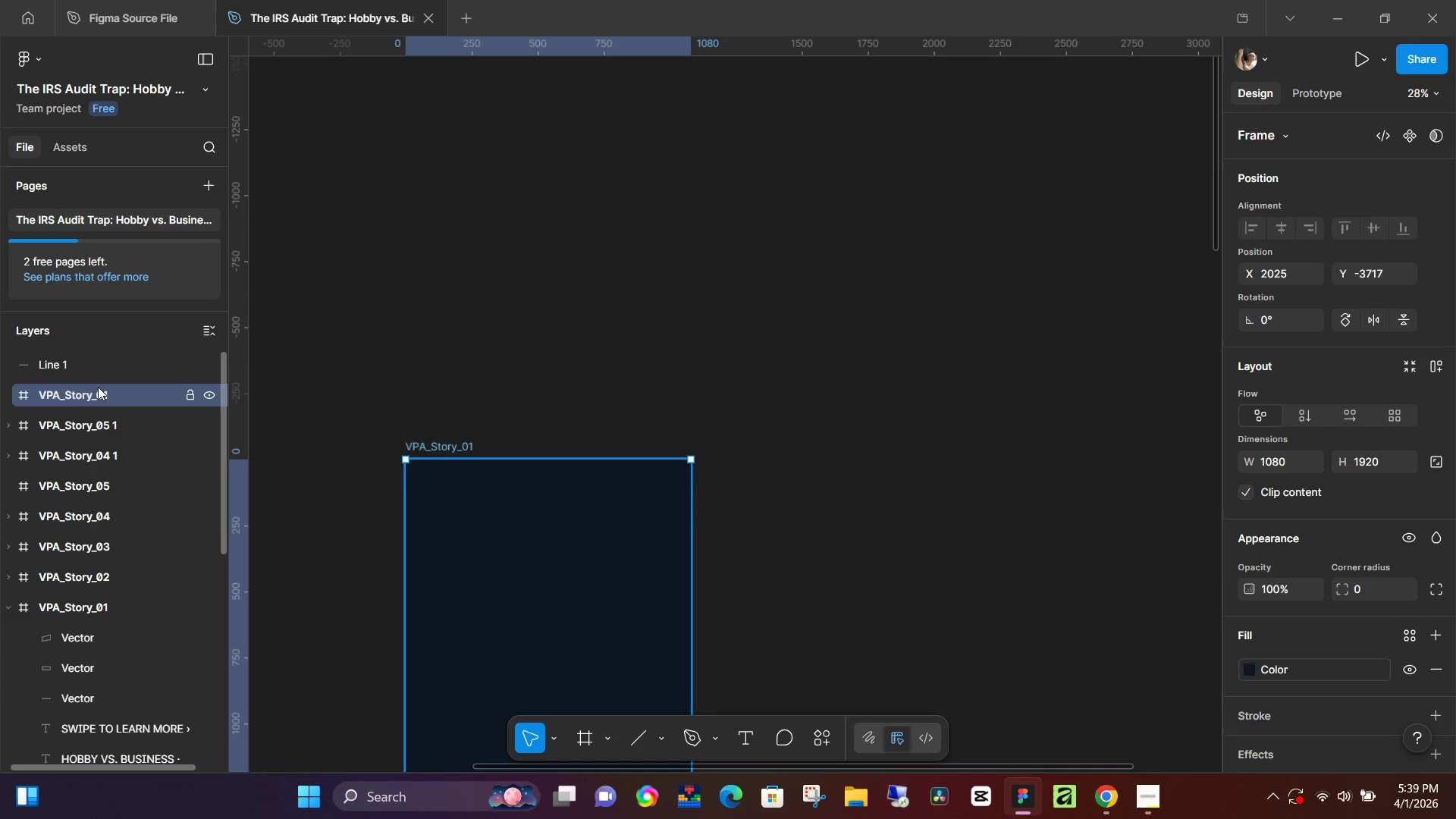 
left_click_drag(start_coordinate=[89, 366], to_coordinate=[85, 398])
 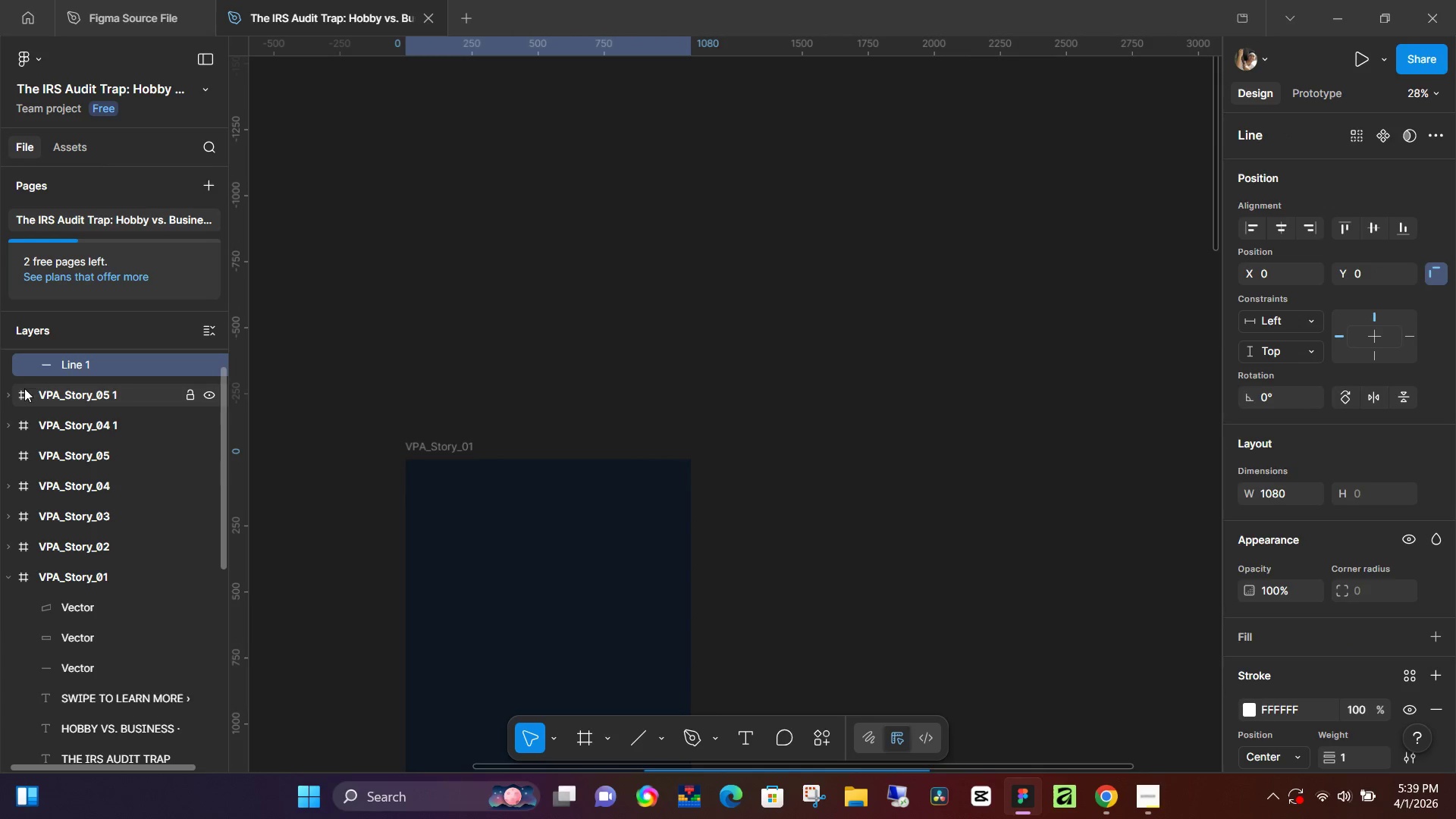 
scroll: coordinate [85, 404], scroll_direction: up, amount: 5.0
 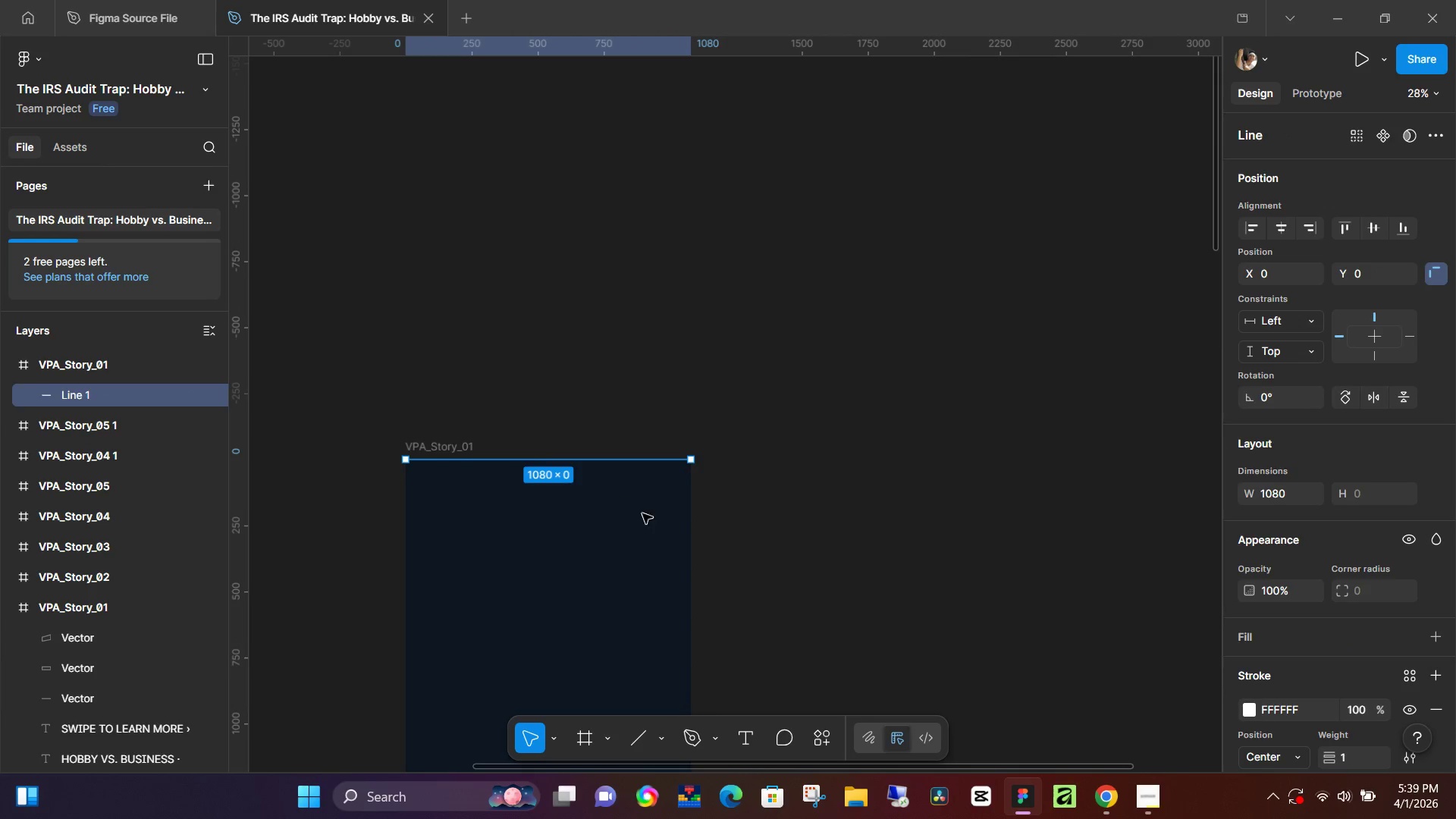 
hold_key(key=ControlLeft, duration=0.39)
scroll: coordinate [566, 604], scroll_direction: up, amount: 9.0
 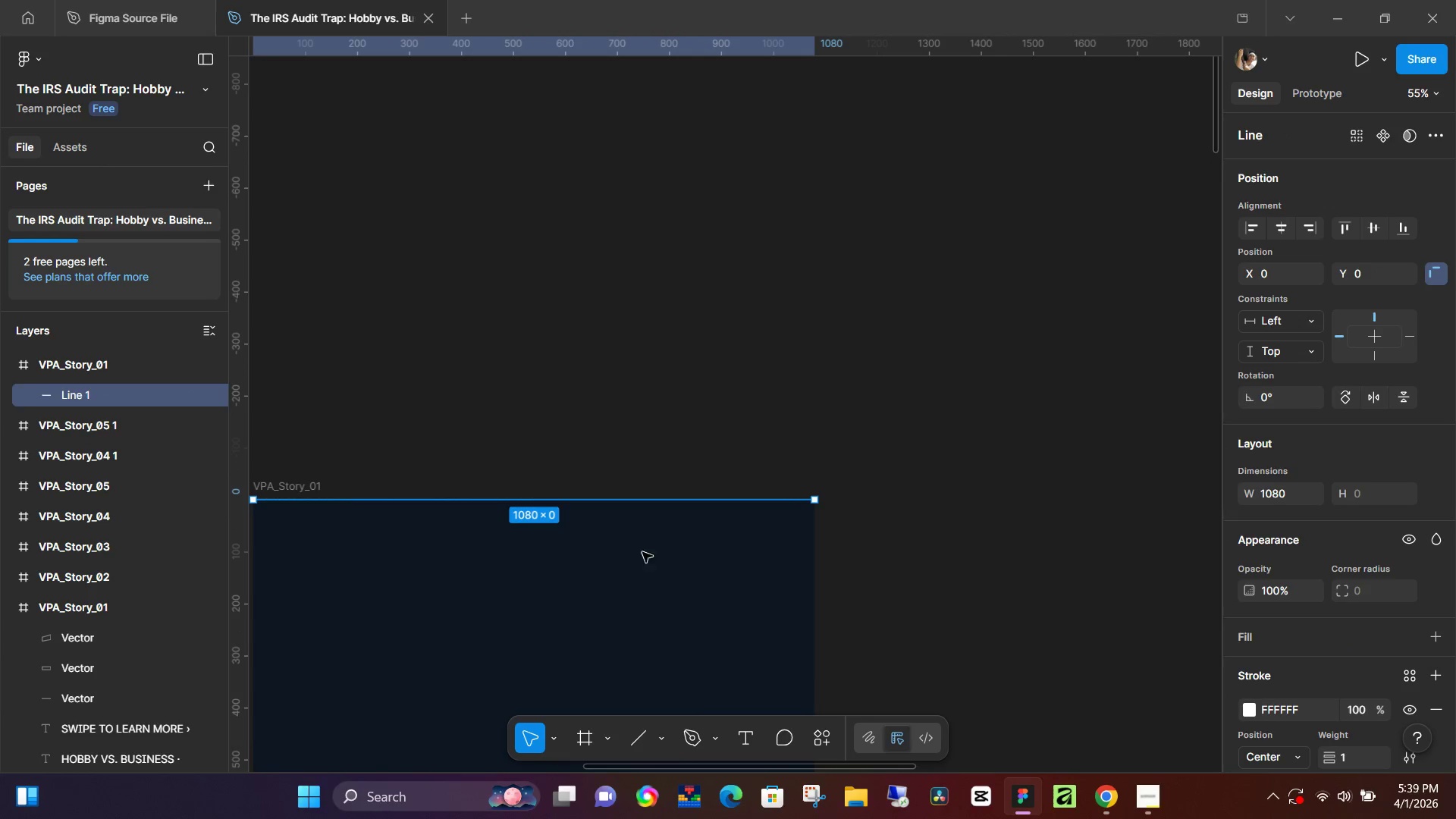 
left_click([635, 502])
 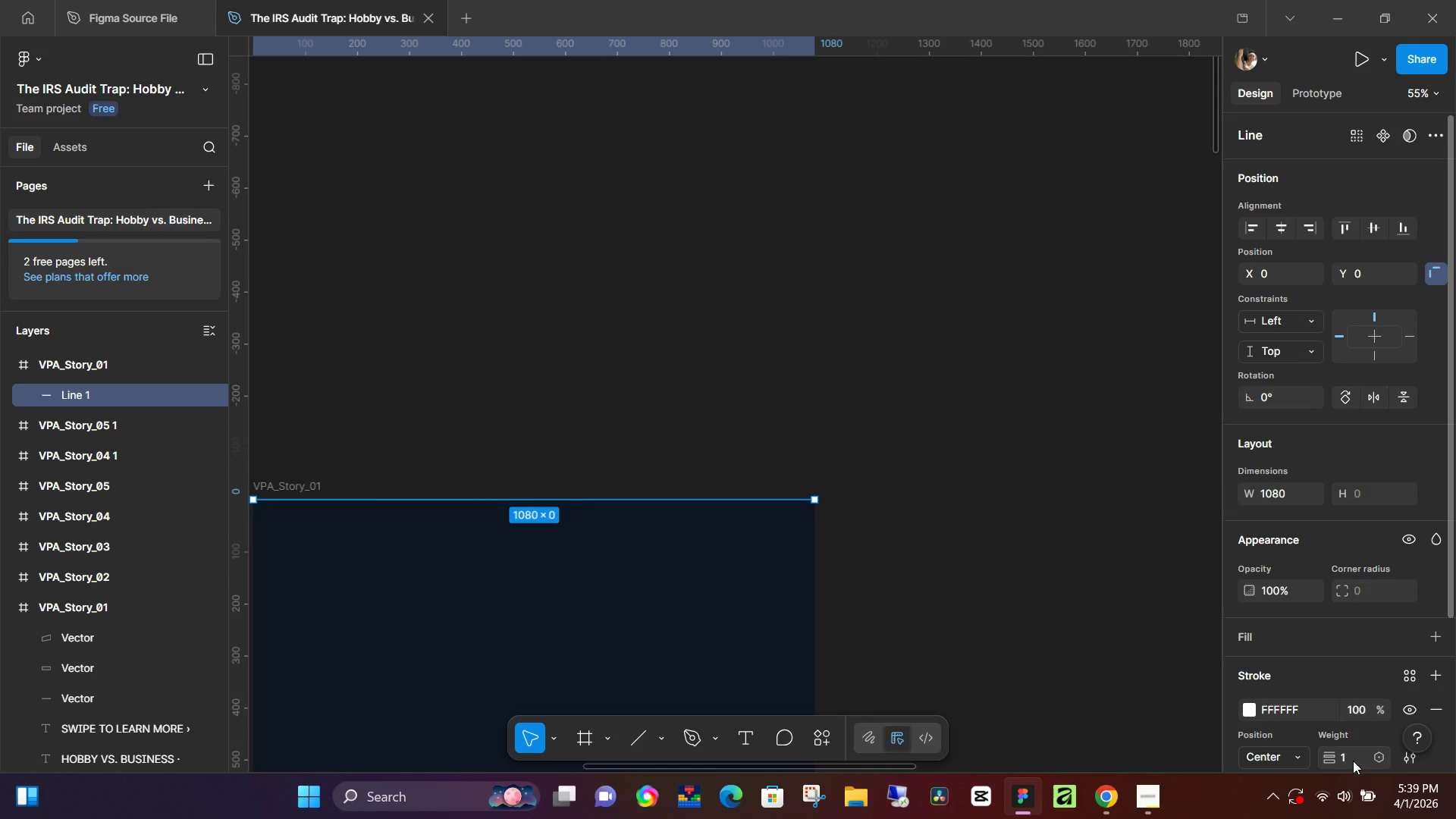 
left_click([1358, 762])
 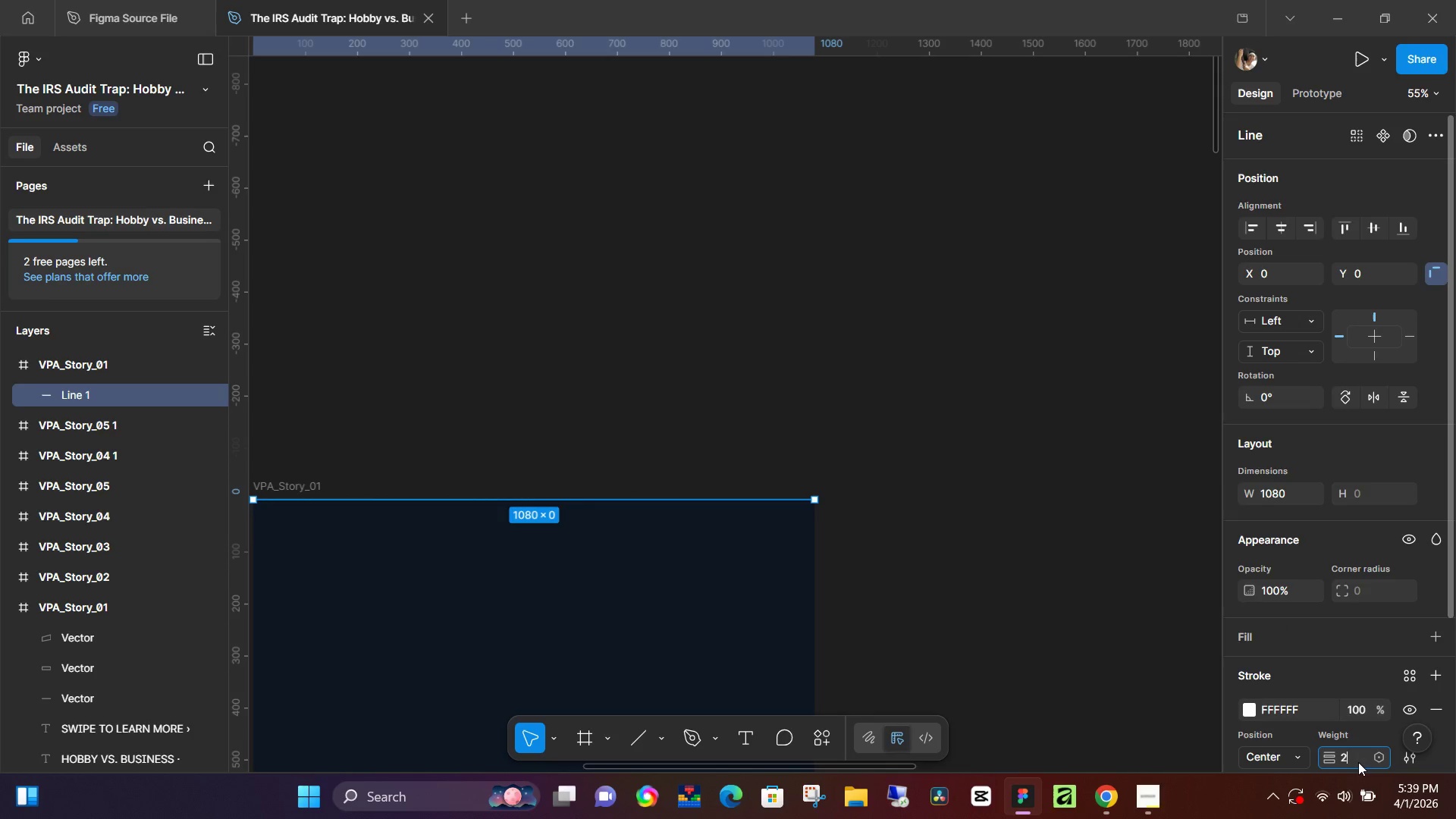 
key(Numpad2)
 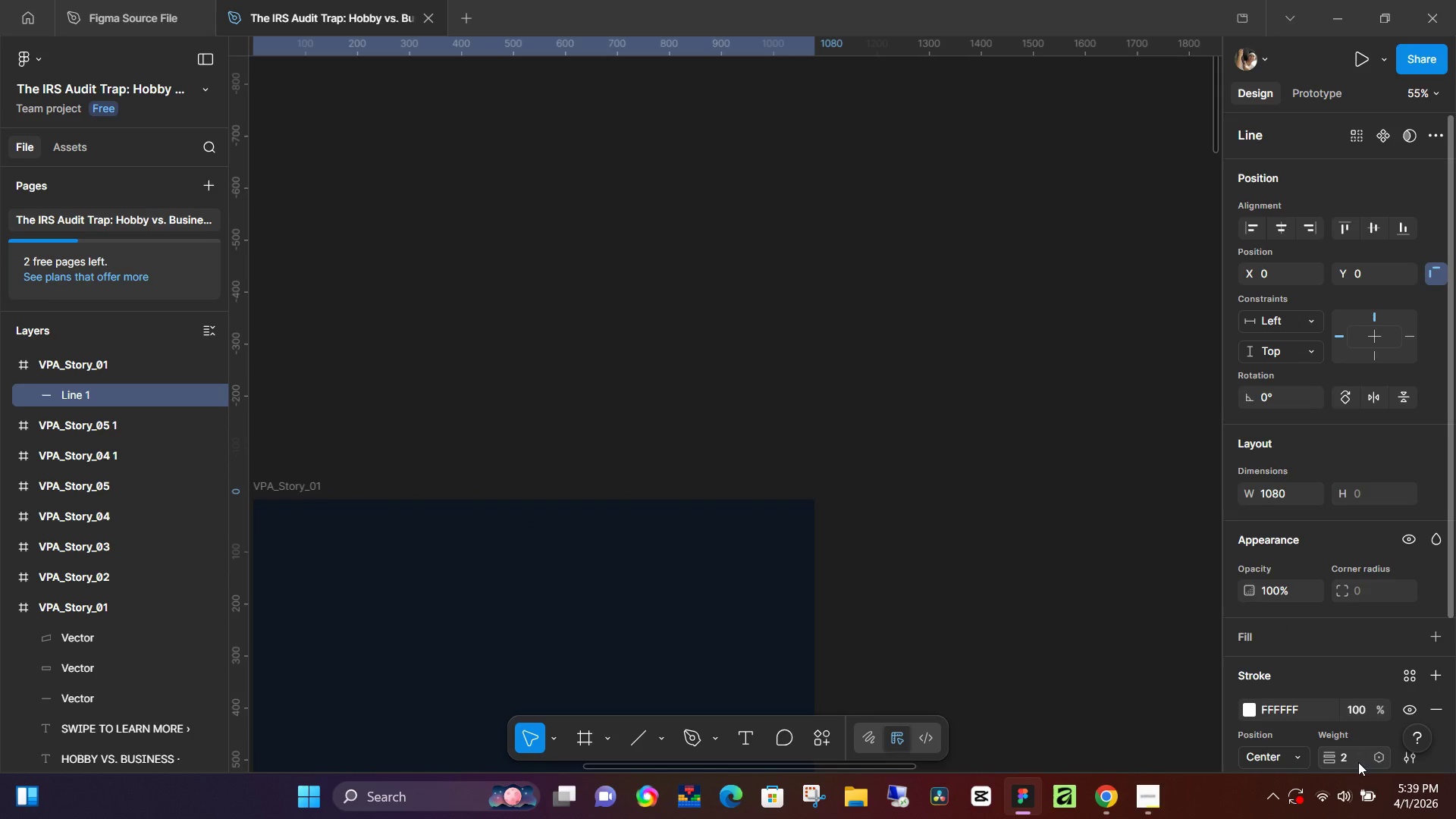 
key(NumpadEnter)
 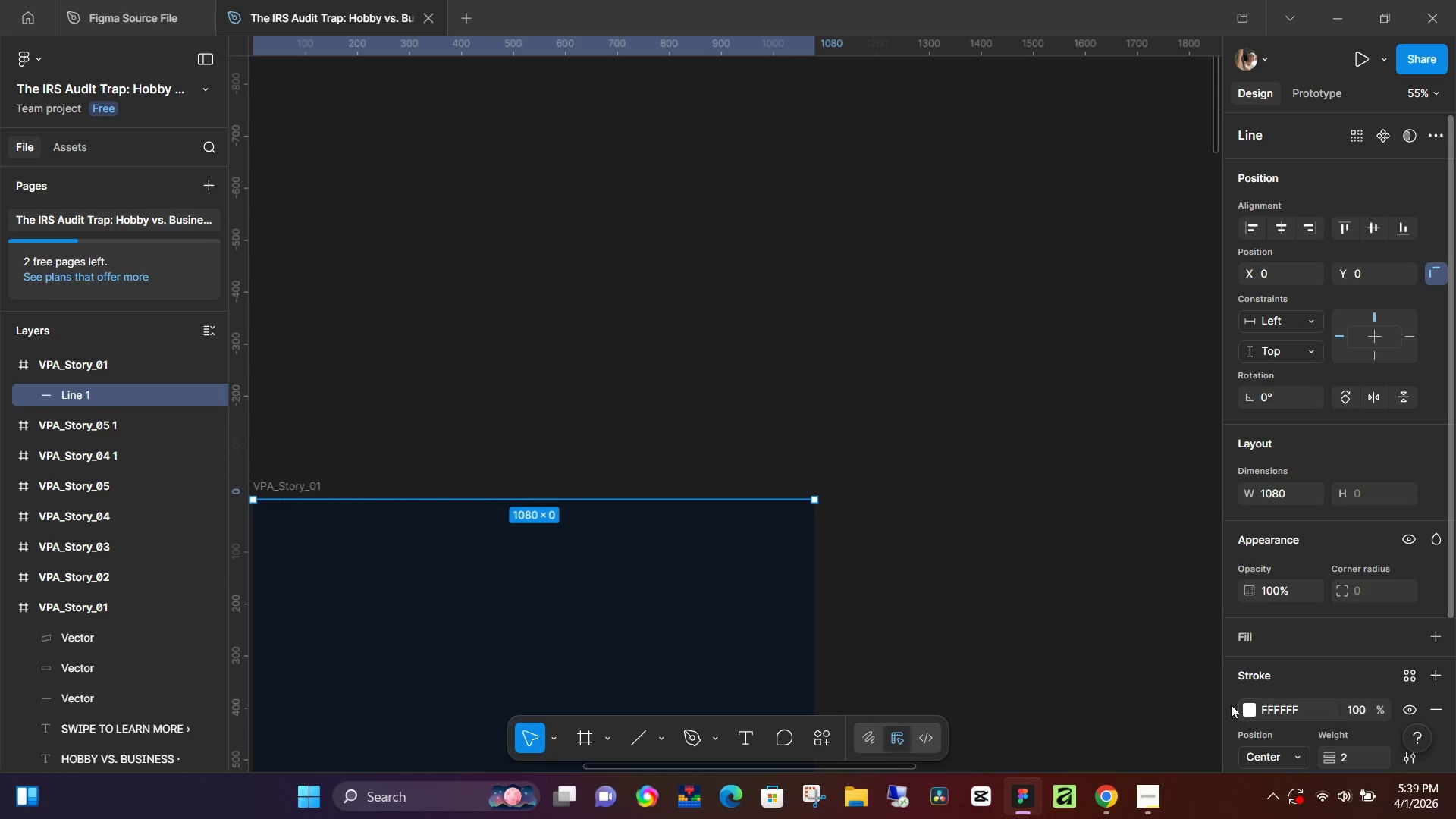 
left_click([1247, 703])
 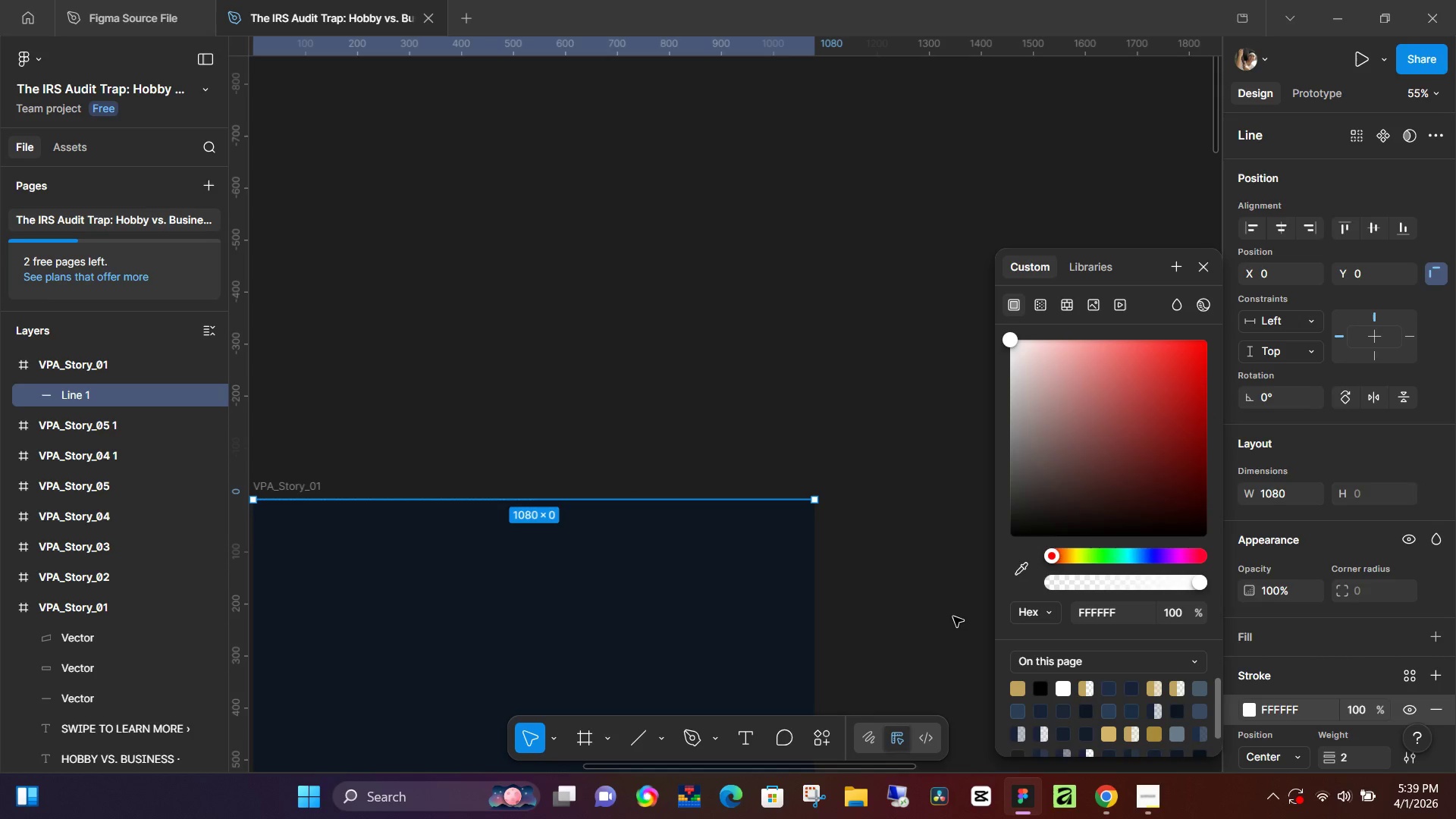 
key(Control+ControlLeft)
 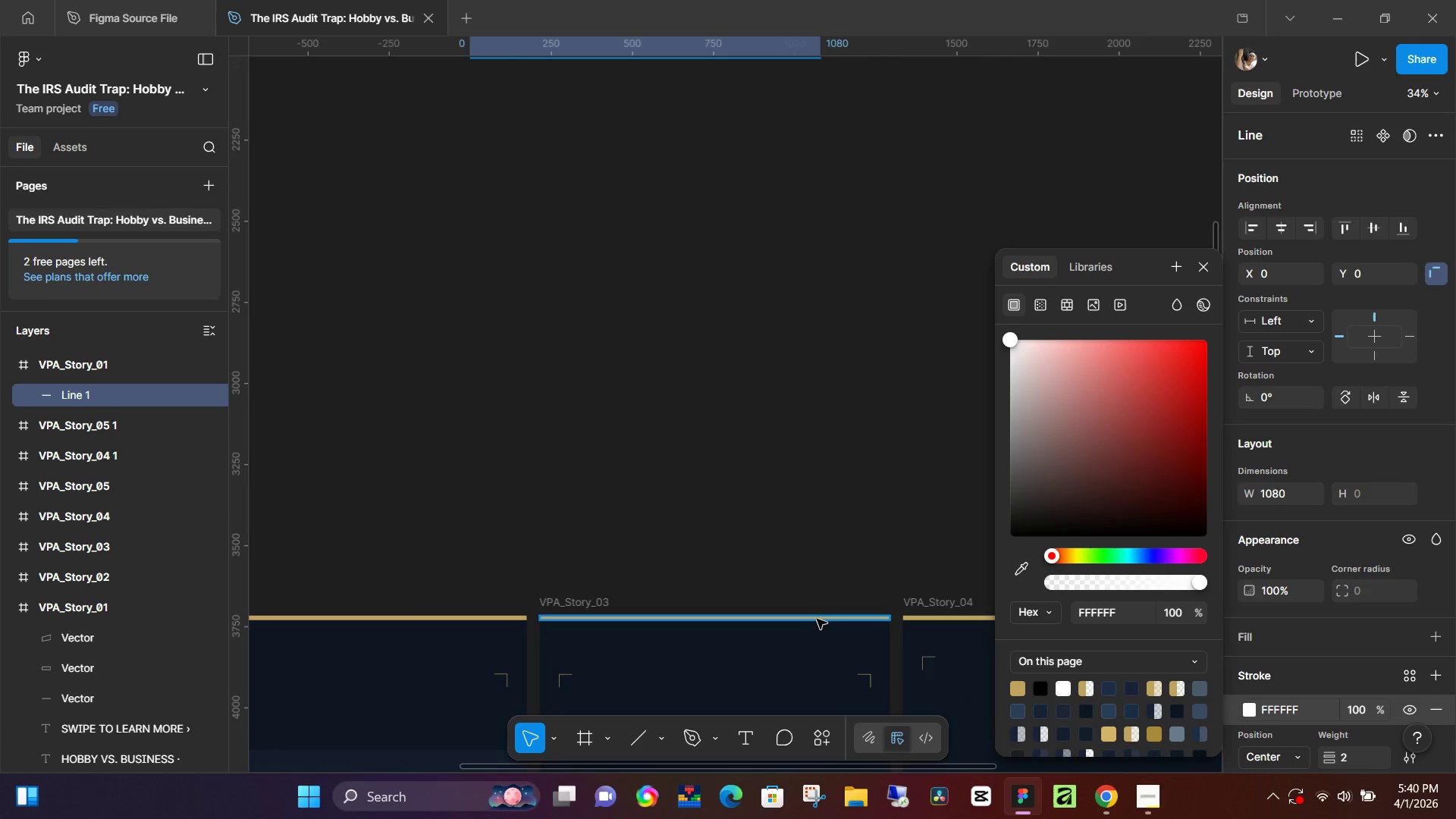 
scroll: coordinate [830, 551], scroll_direction: down, amount: 43.0
 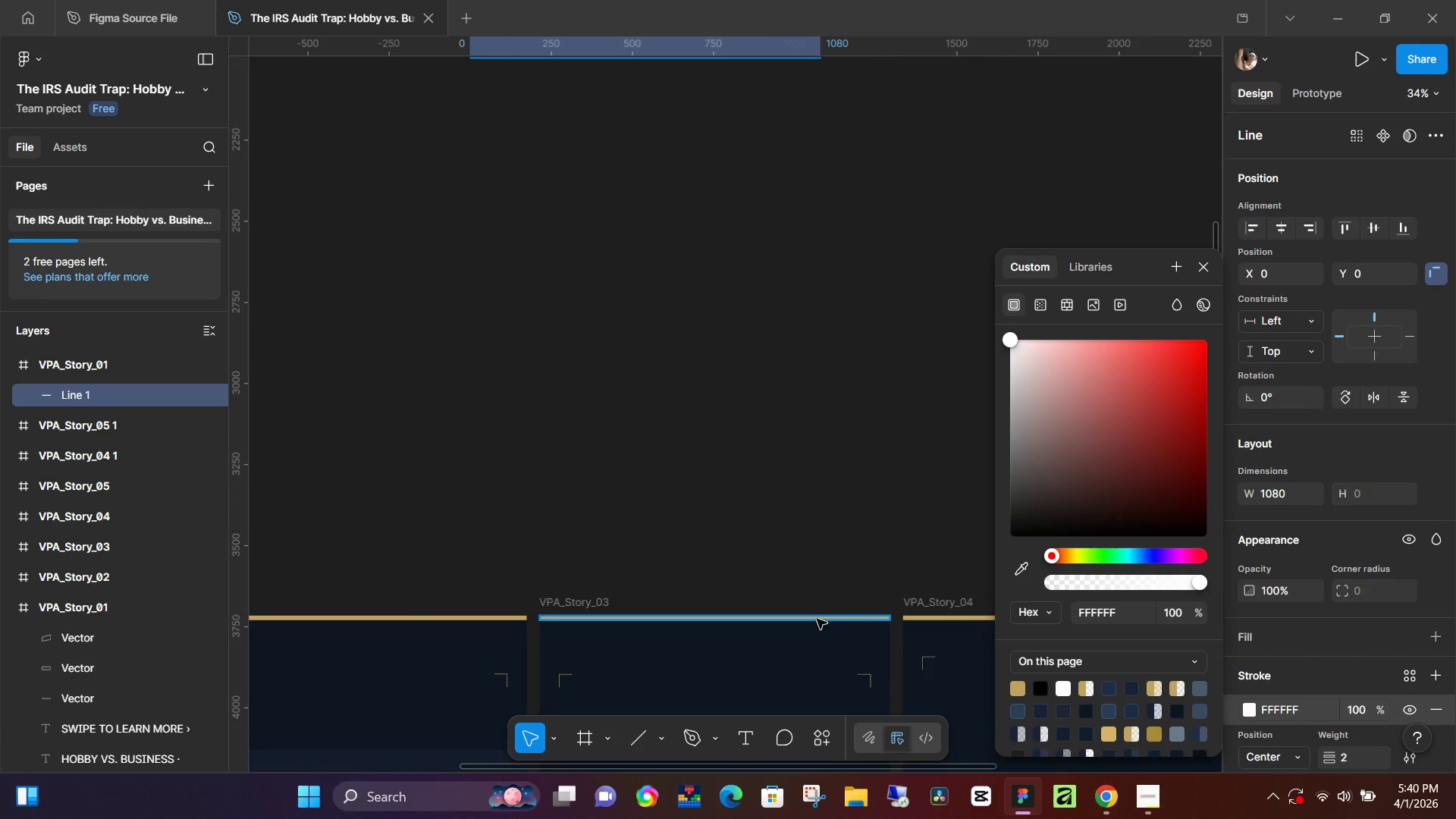 
left_click([817, 619])
 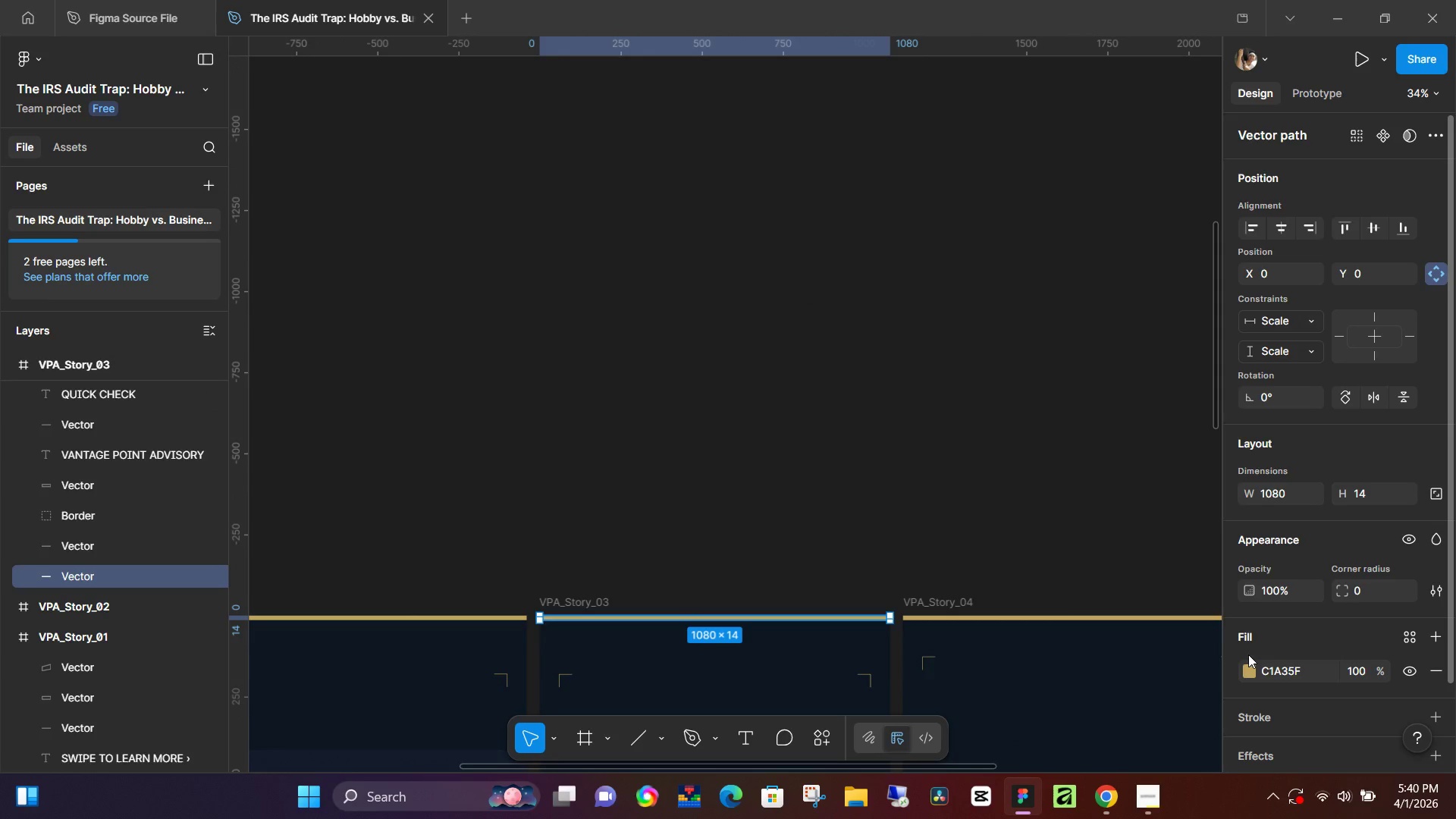 
left_click([1253, 669])
 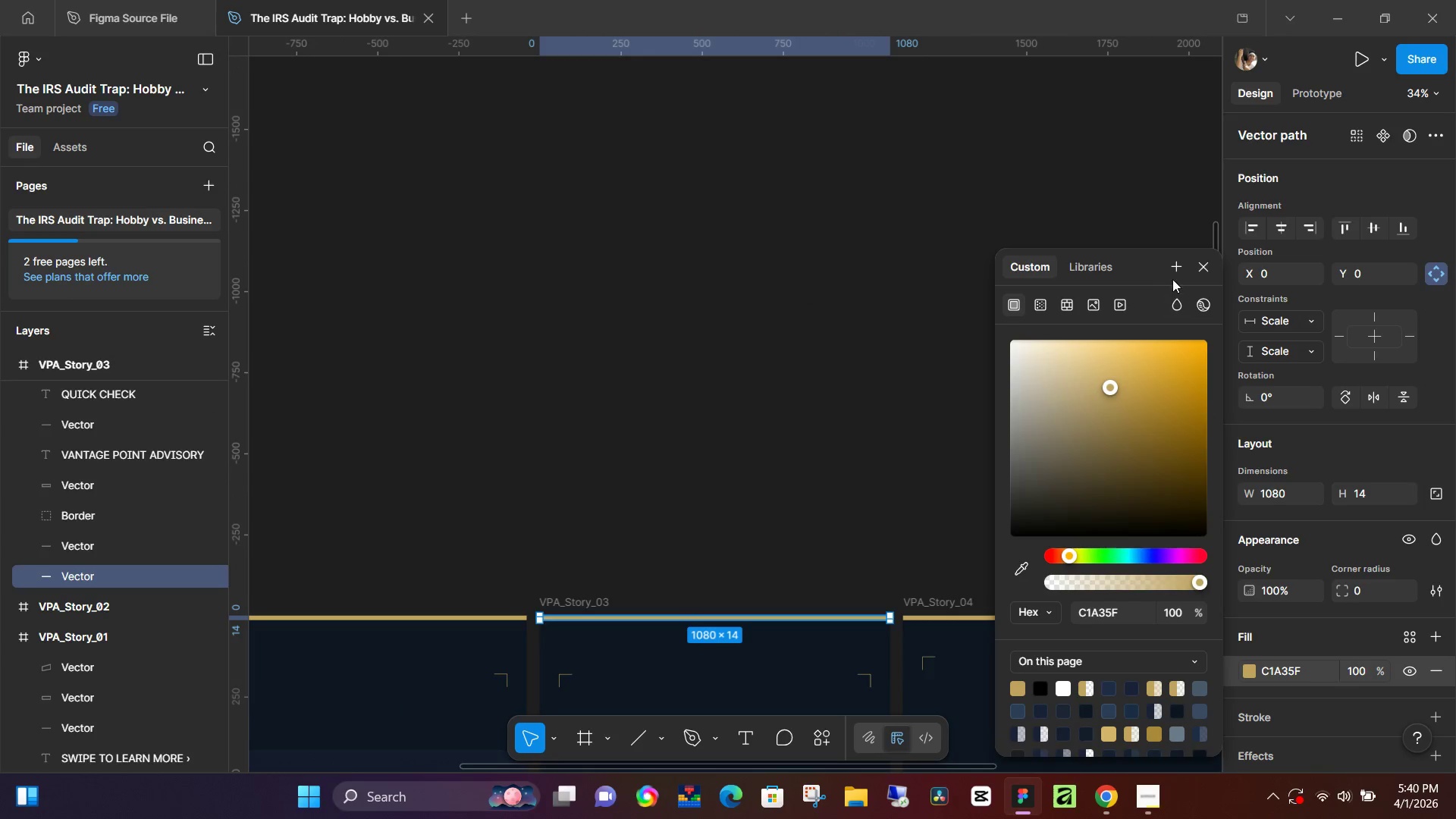 
left_click([1176, 275])
 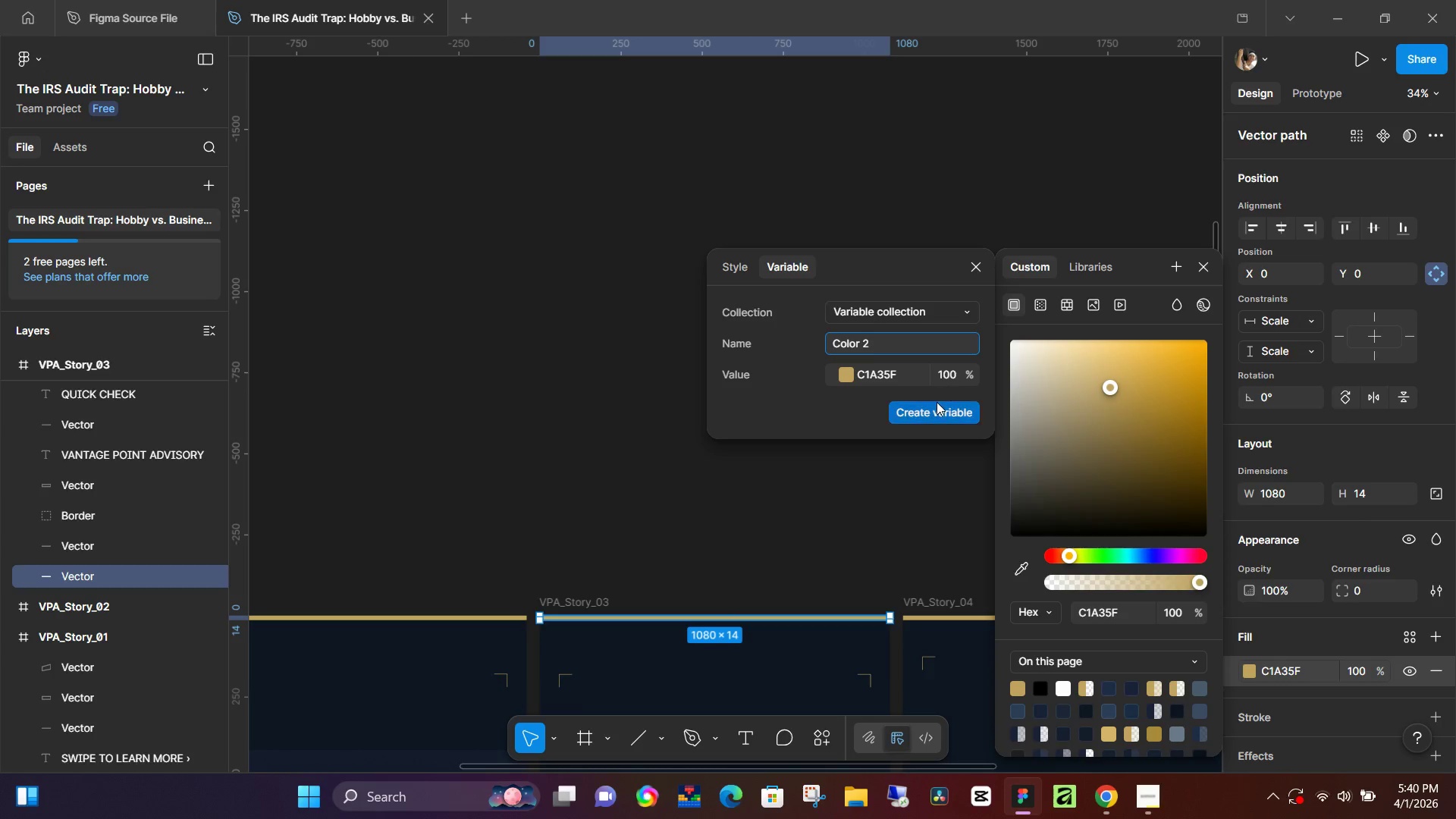 
left_click([937, 402])
 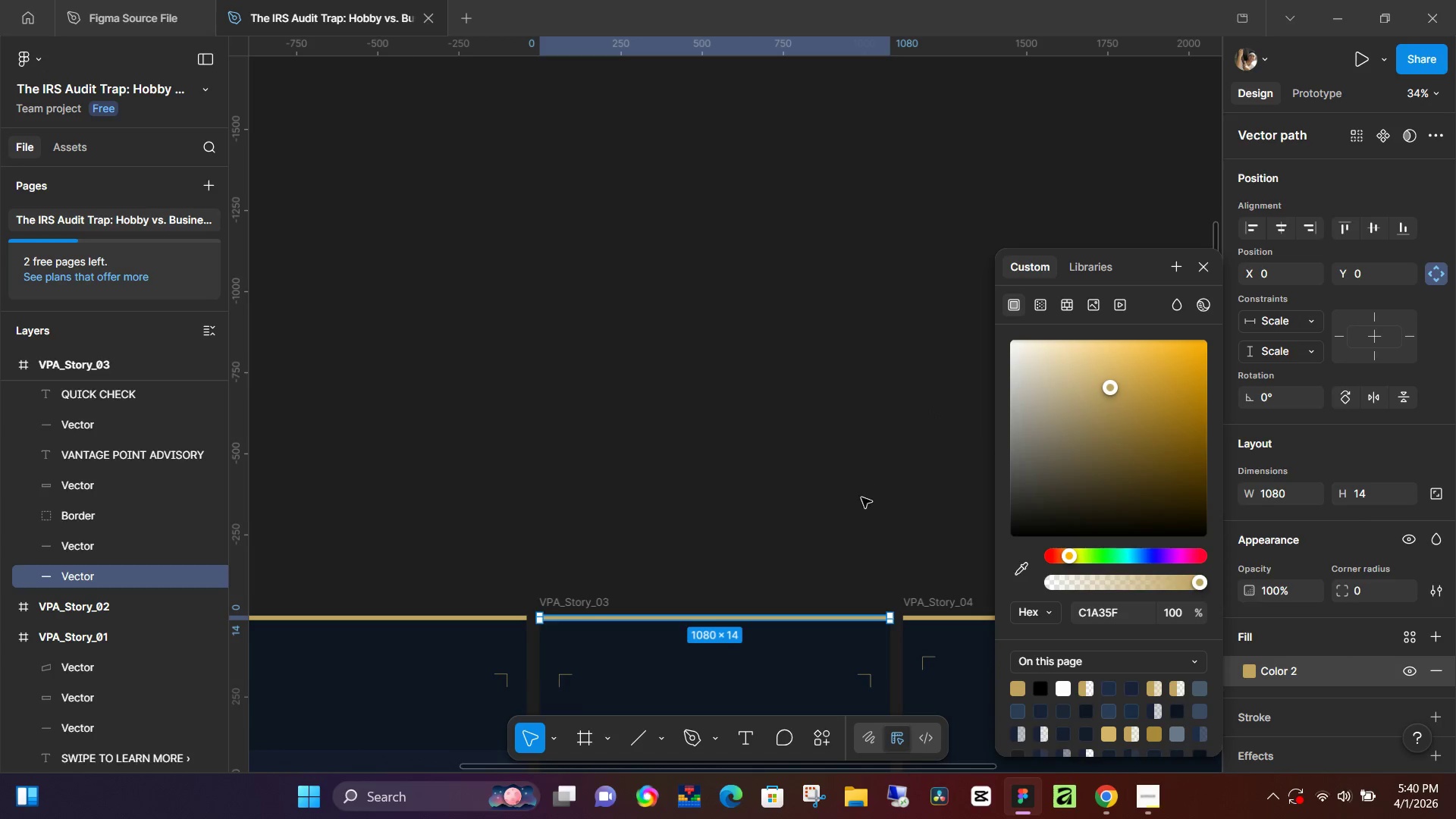 
scroll: coordinate [861, 501], scroll_direction: down, amount: 5.0
 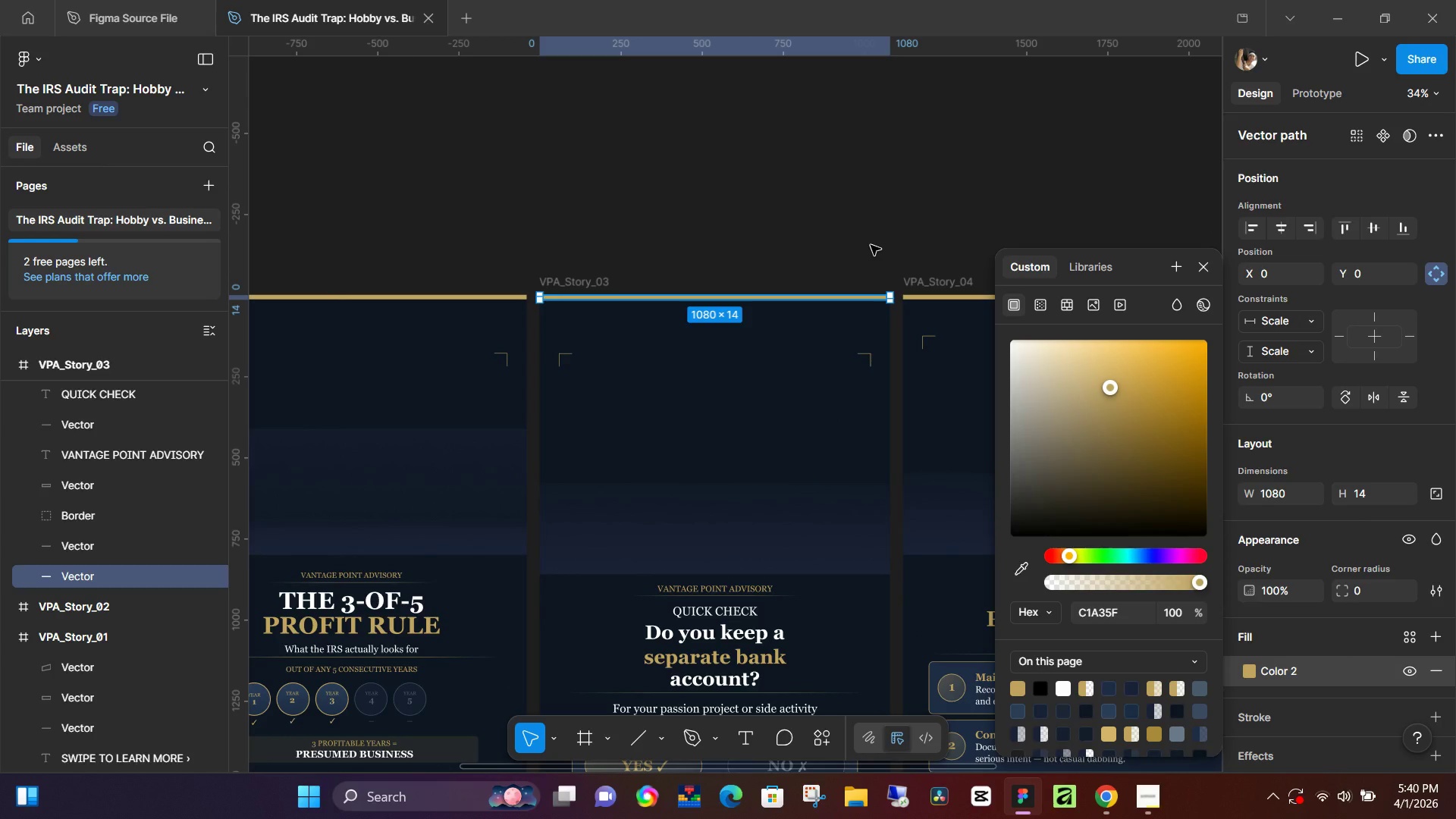 
scroll: coordinate [752, 287], scroll_direction: up, amount: 24.0
 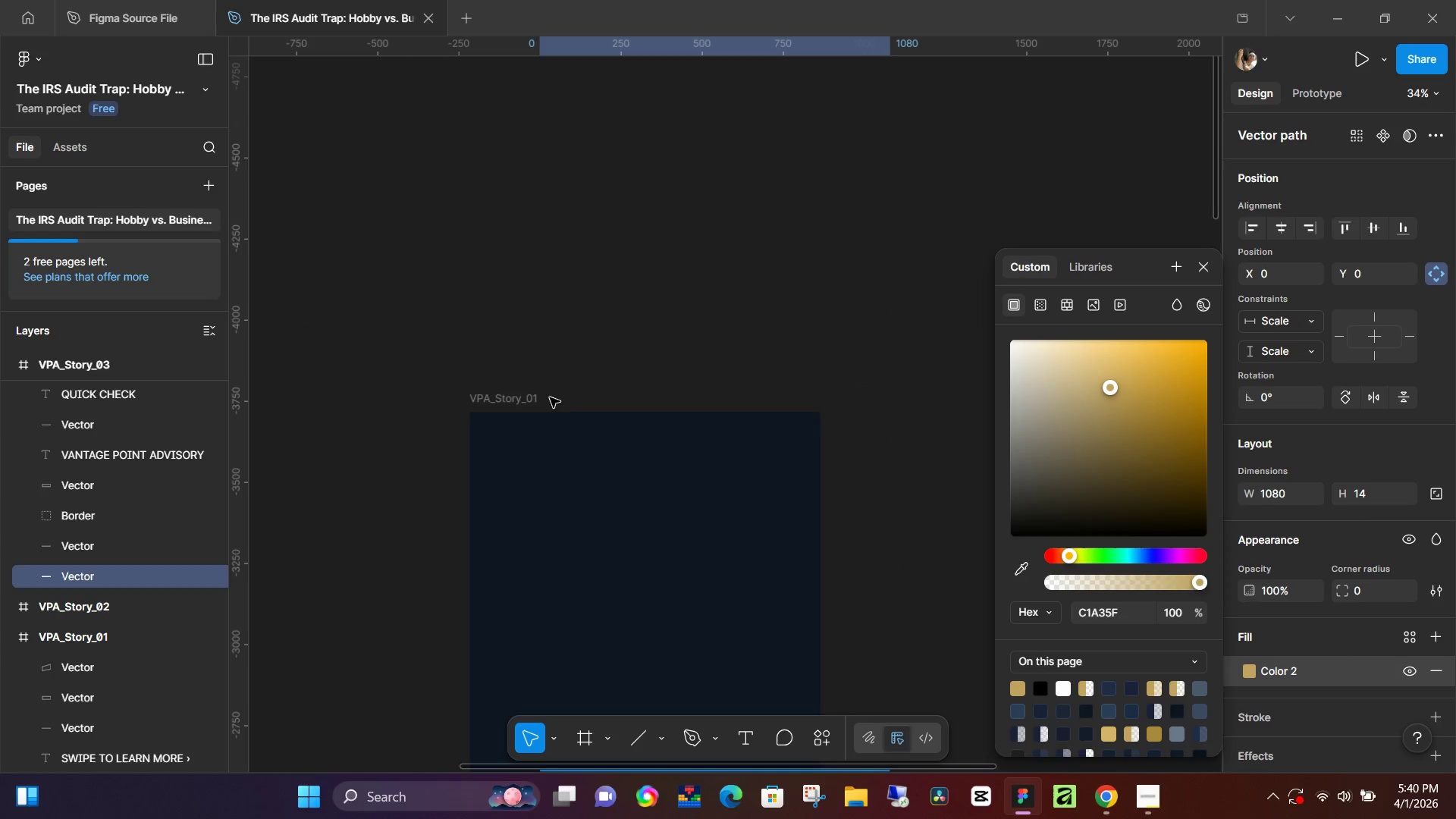 
left_click([528, 400])
 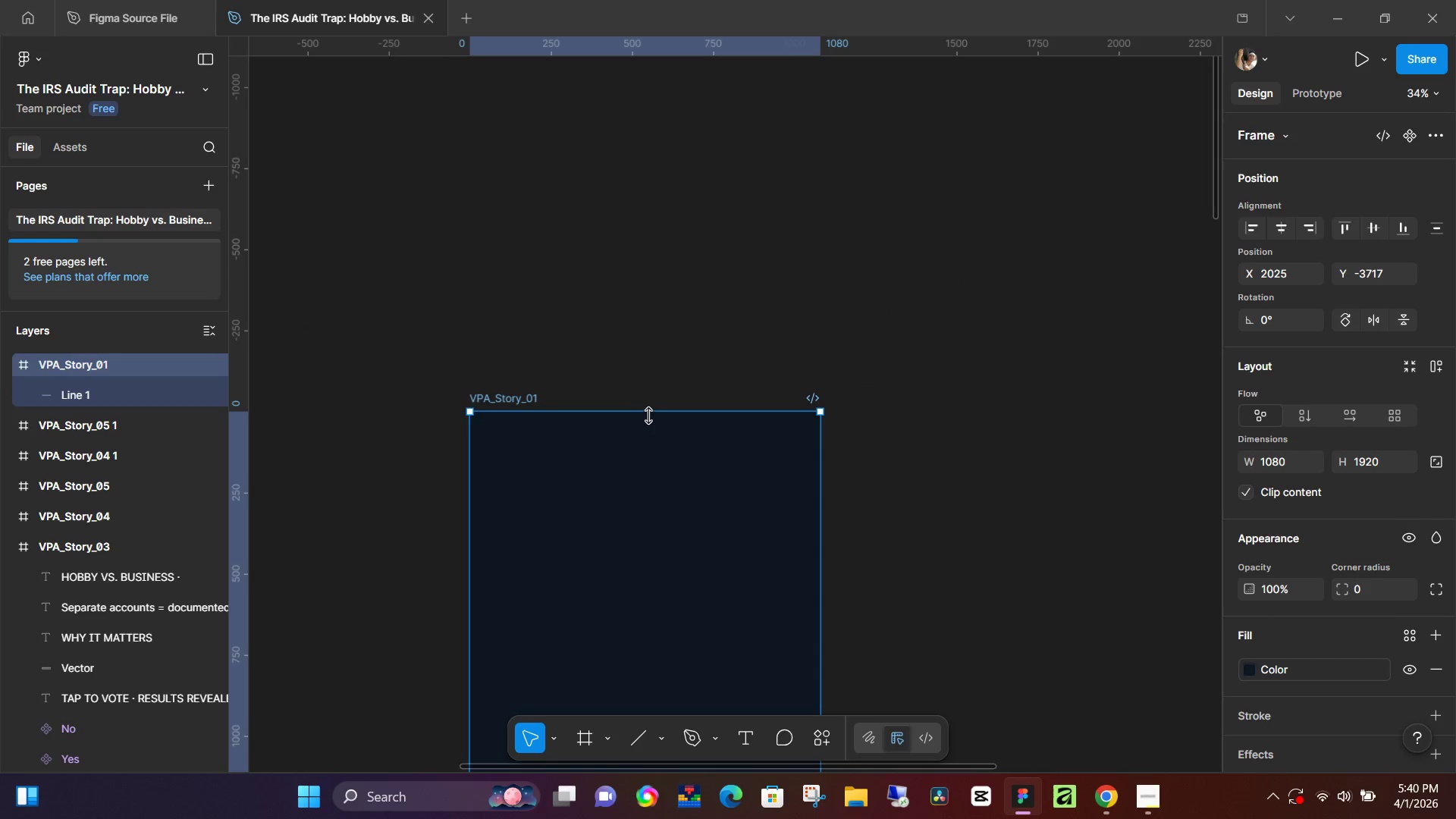 
left_click([653, 424])
 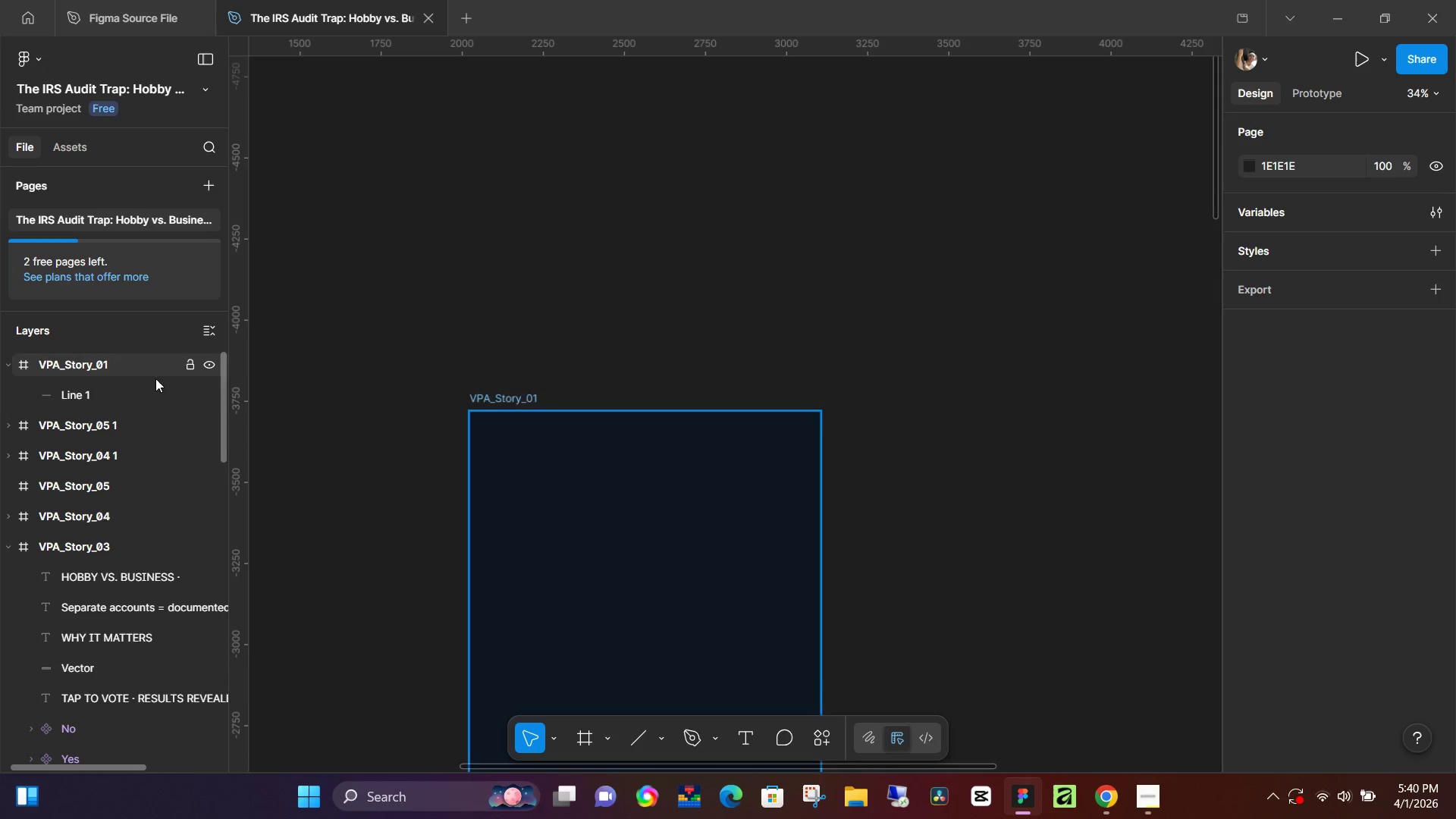 
left_click([139, 384])
 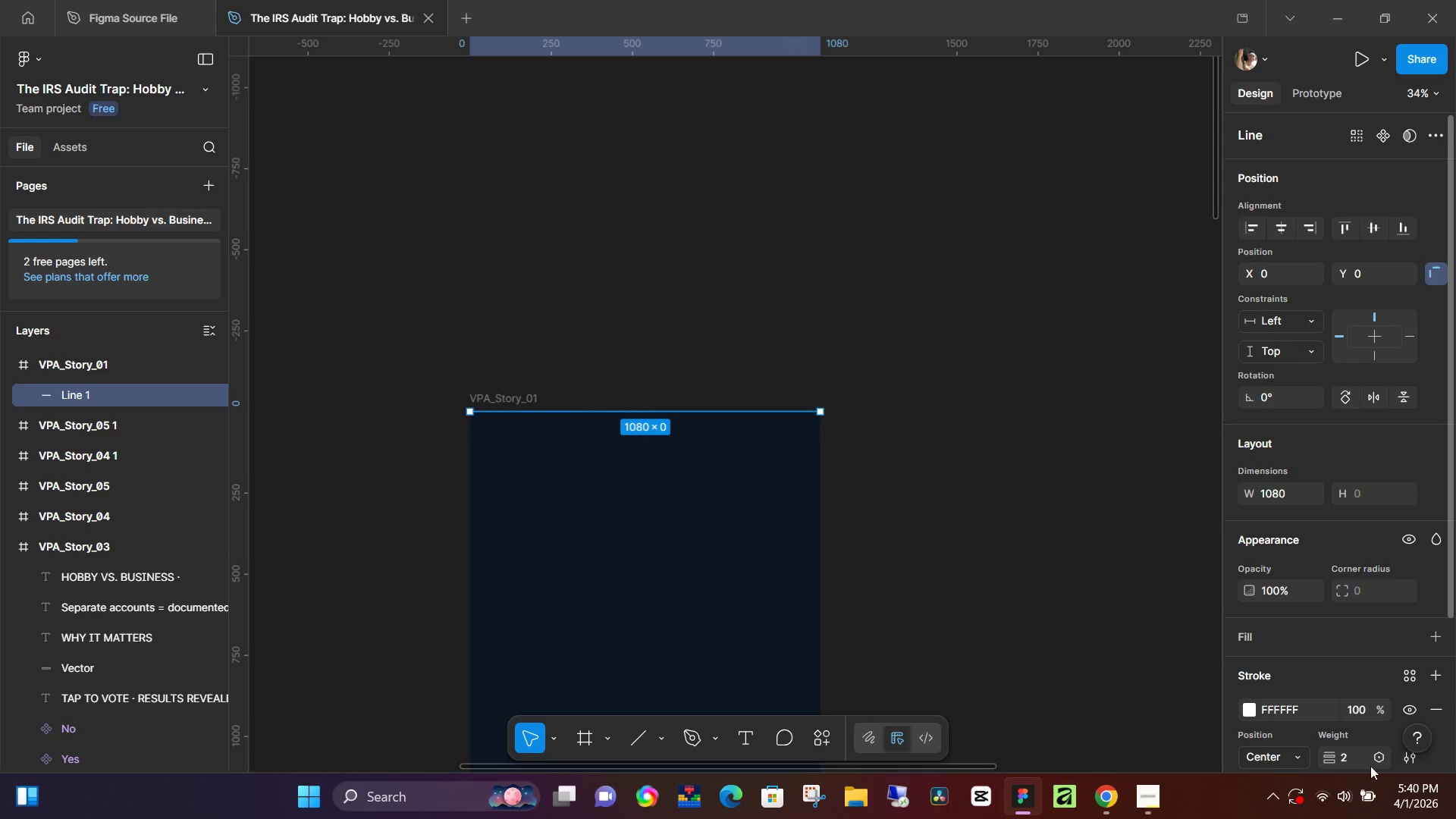 
left_click([1362, 754])
 